 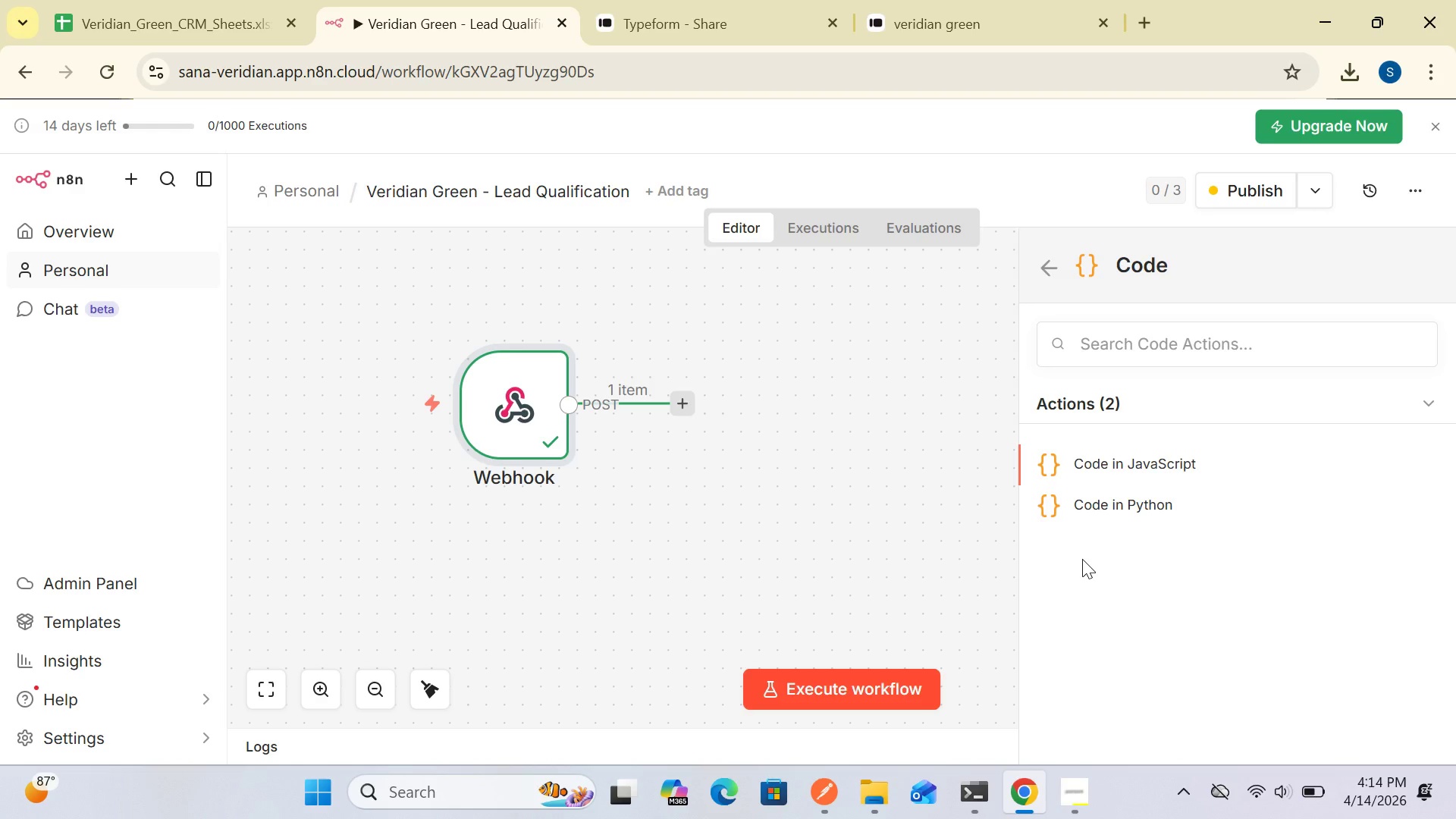 
left_click([1146, 491])
 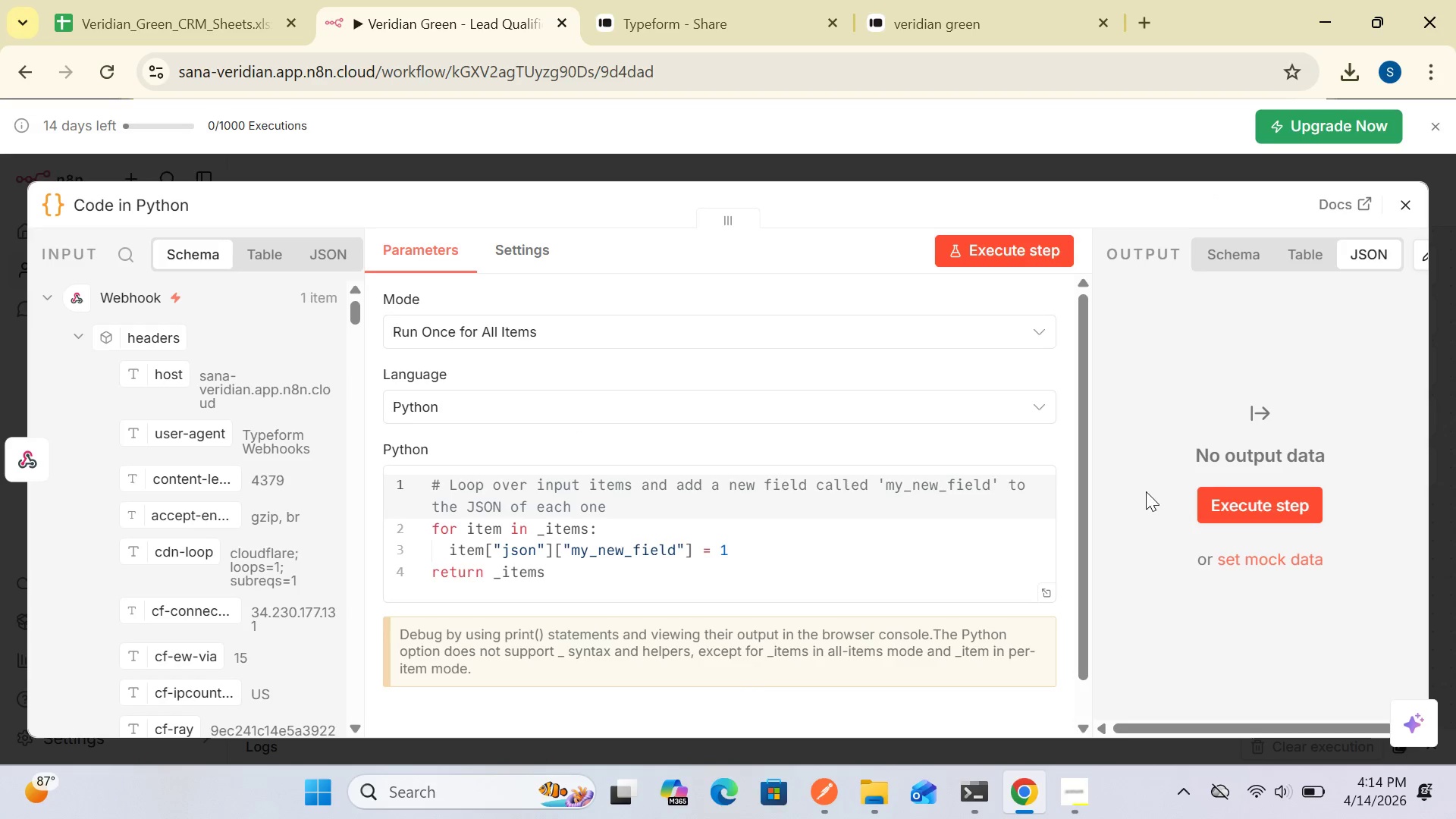 
mouse_move([1394, 209])
 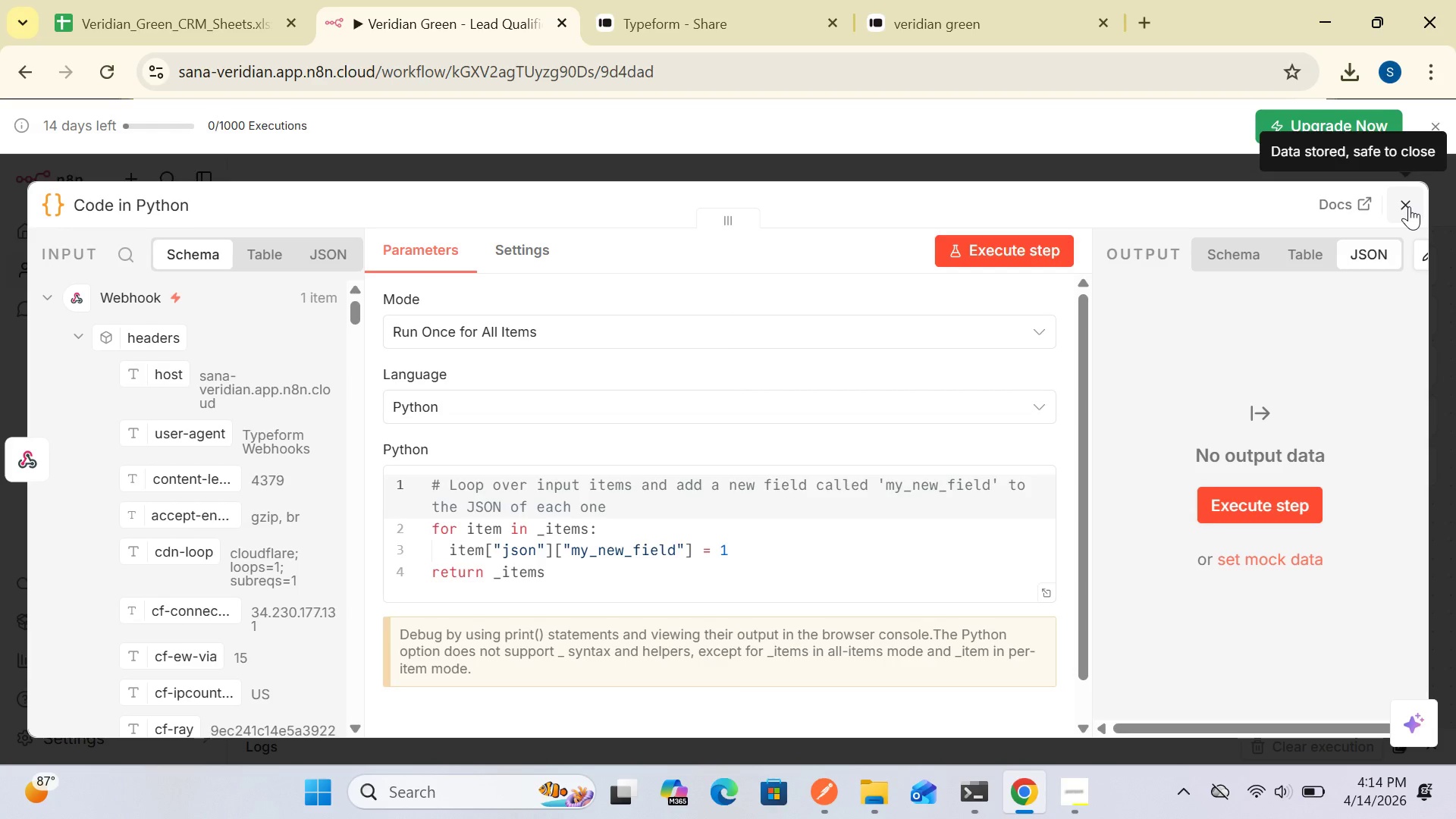 
left_click([1409, 206])
 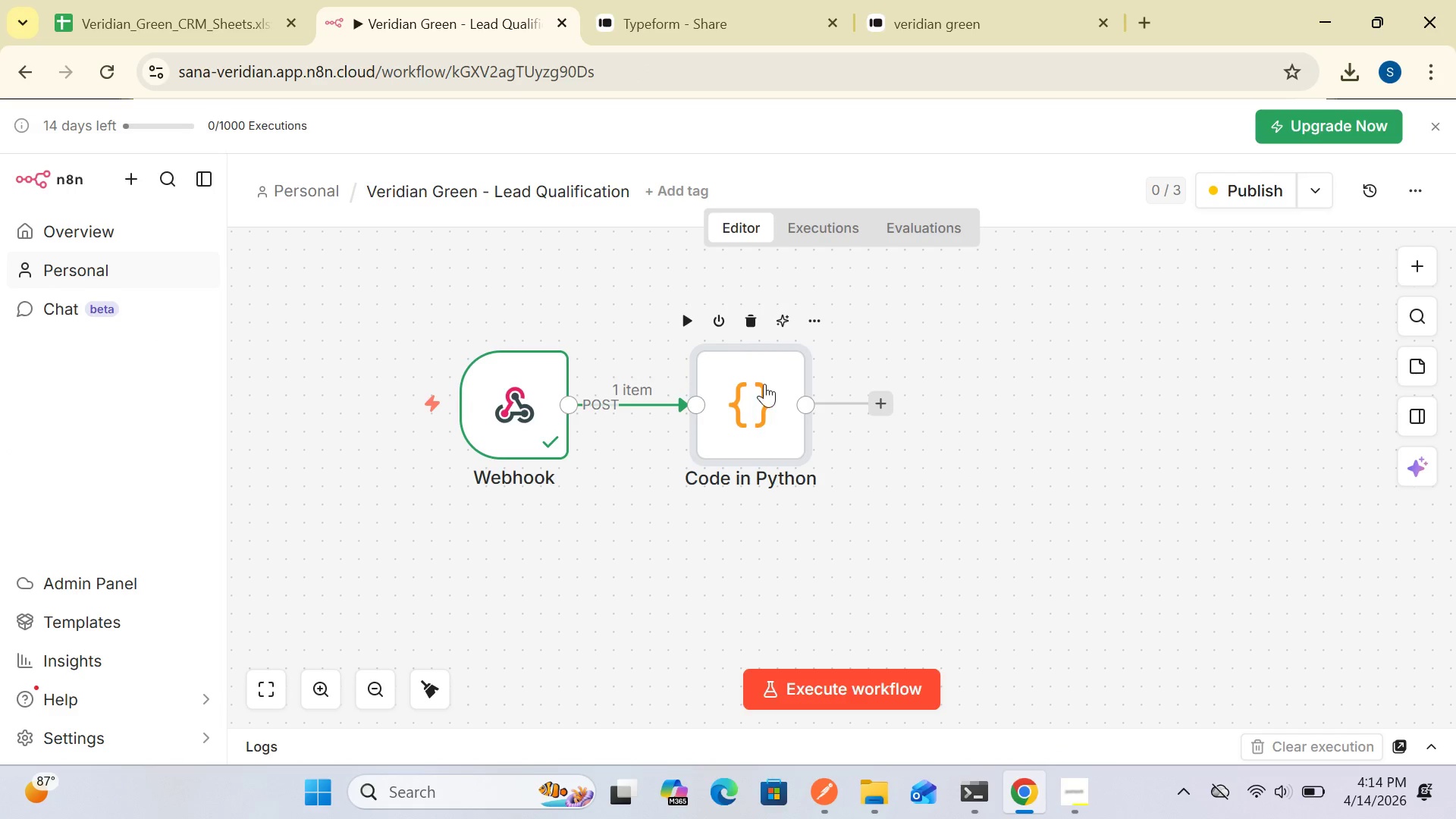 
left_click([750, 323])
 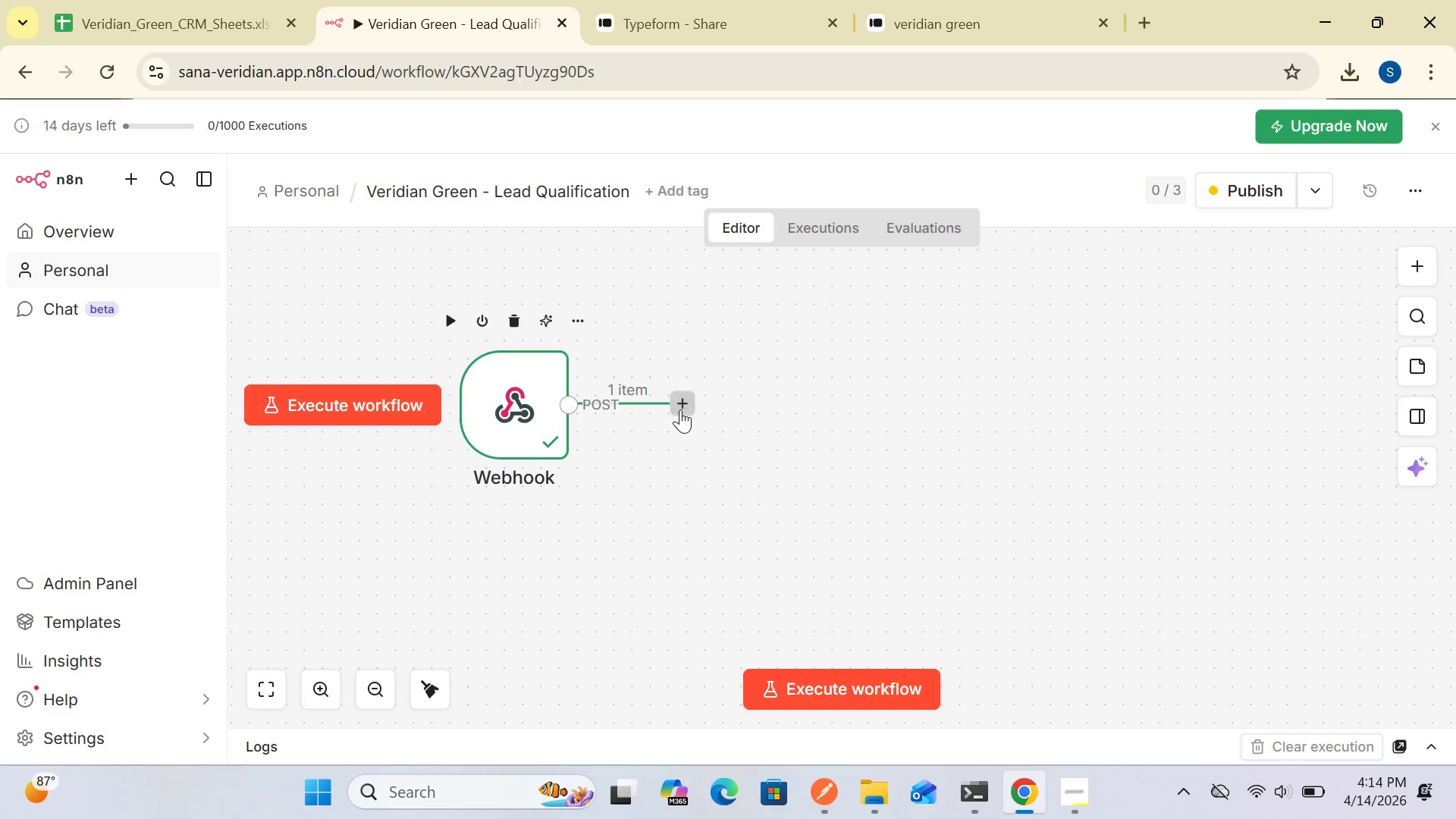 
left_click([680, 409])
 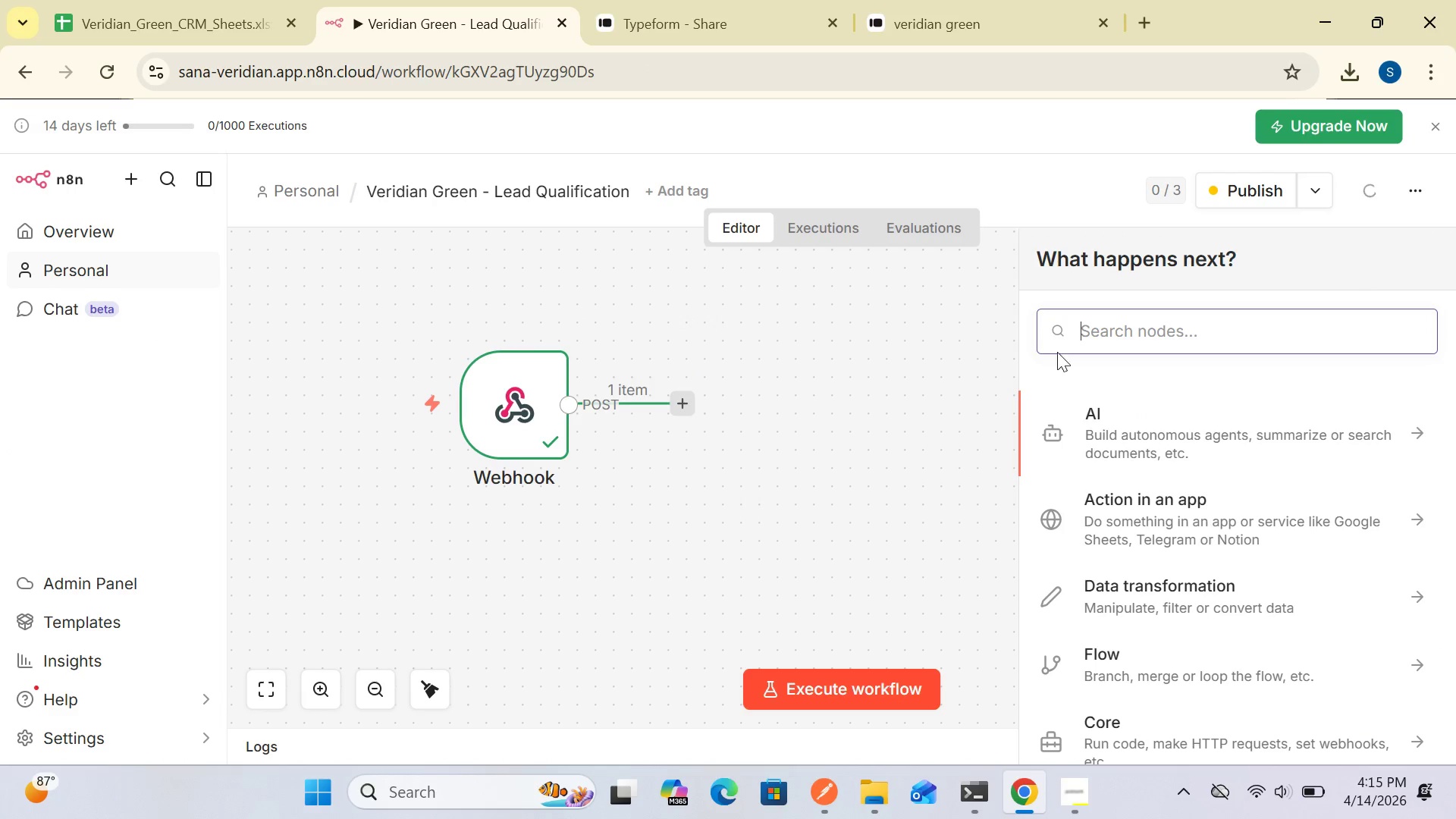 
left_click([1075, 334])
 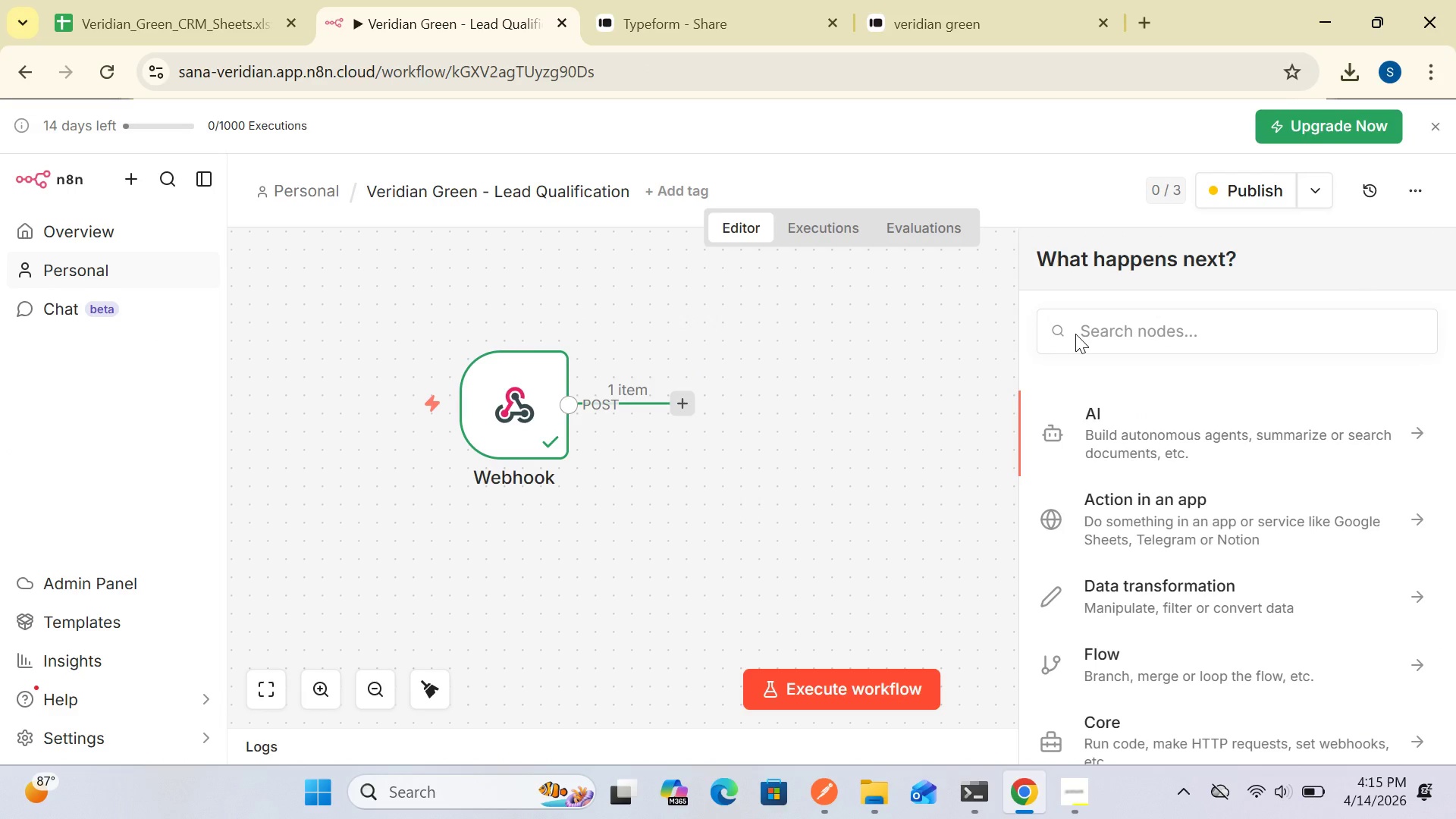 
type(cod)
 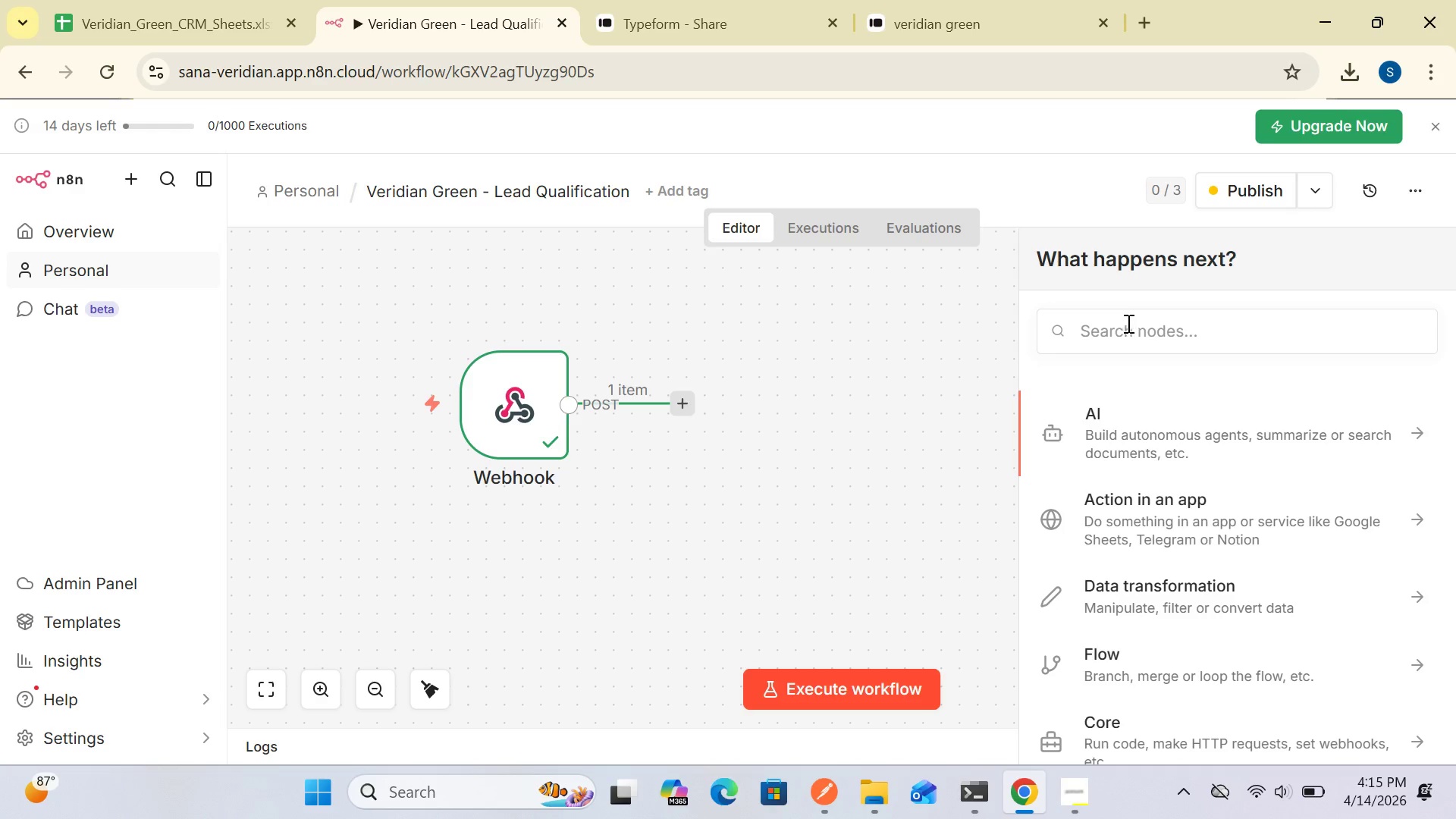 
left_click([1127, 327])
 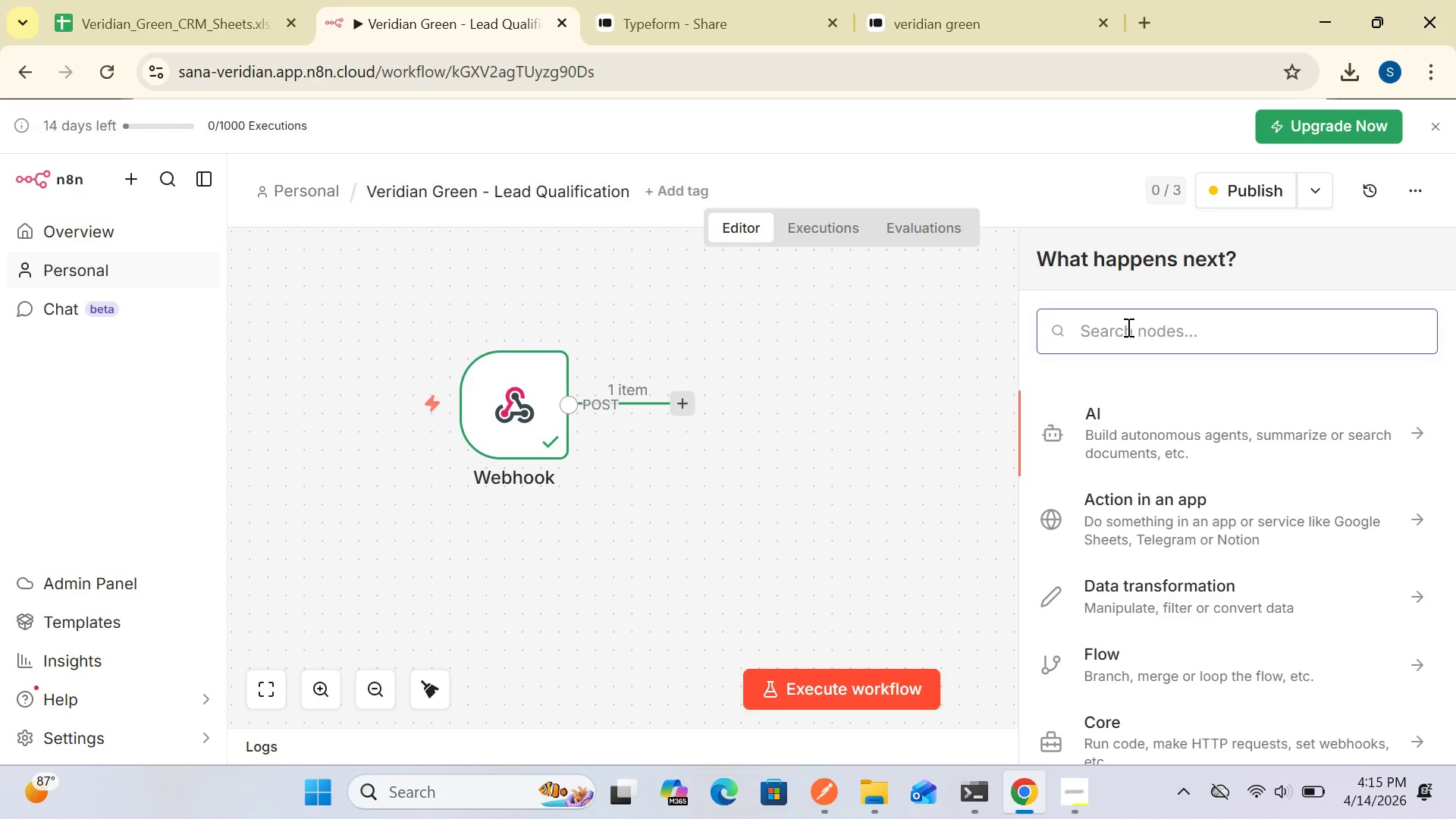 
type(code)
 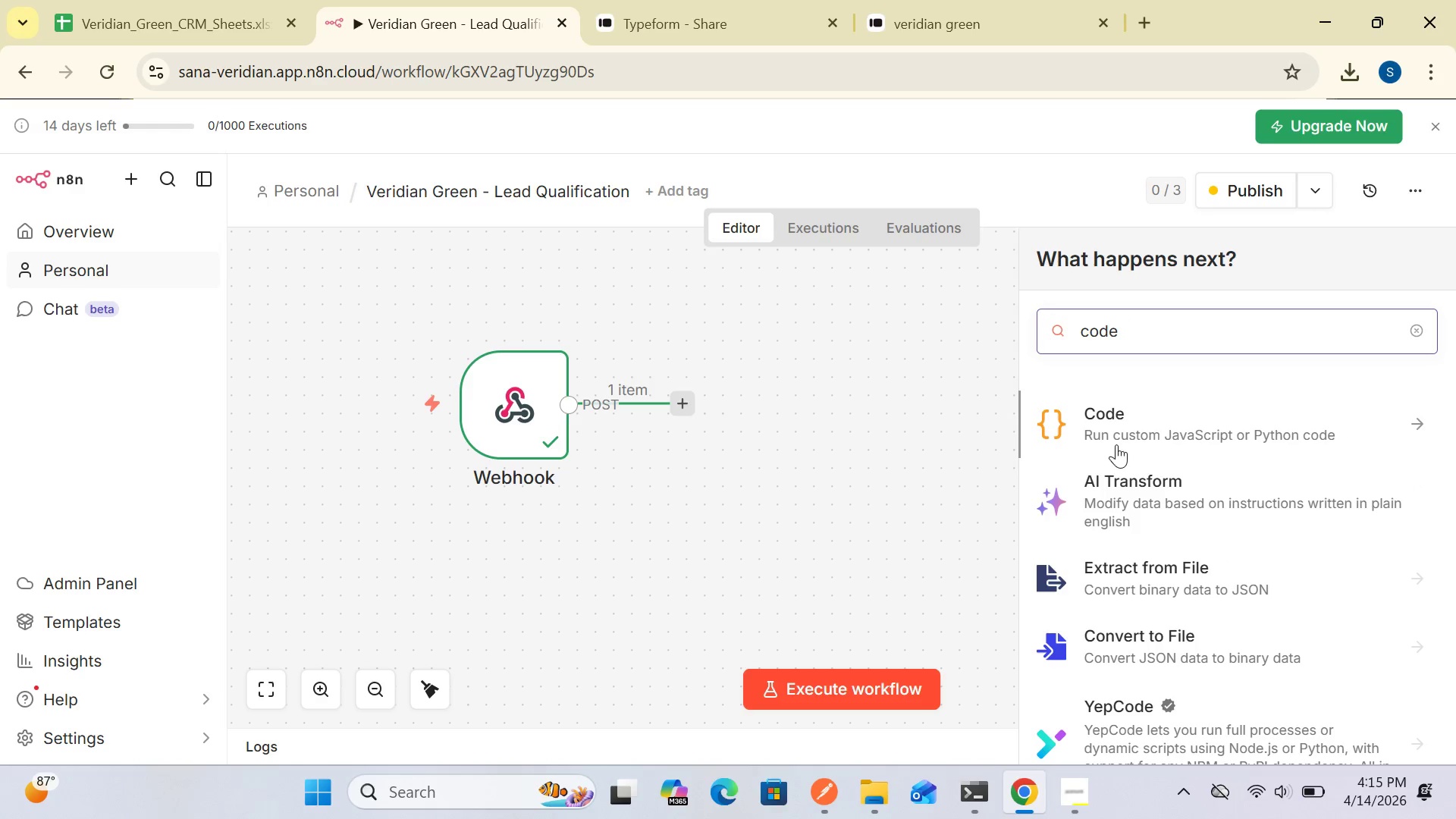 
left_click([1105, 419])
 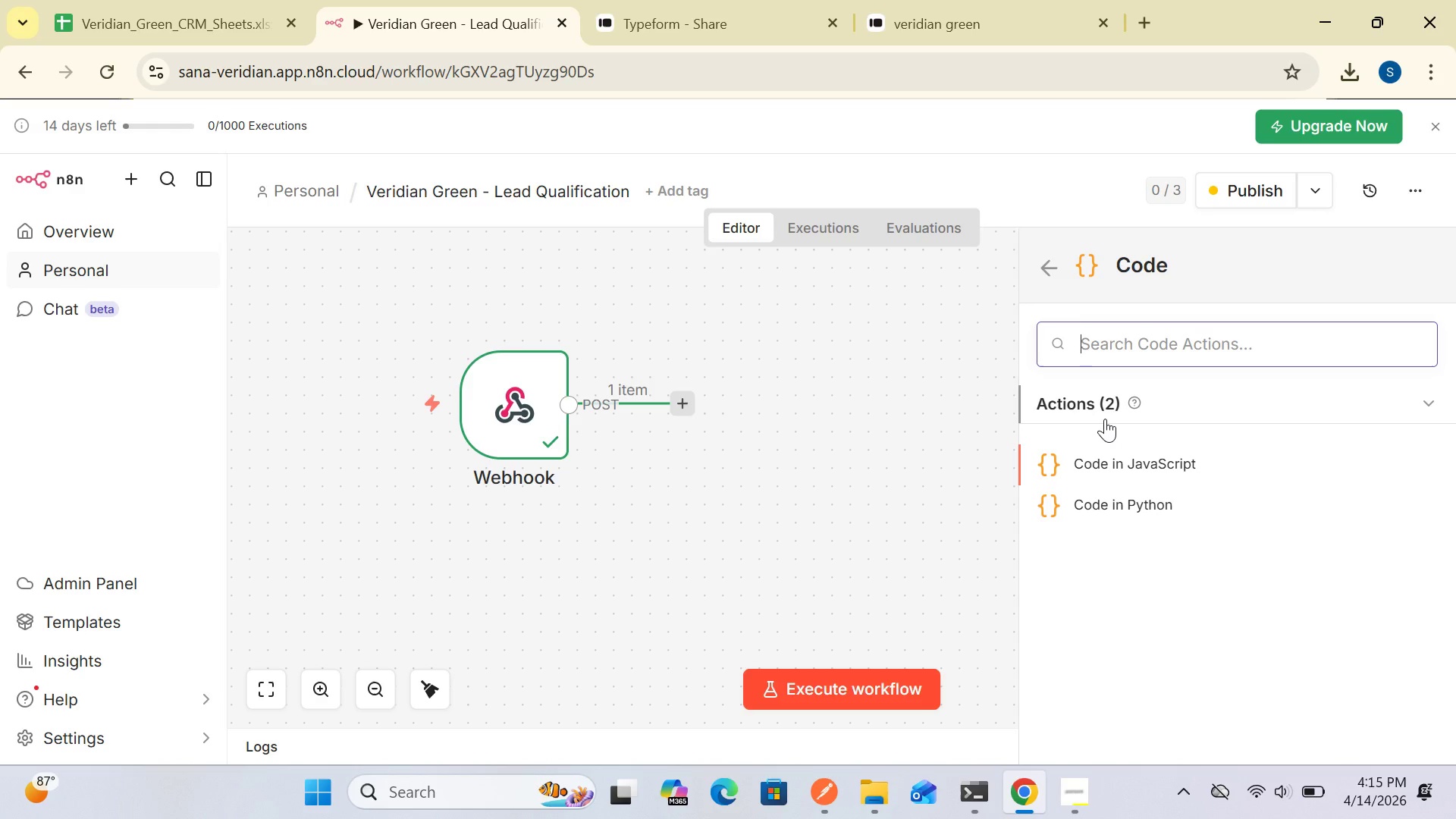 
wait(15.09)
 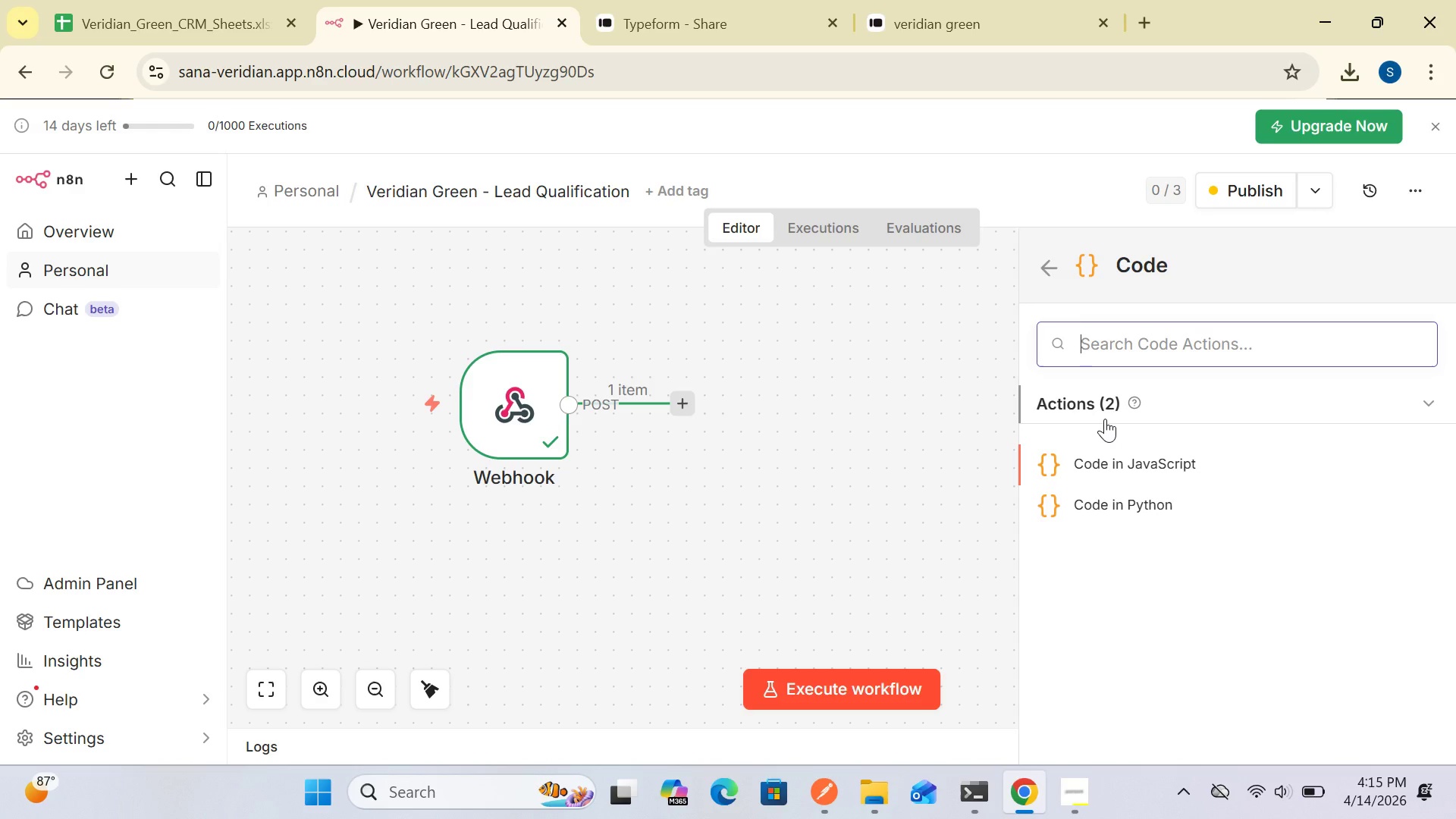 
left_click([1139, 463])
 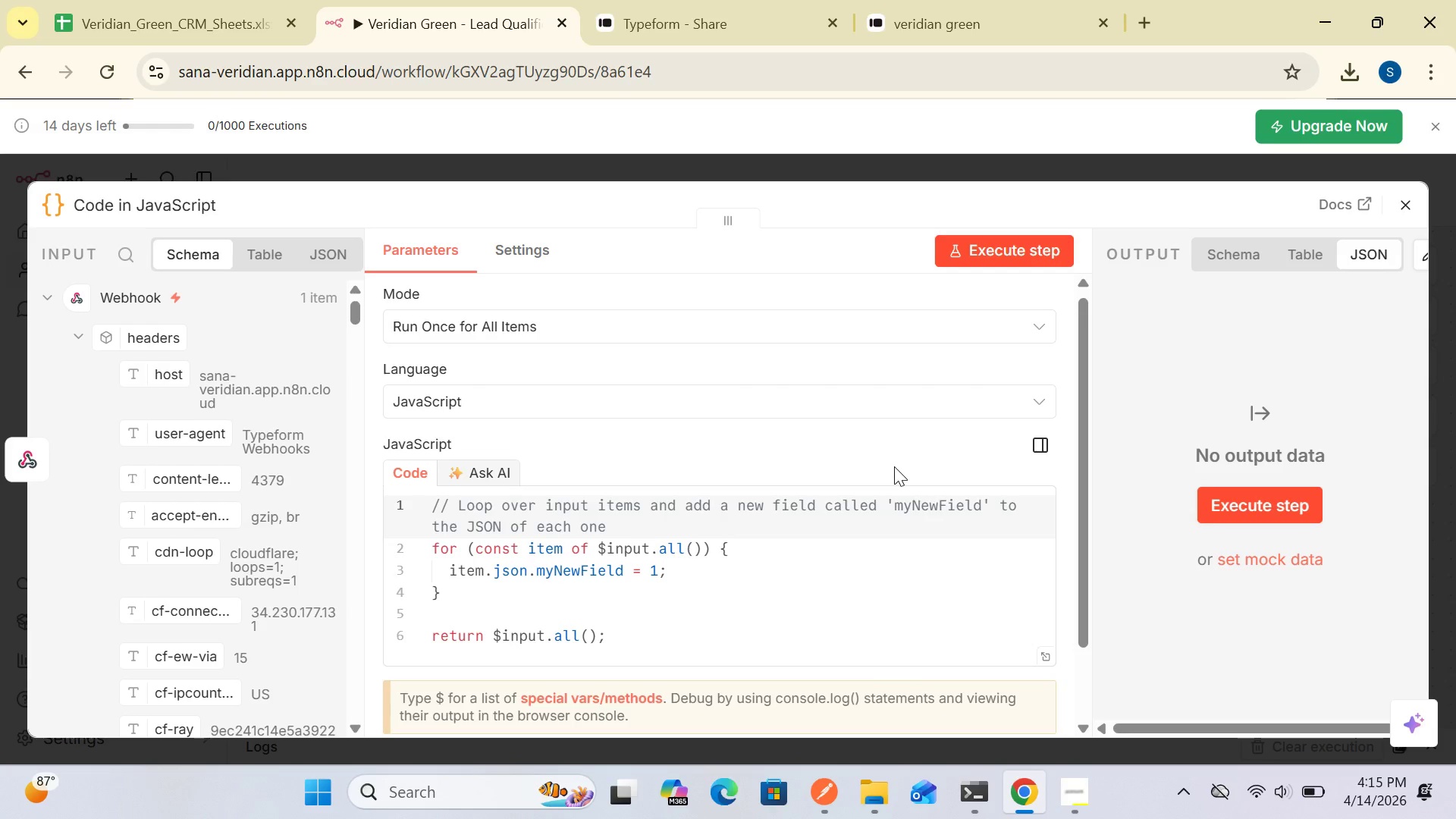 
wait(23.91)
 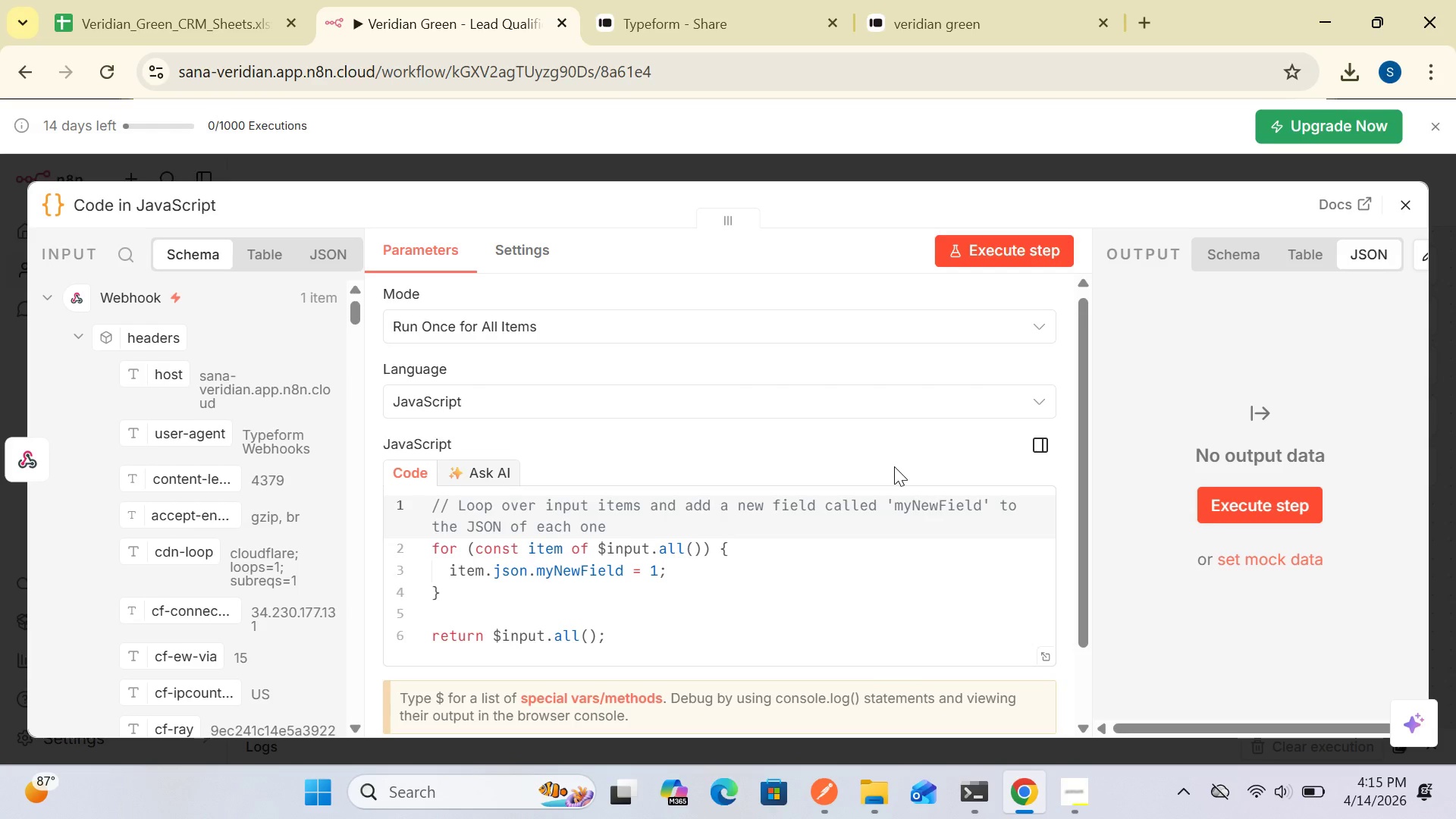 
left_click([194, 198])
 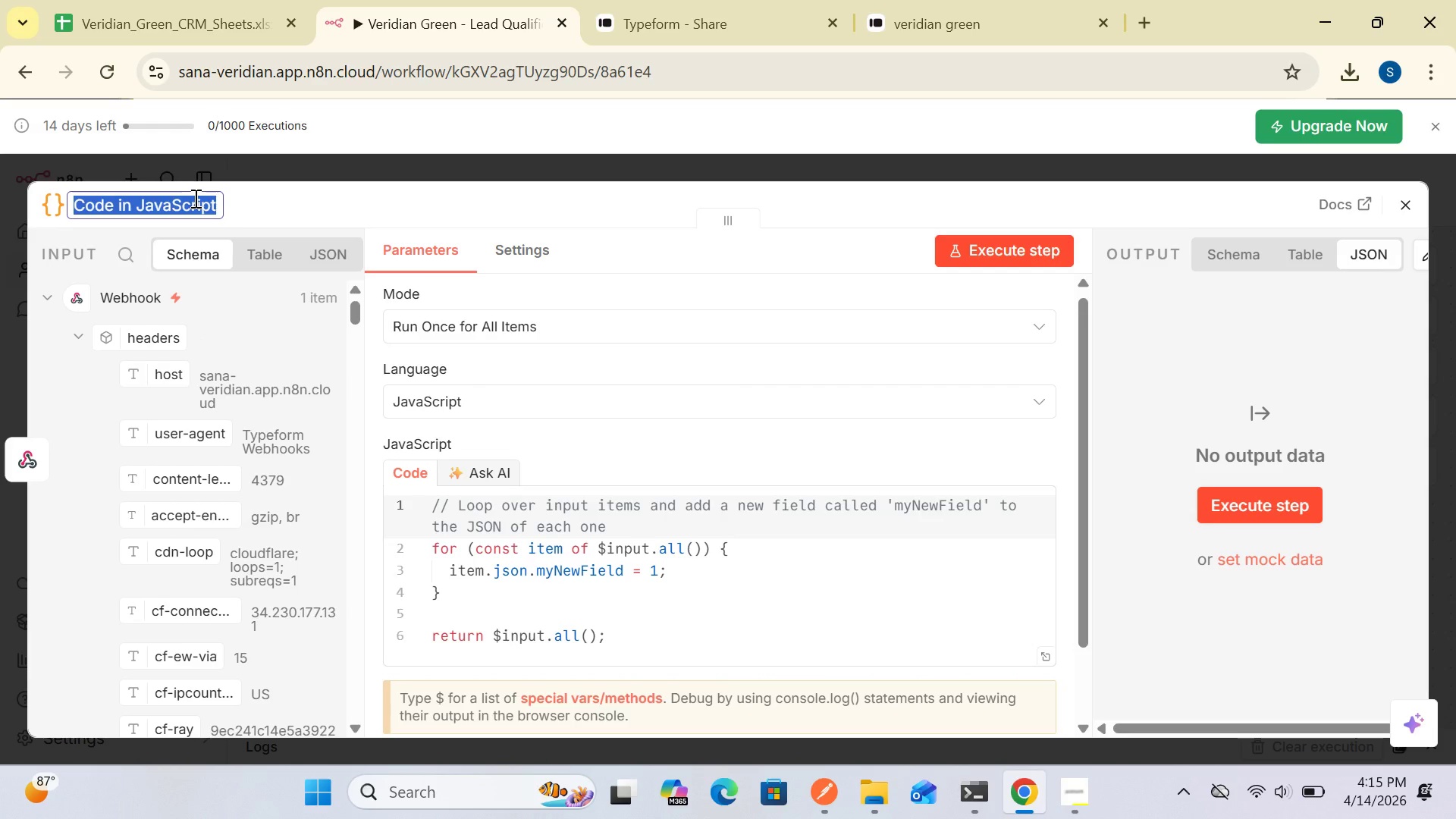 
key(Backspace)
type(Normalizw)
key(Backspace)
type(e Raw Input)
 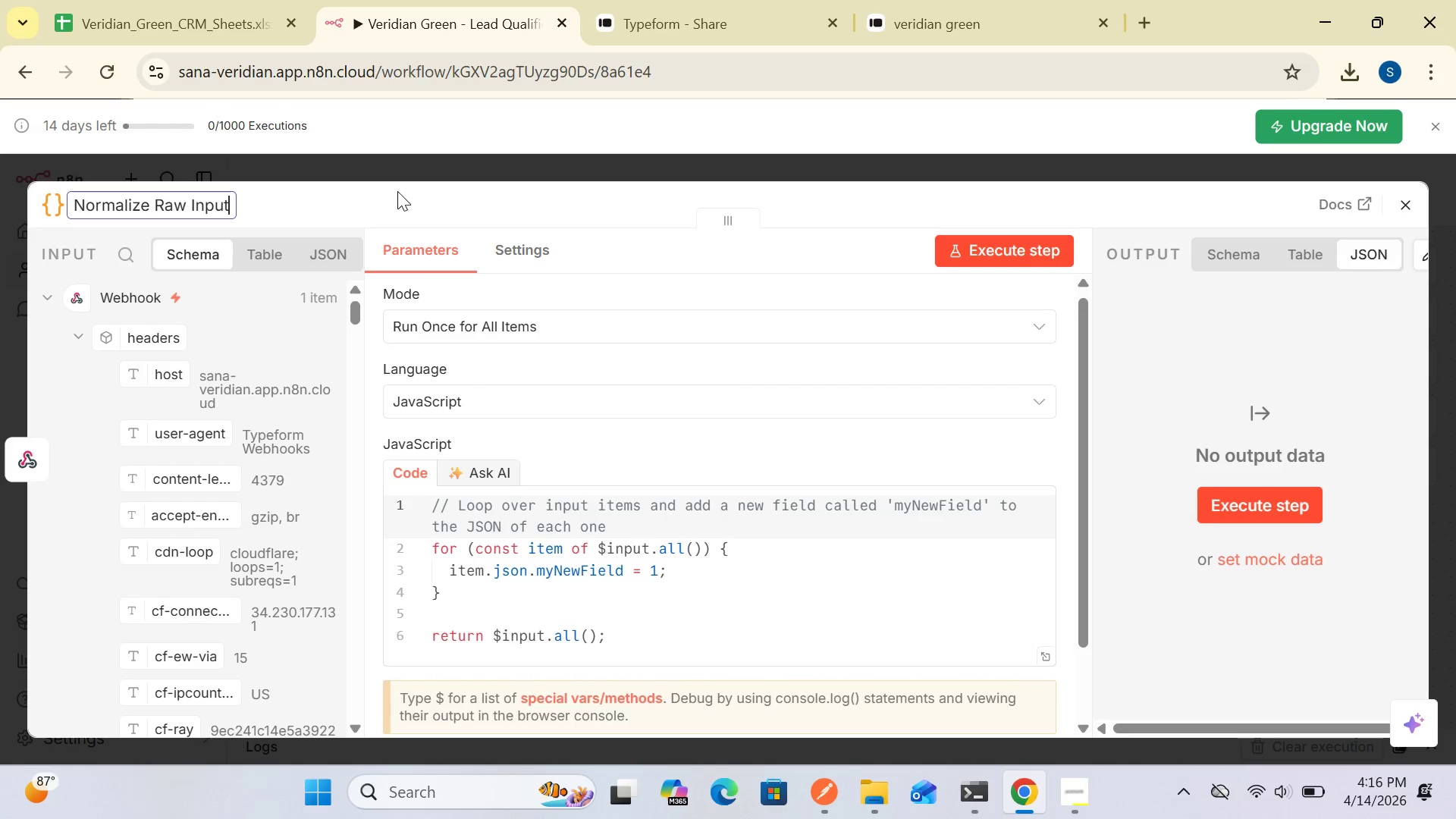 
left_click([388, 186])
 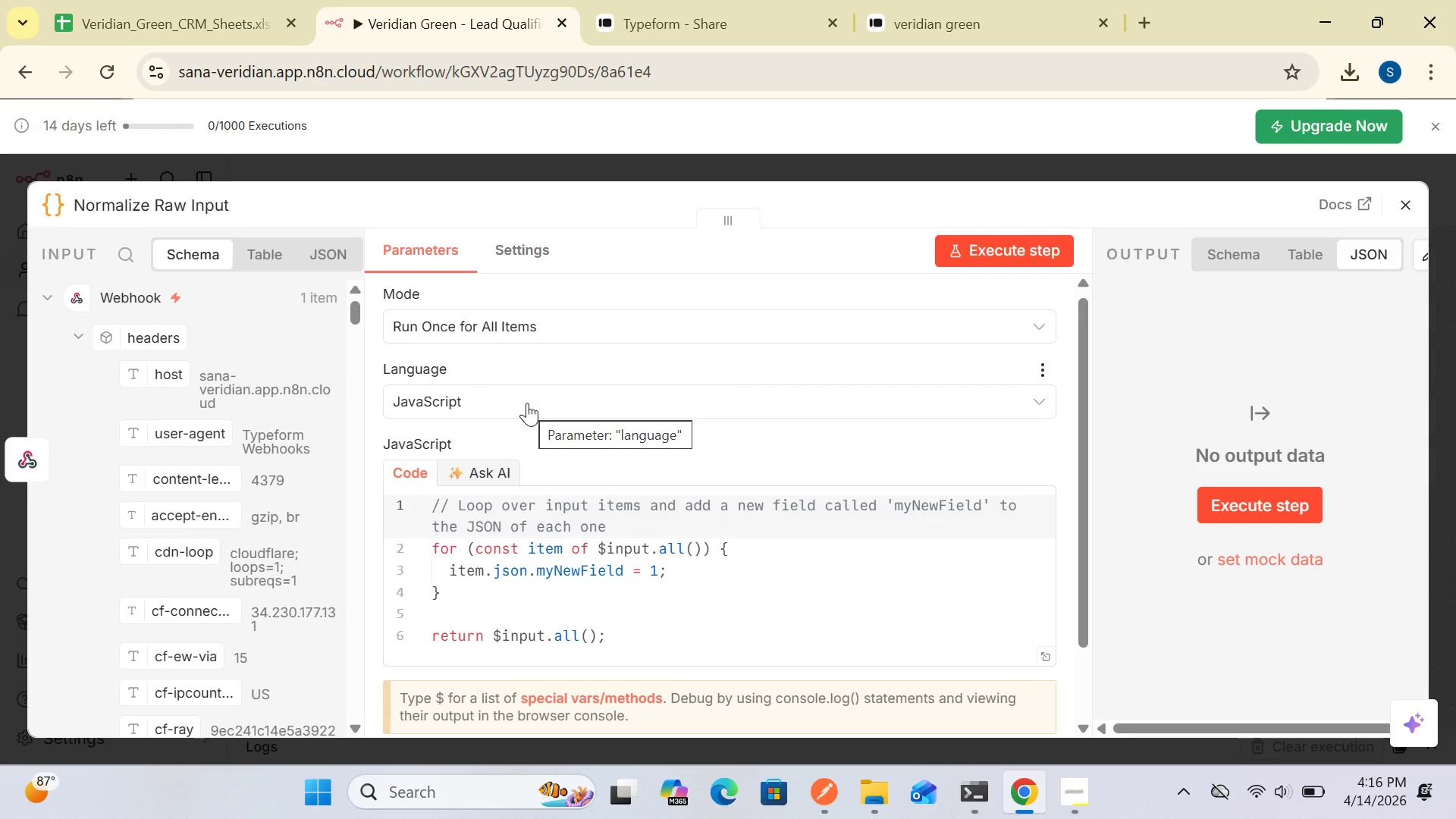 
wait(13.8)
 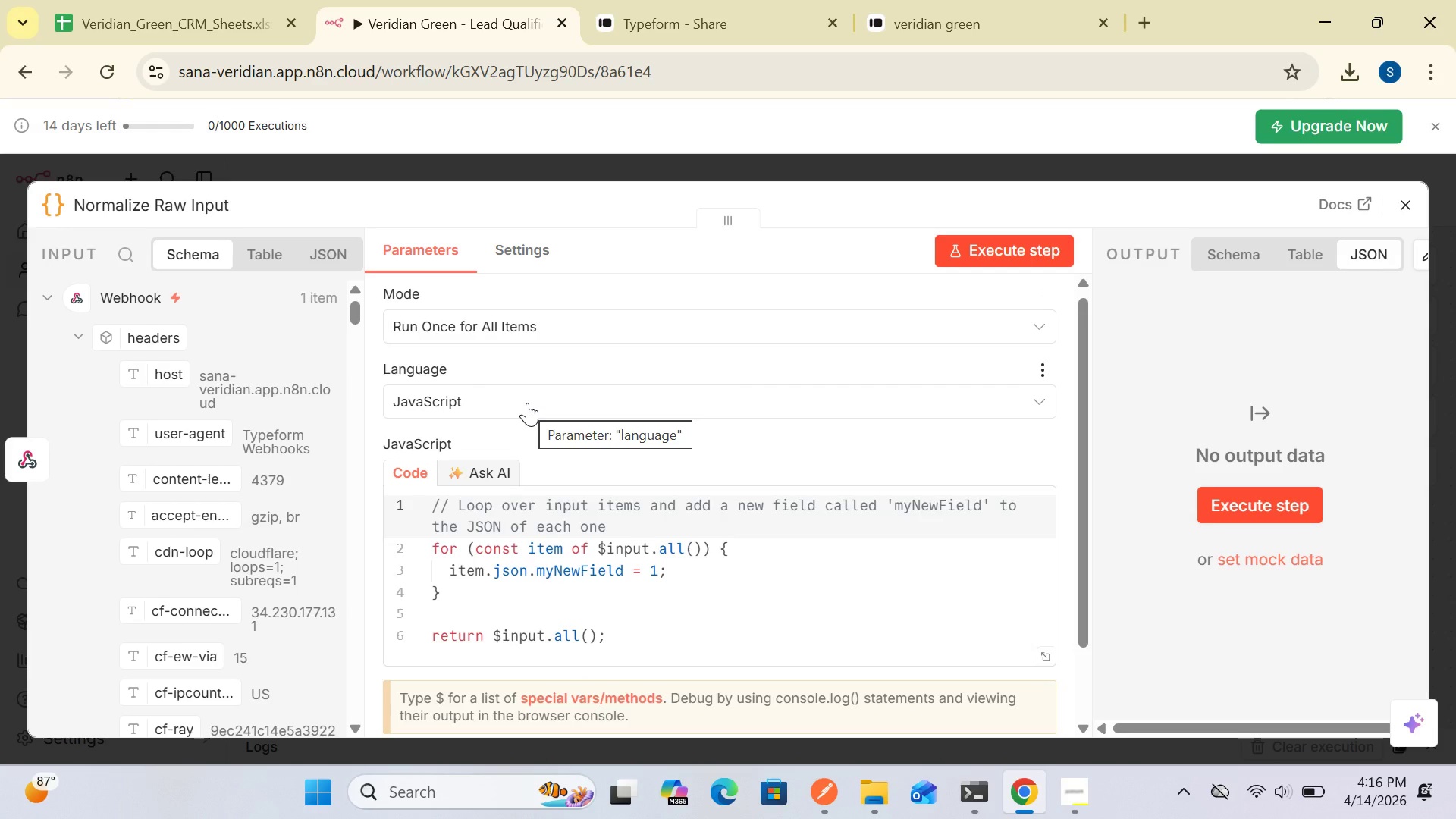 
left_click([864, 585])
 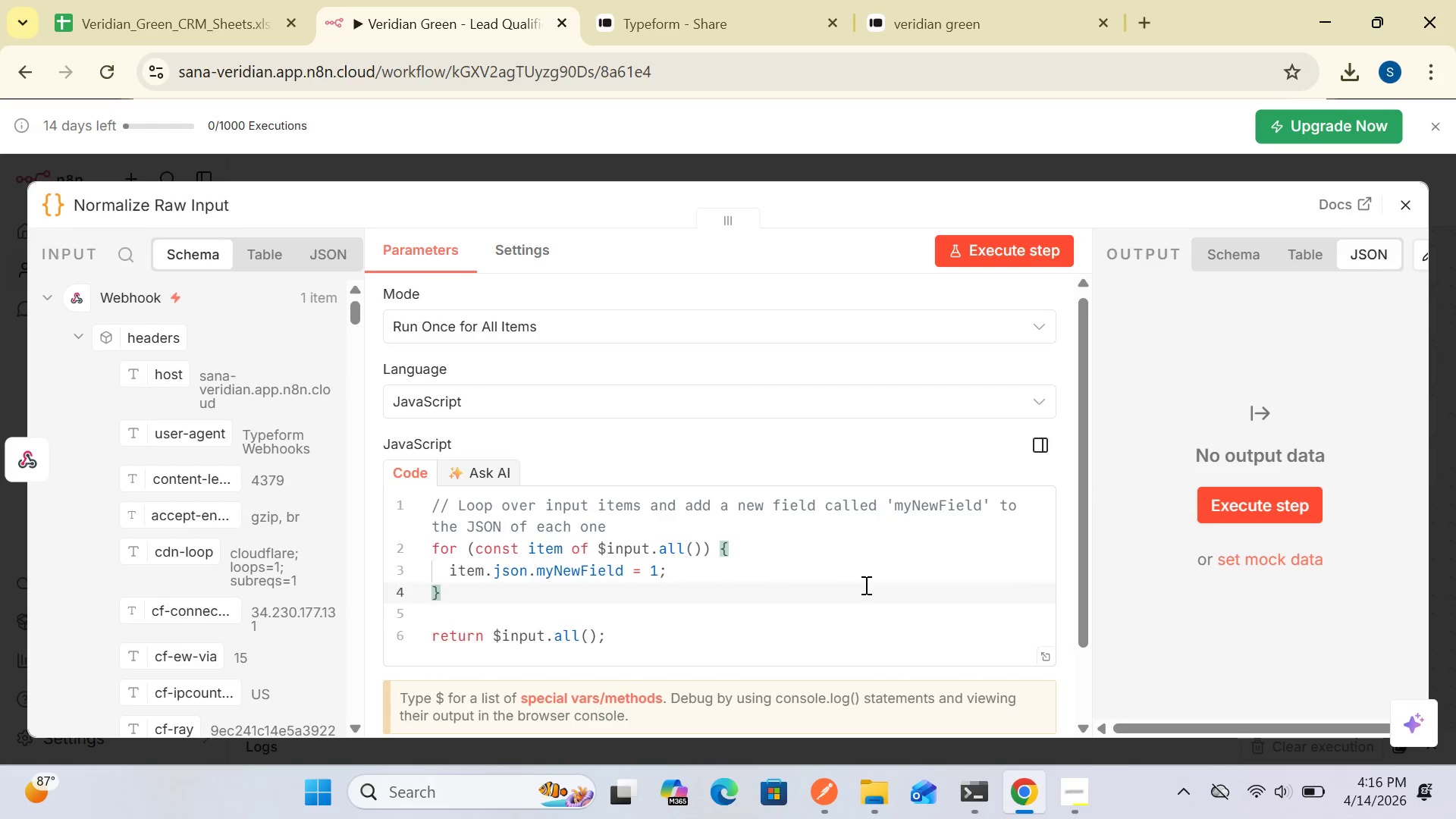 
key(Control+A)
 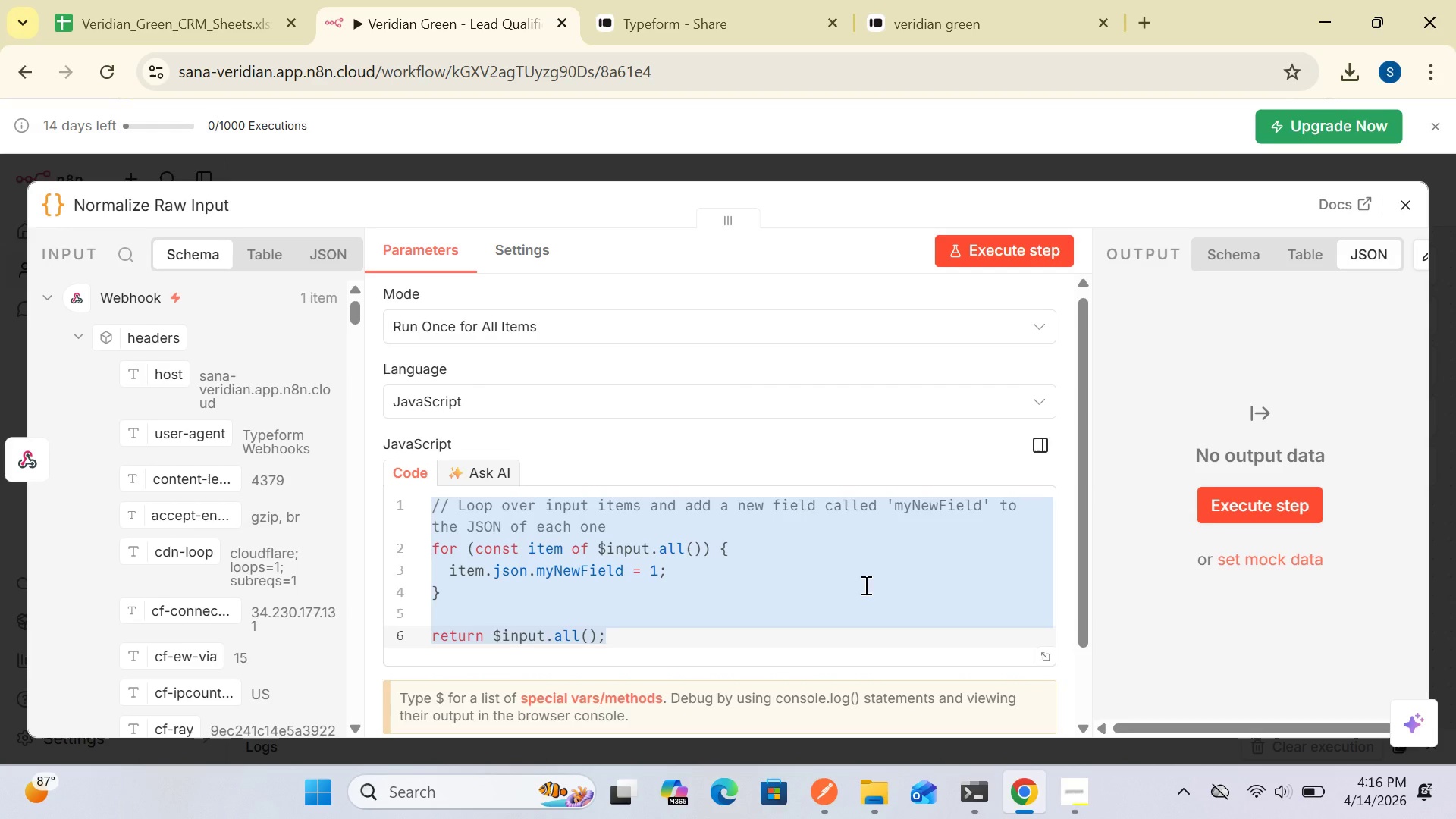 
key(Delete)
 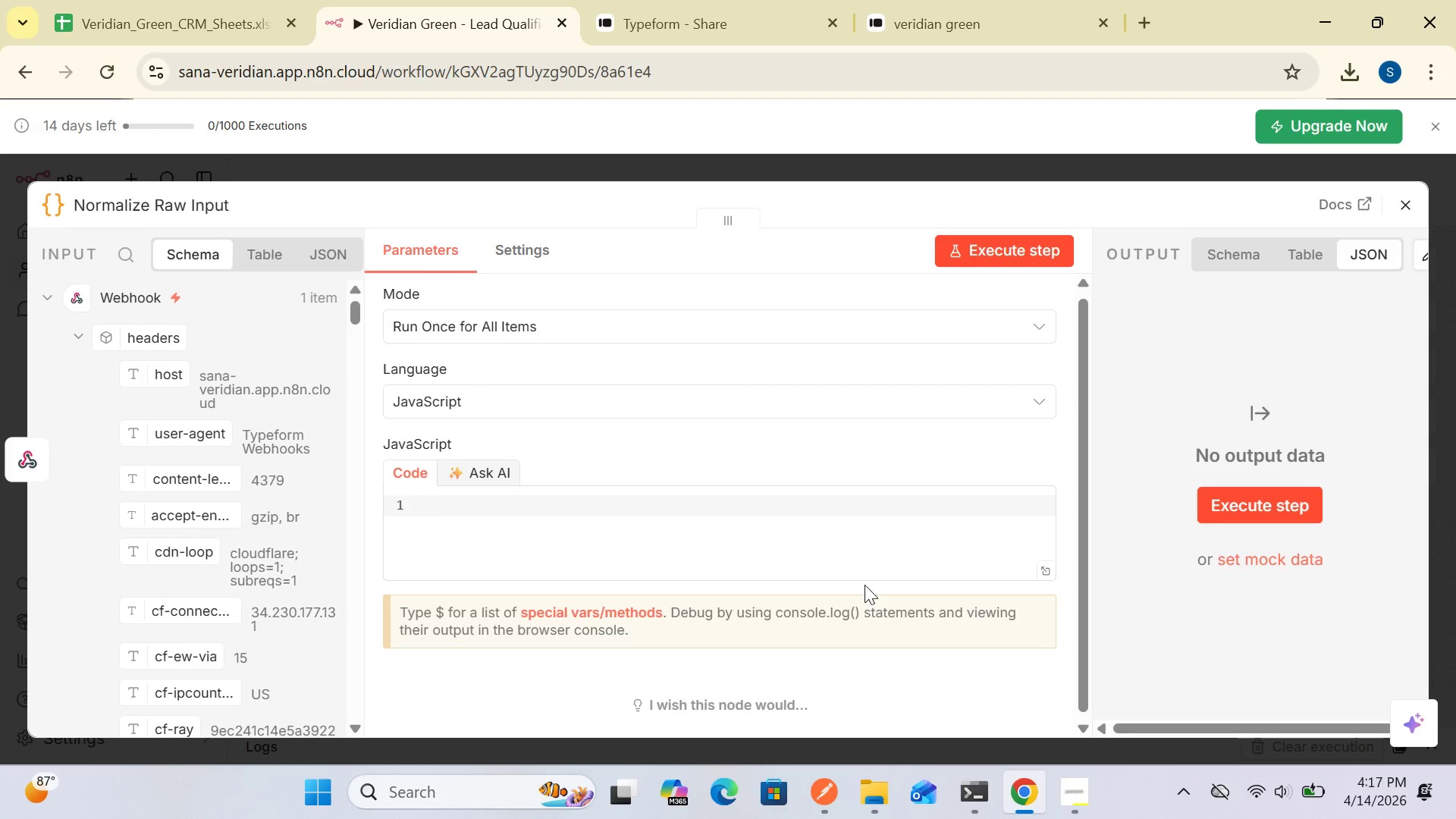 
wait(46.34)
 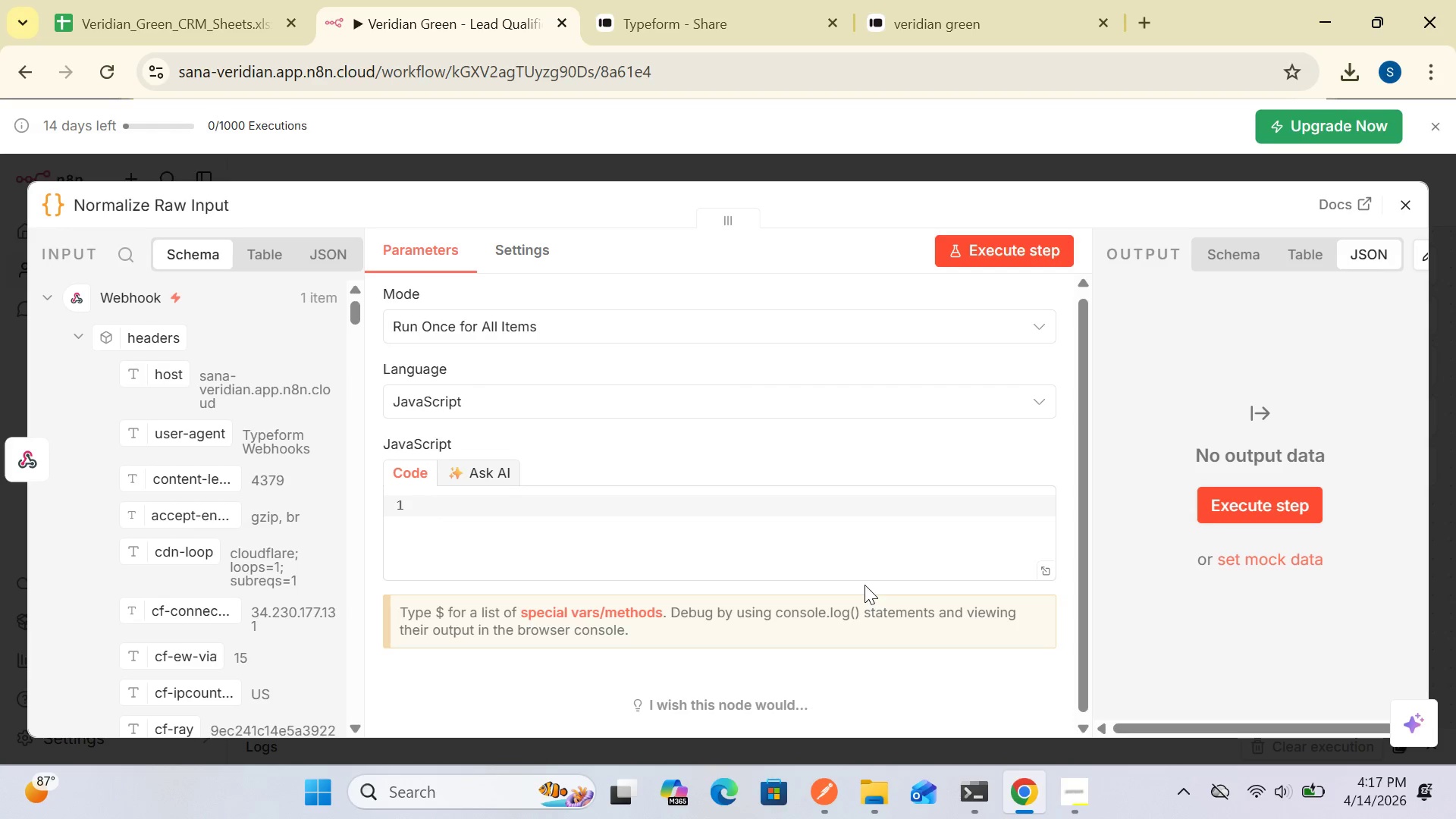 
left_click_drag(start_coordinate=[434, 520], to_coordinate=[960, 578])
 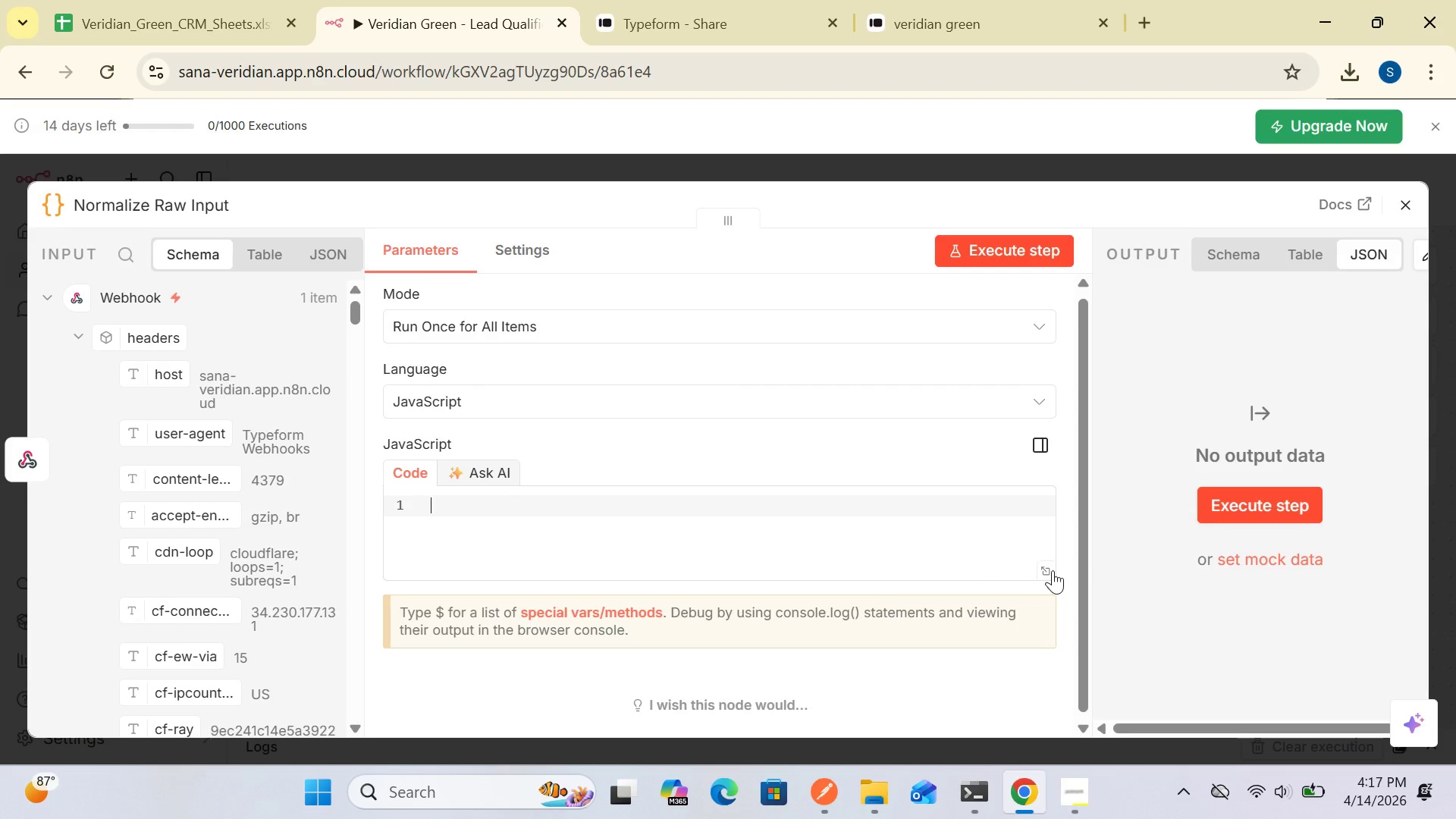 
left_click([1053, 570])
 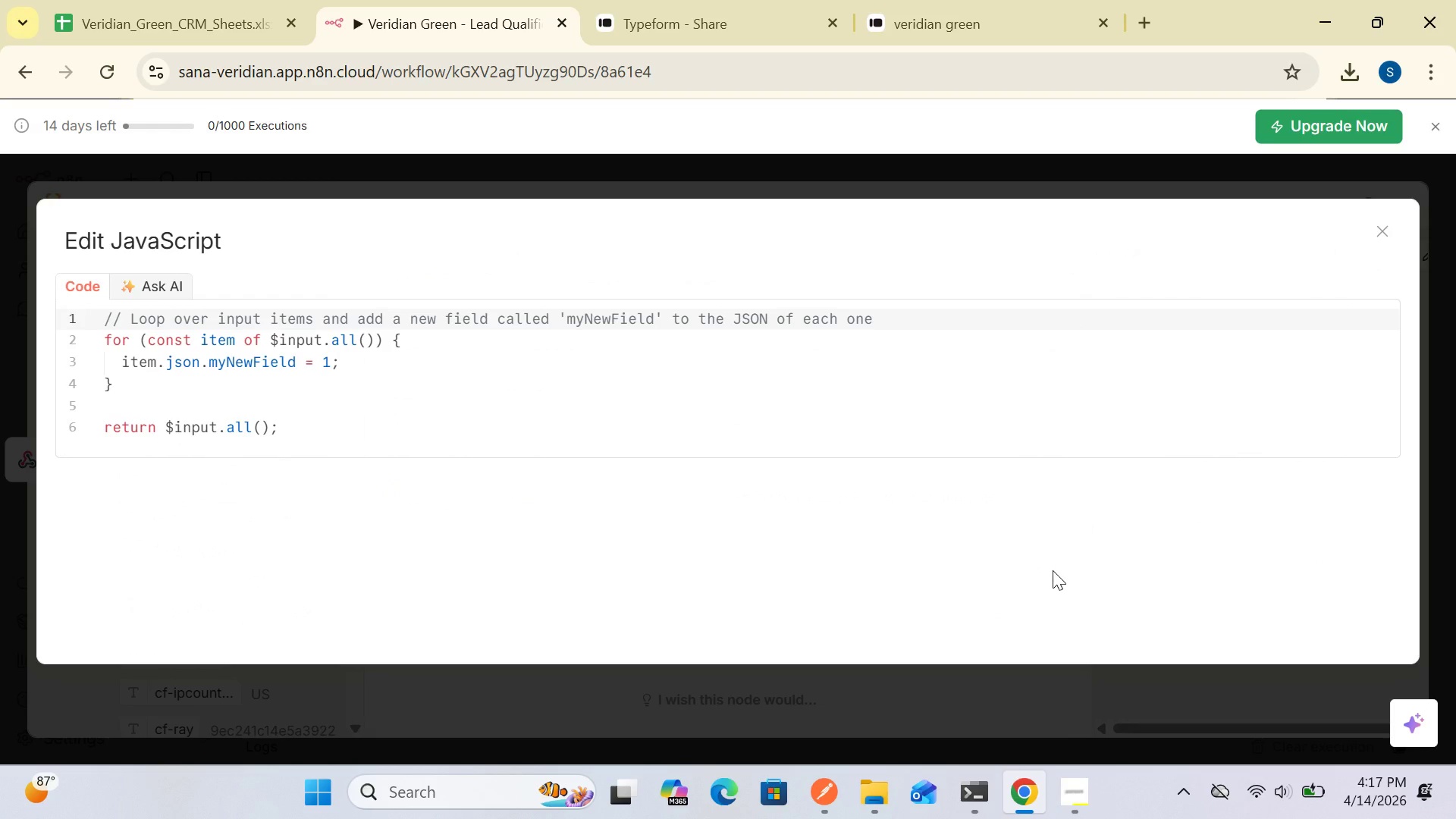 
wait(5.05)
 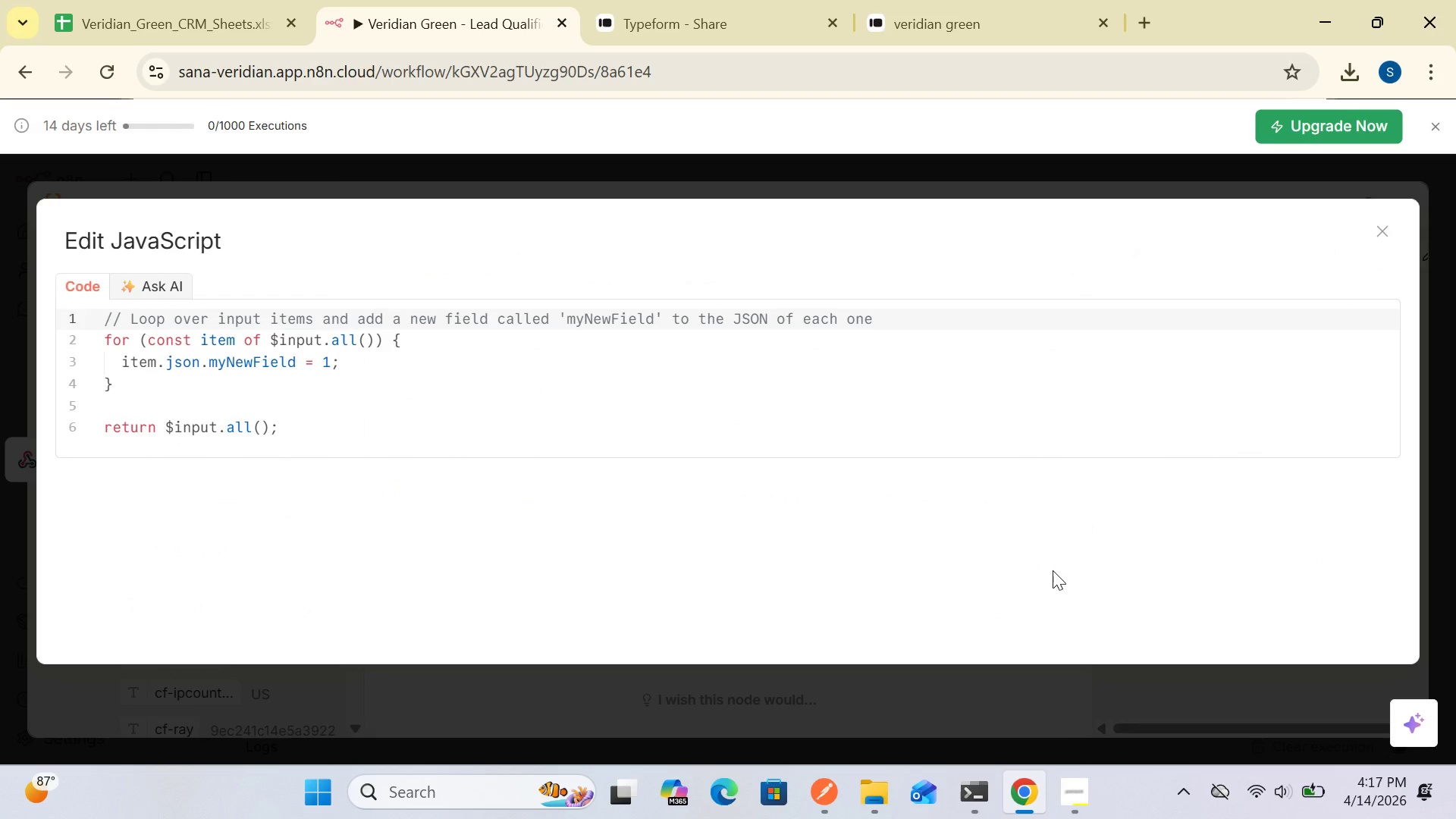 
left_click([758, 416])
 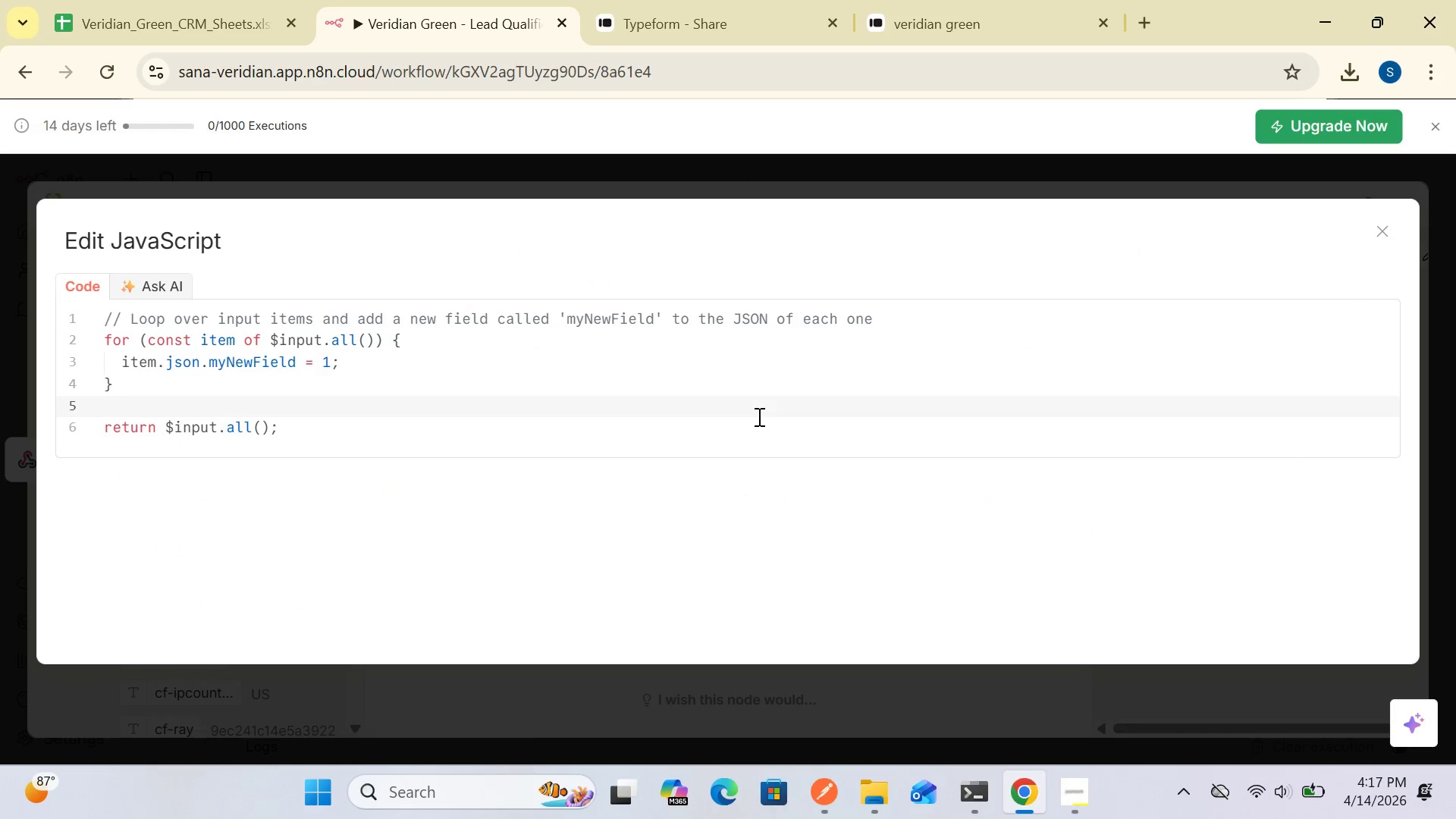 
key(Control+A)
 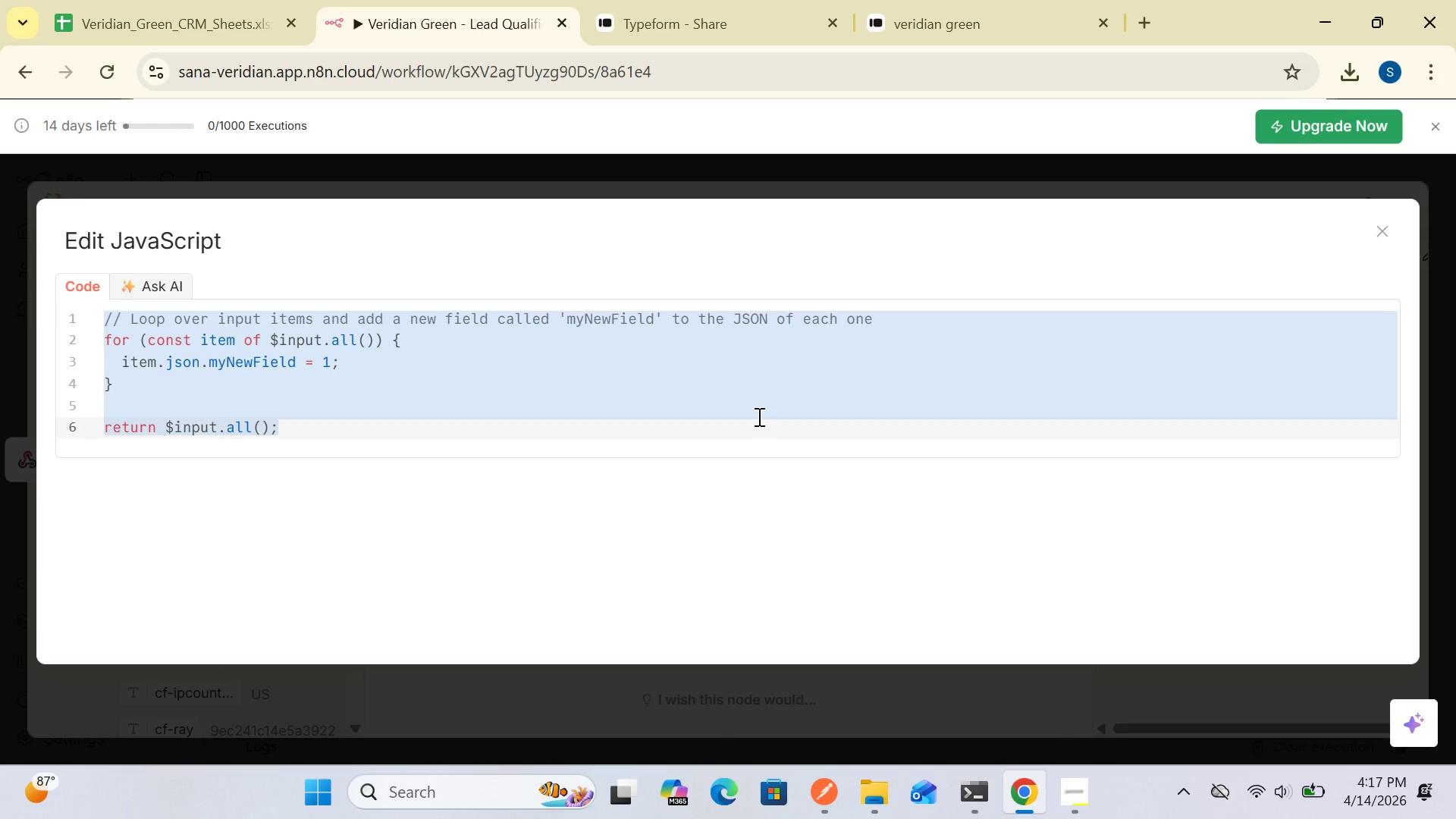 
key(Delete)
 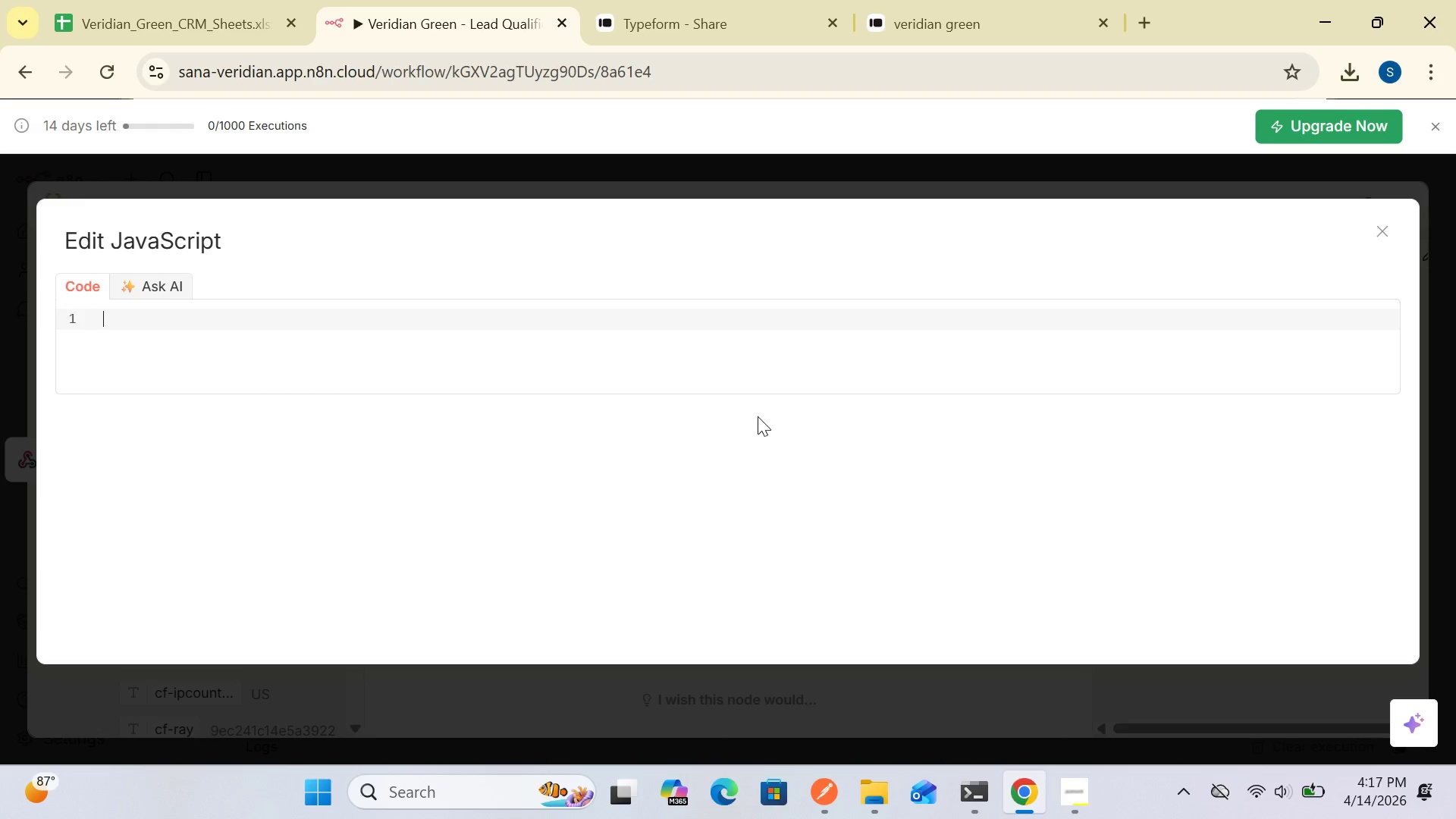 
wait(10.05)
 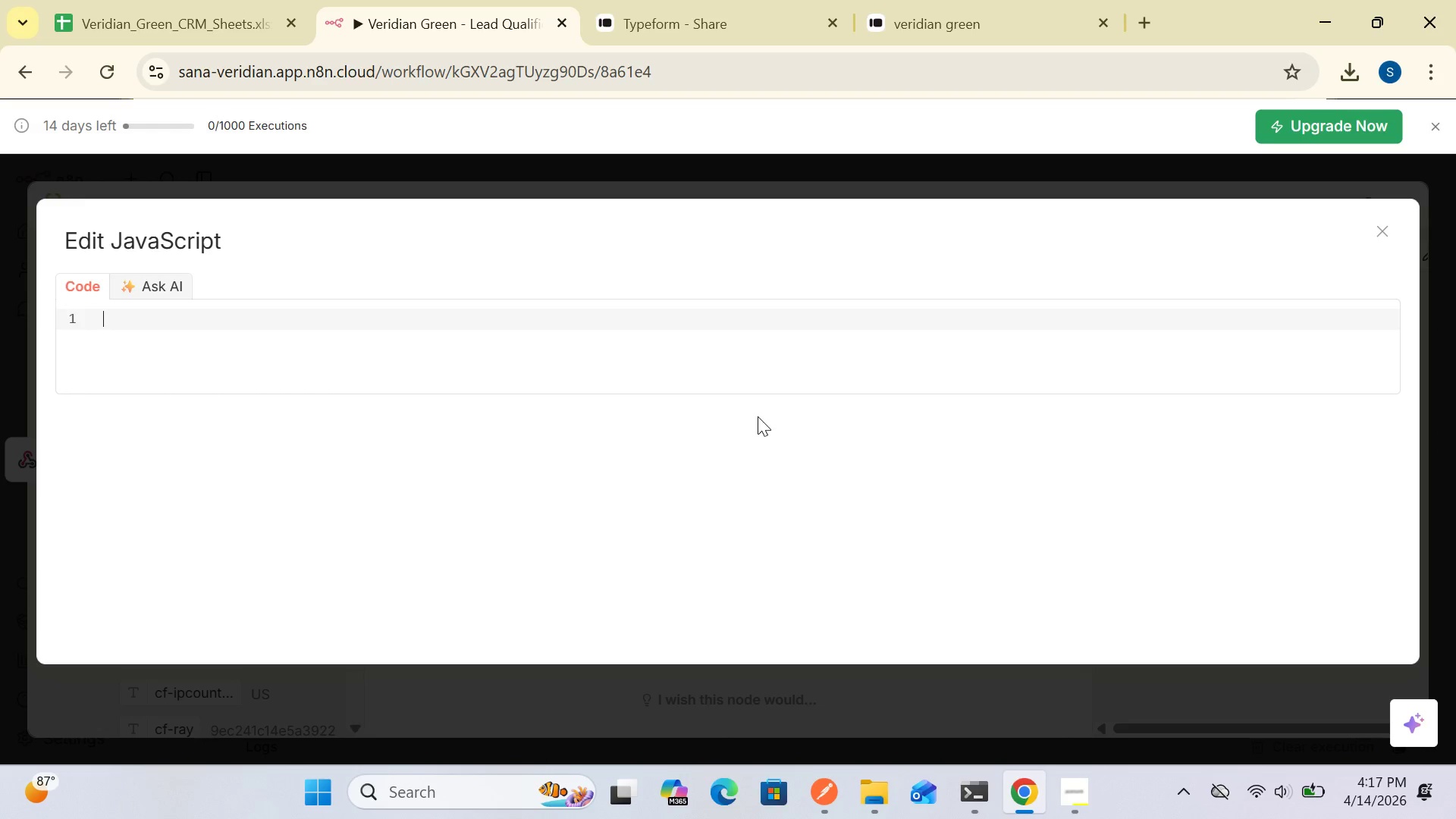 
type(const)
 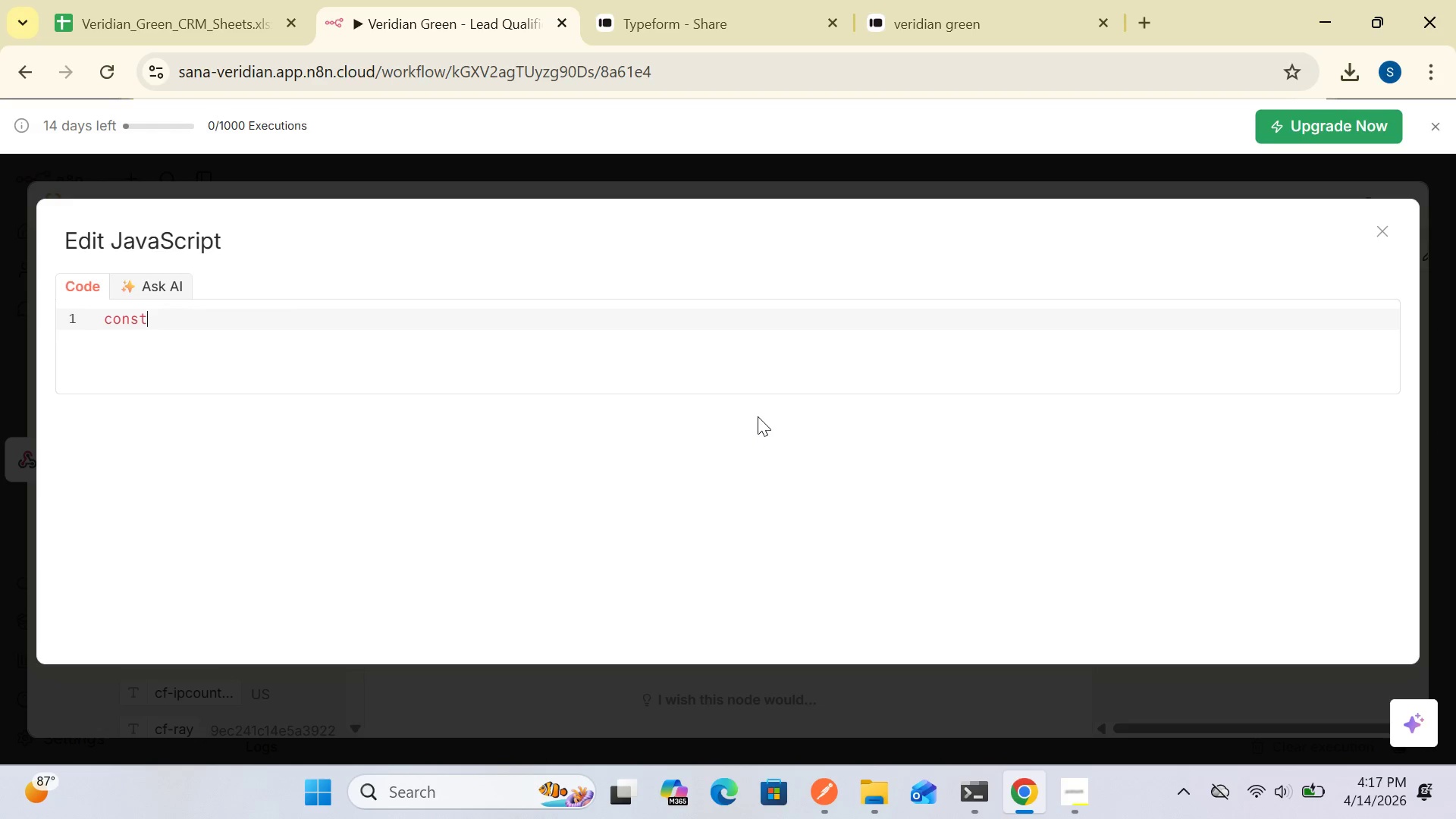 
wait(11.12)
 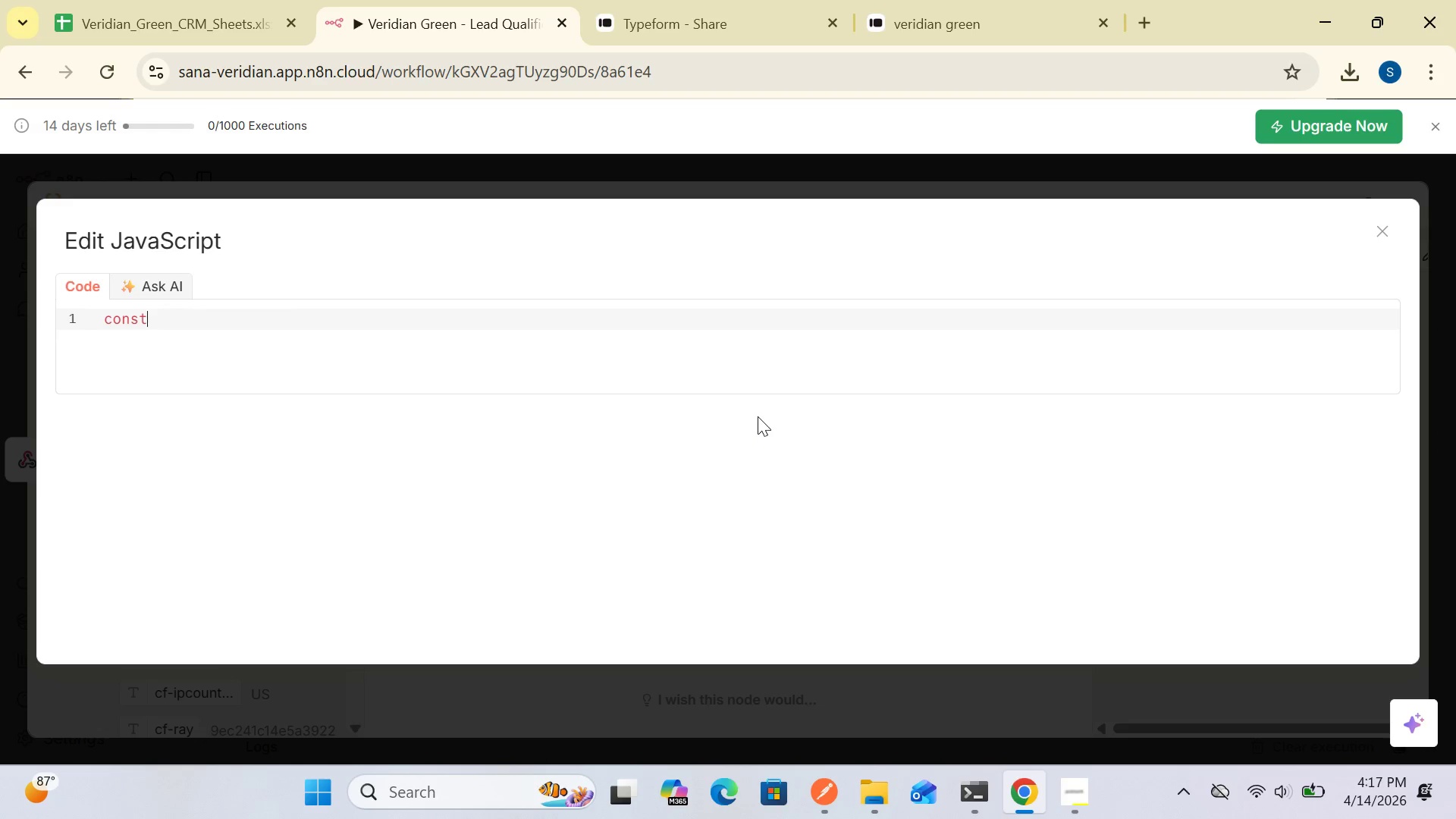 
key(Space)
 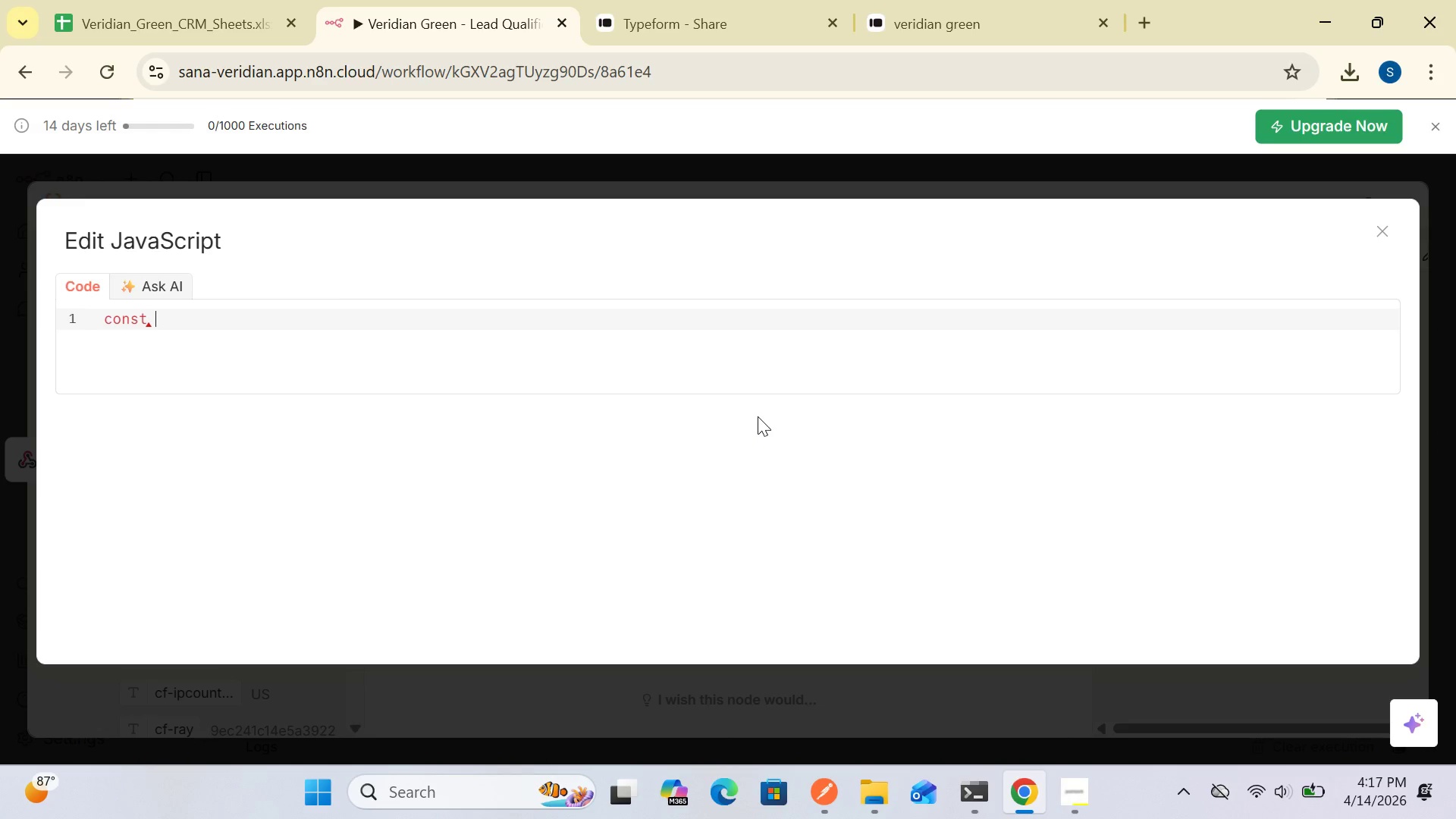 
type(answer)
 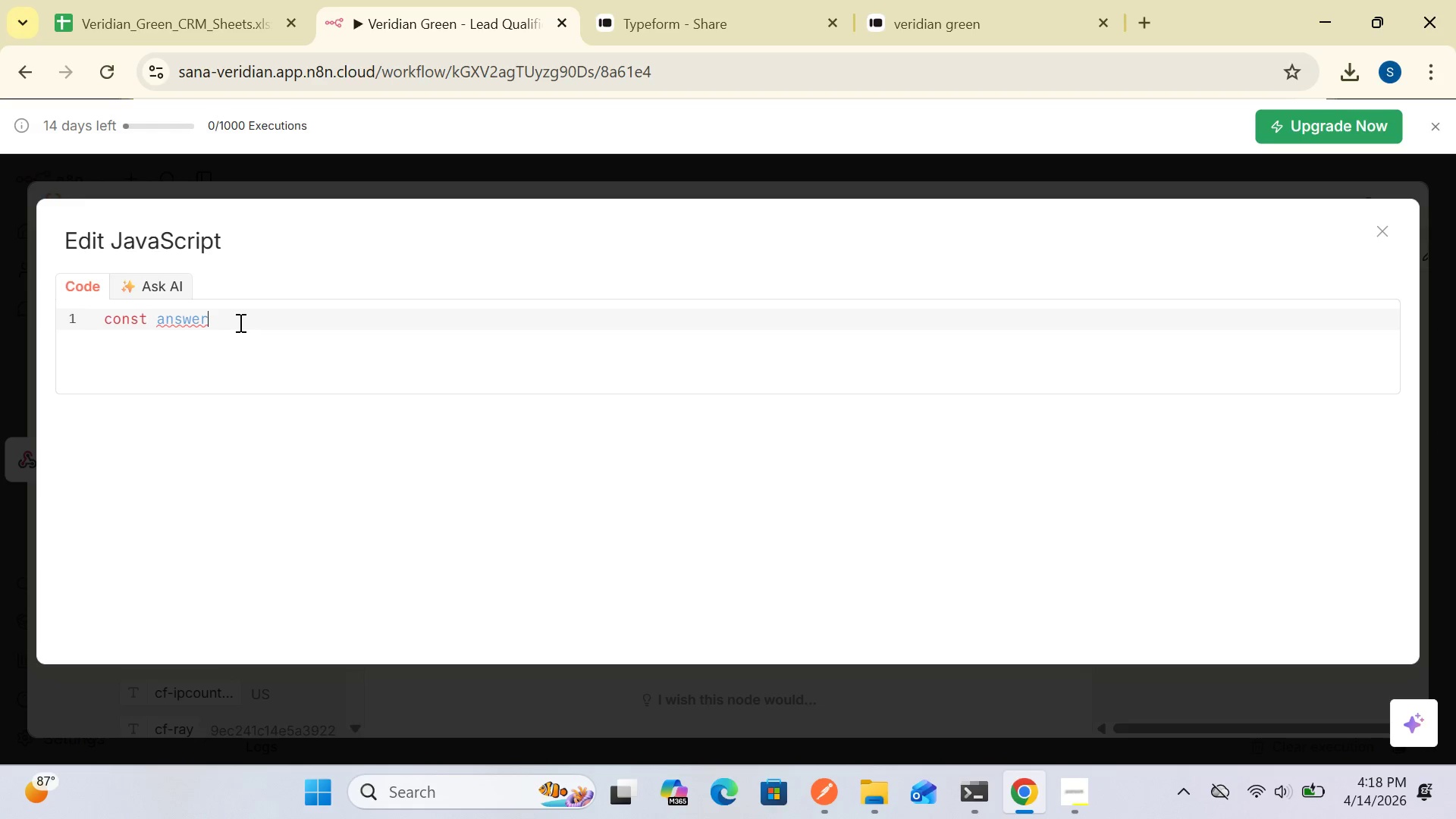 
wait(47.19)
 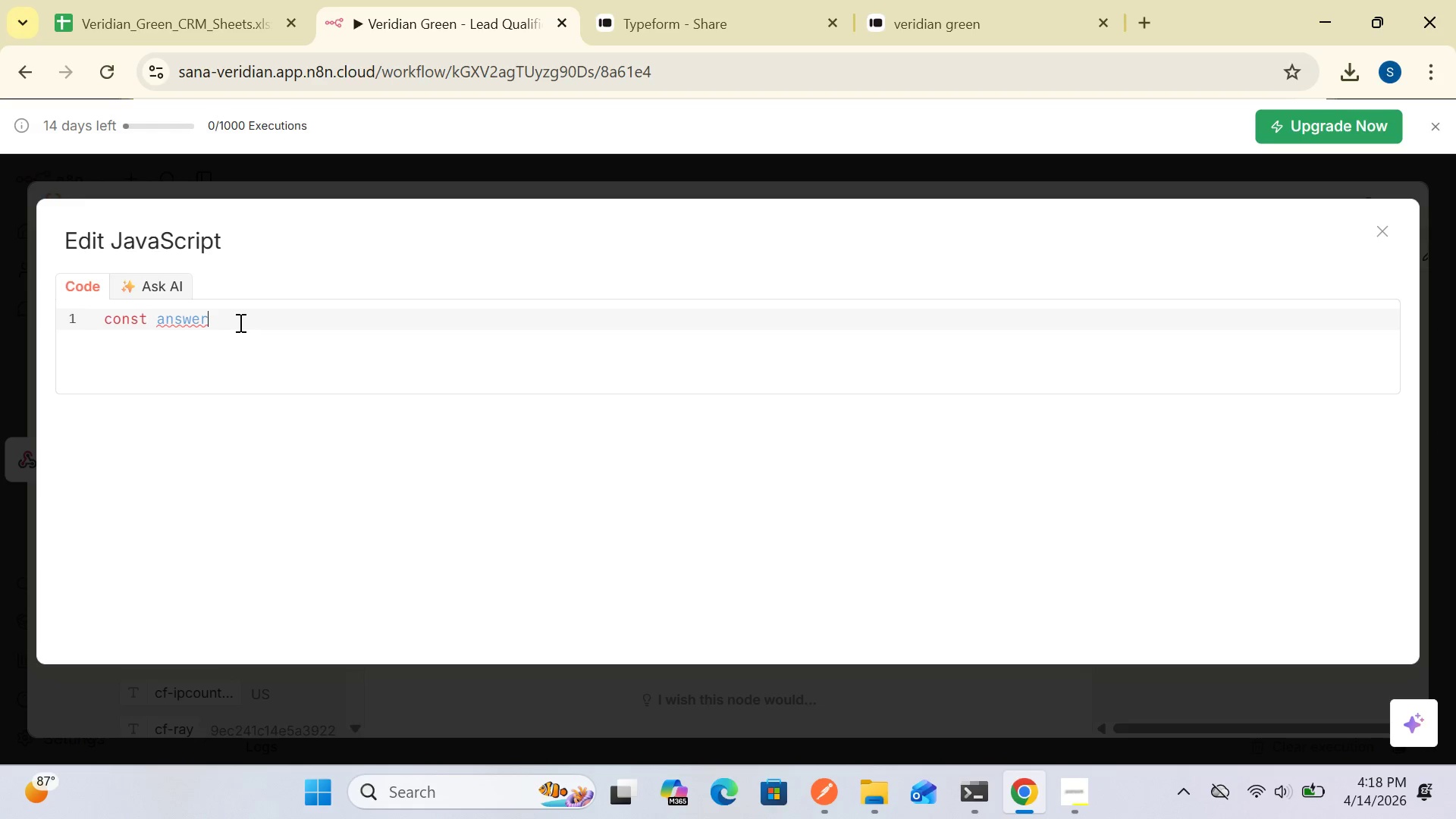 
key(Space)
 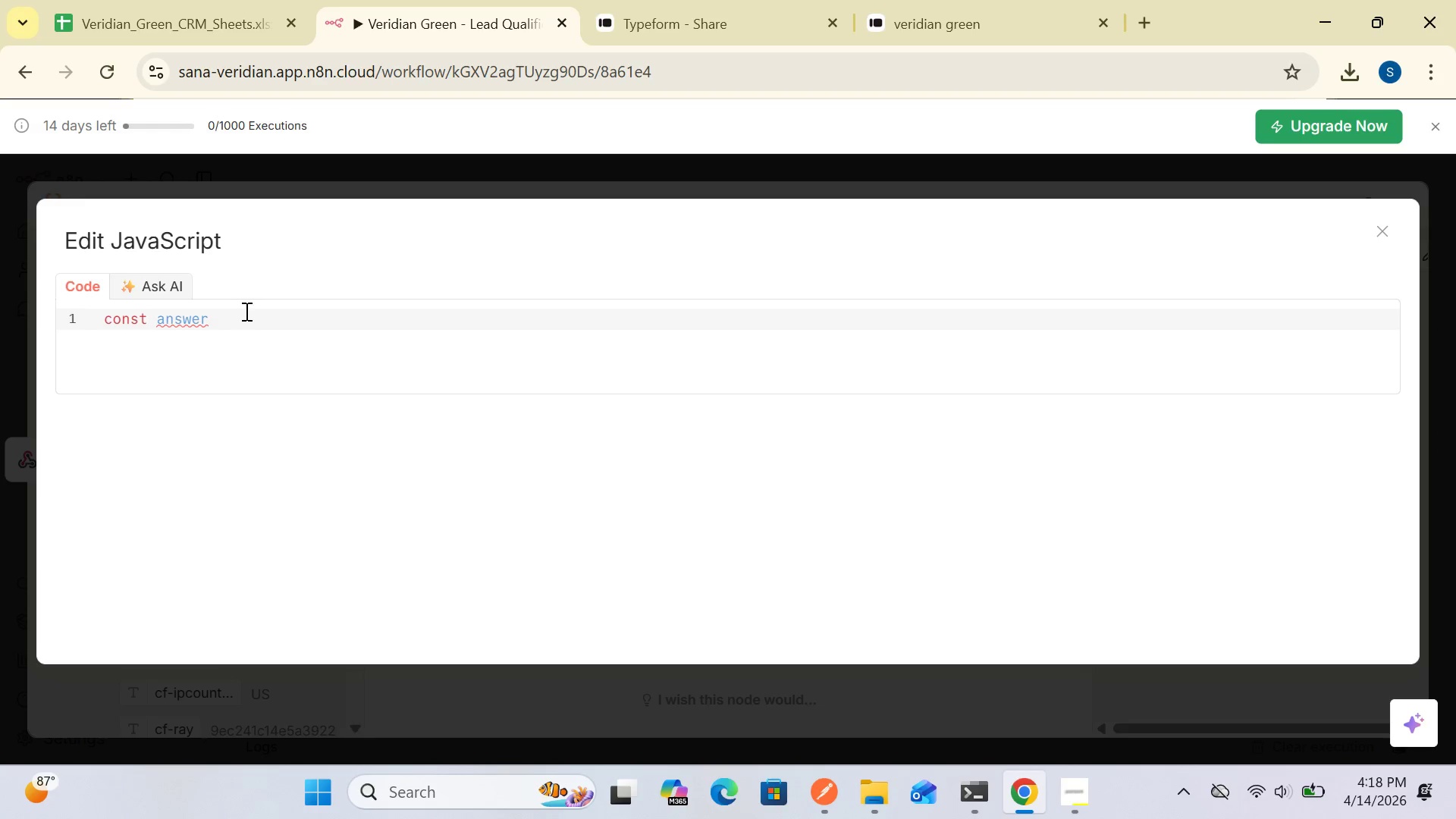 
key(Shift+Equal)
 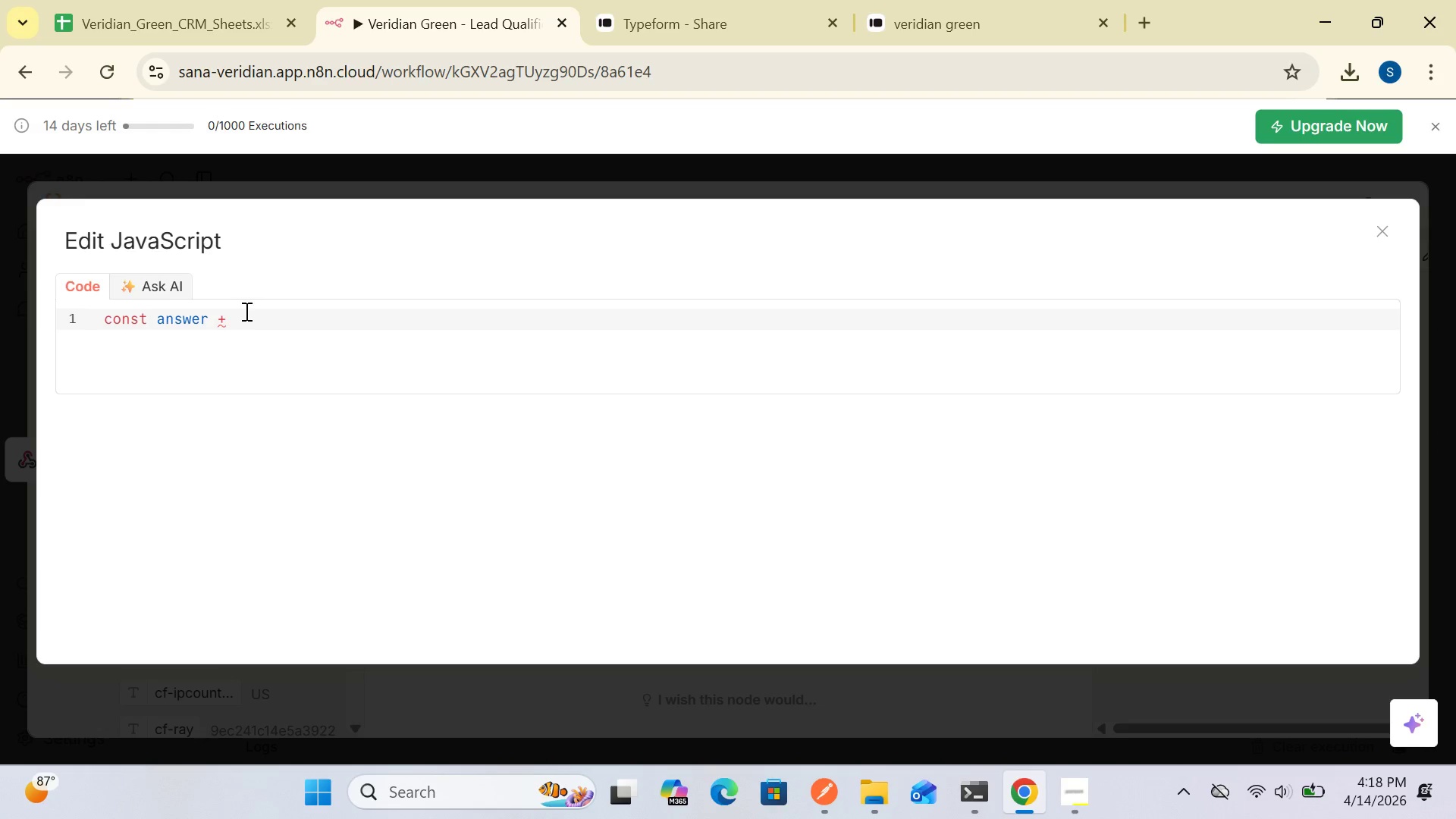 
key(Backspace)
 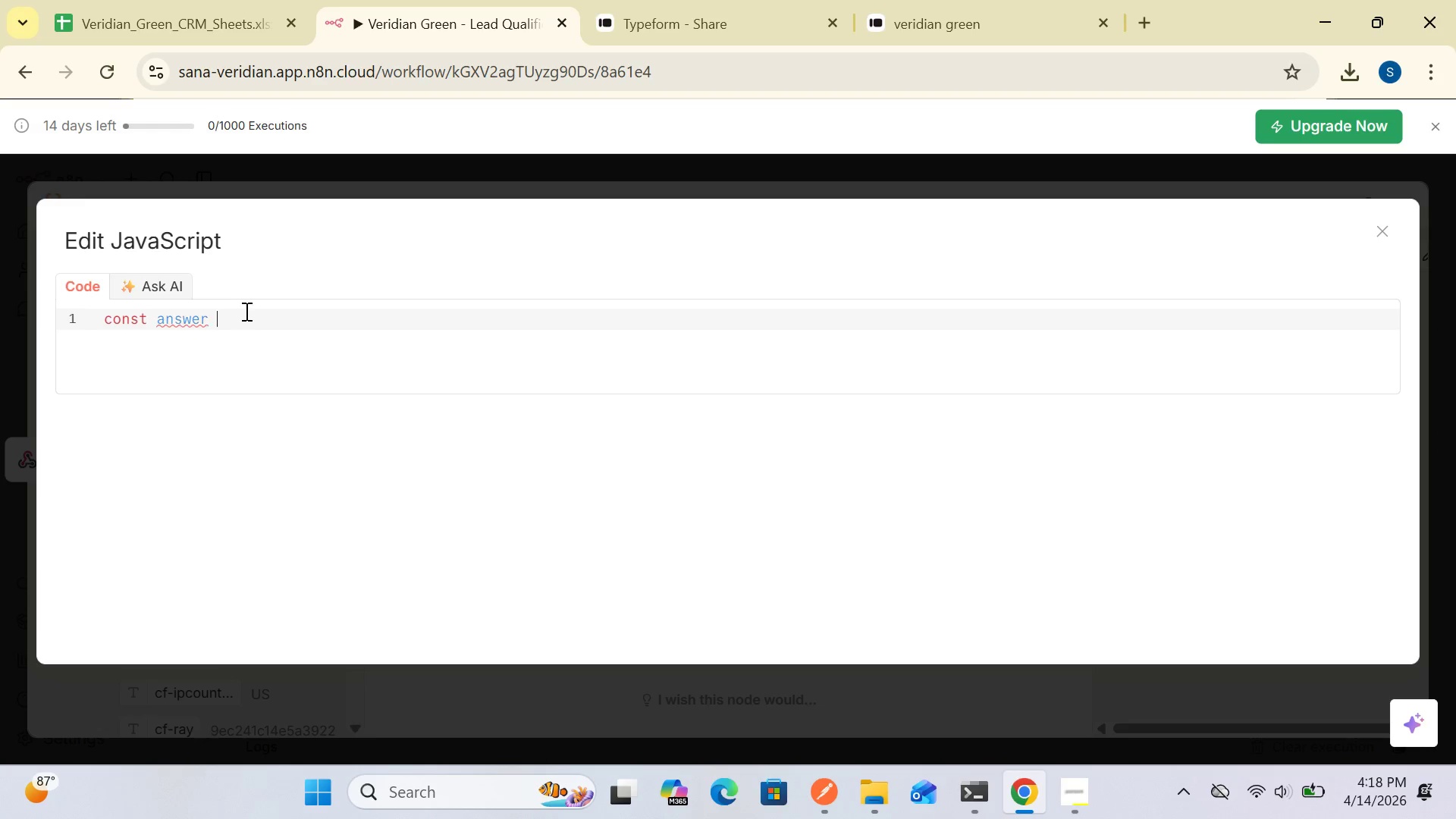 
key(Equal)
 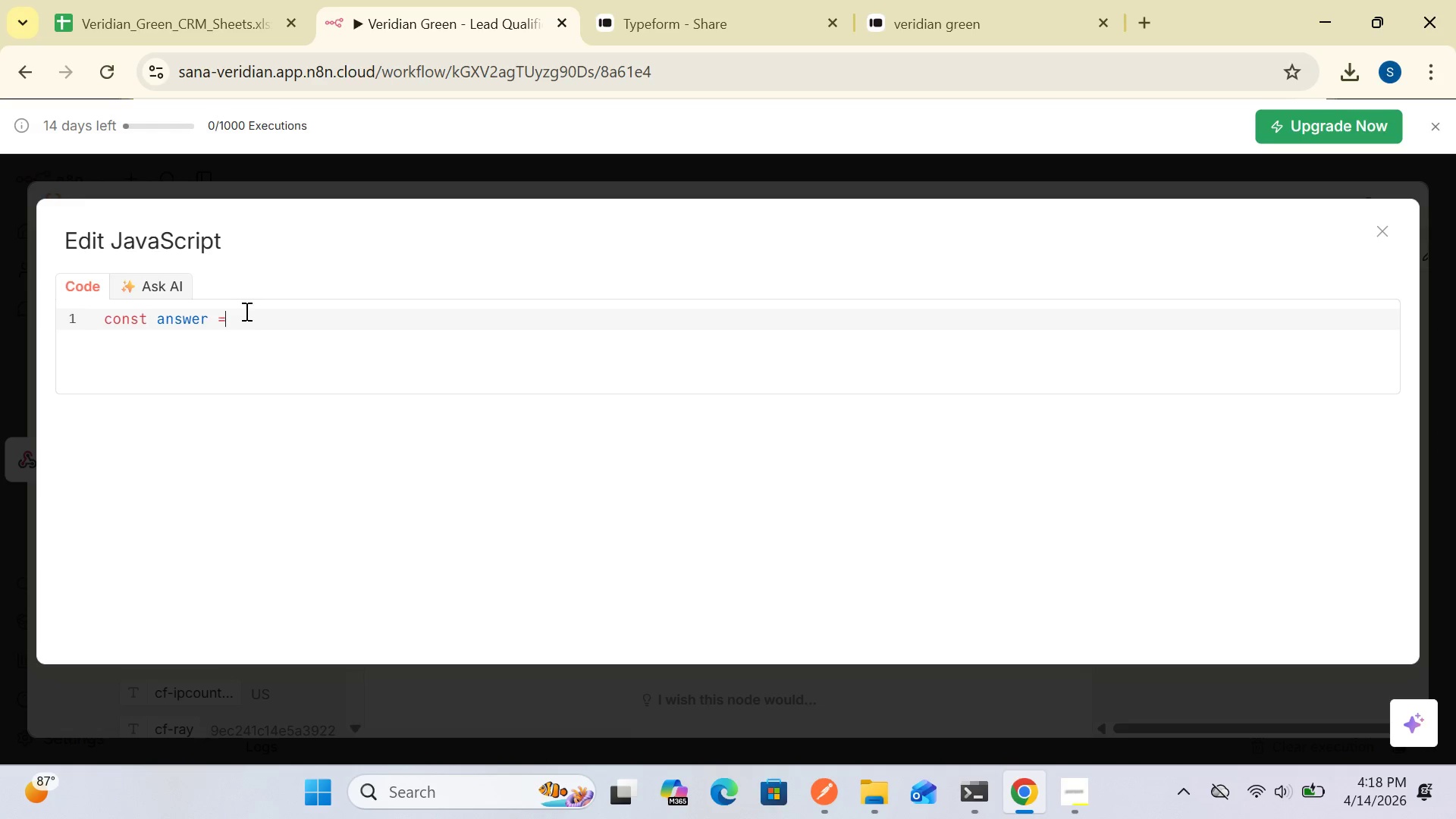 
key(Space)
 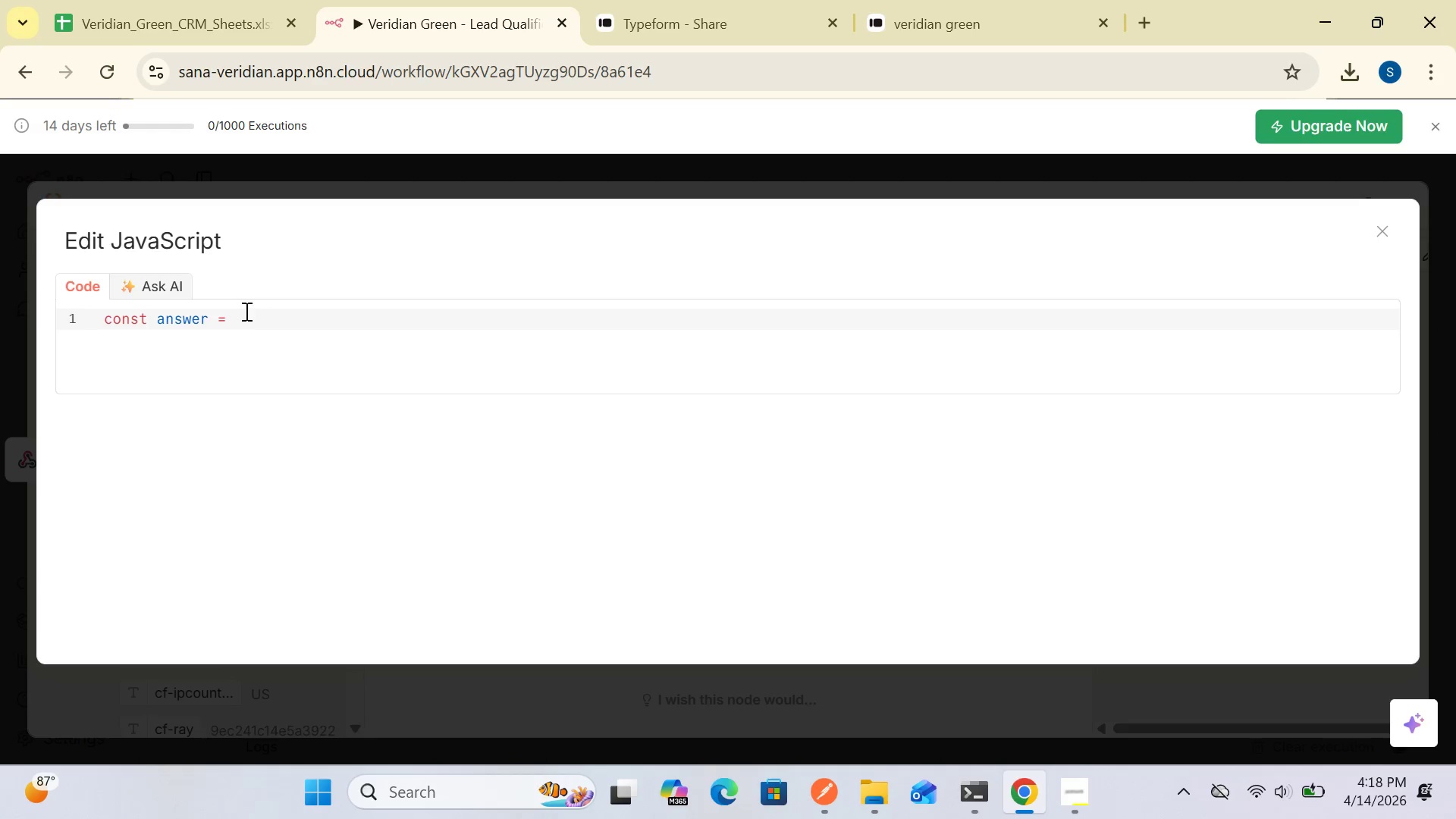 
key(Shift+4)
 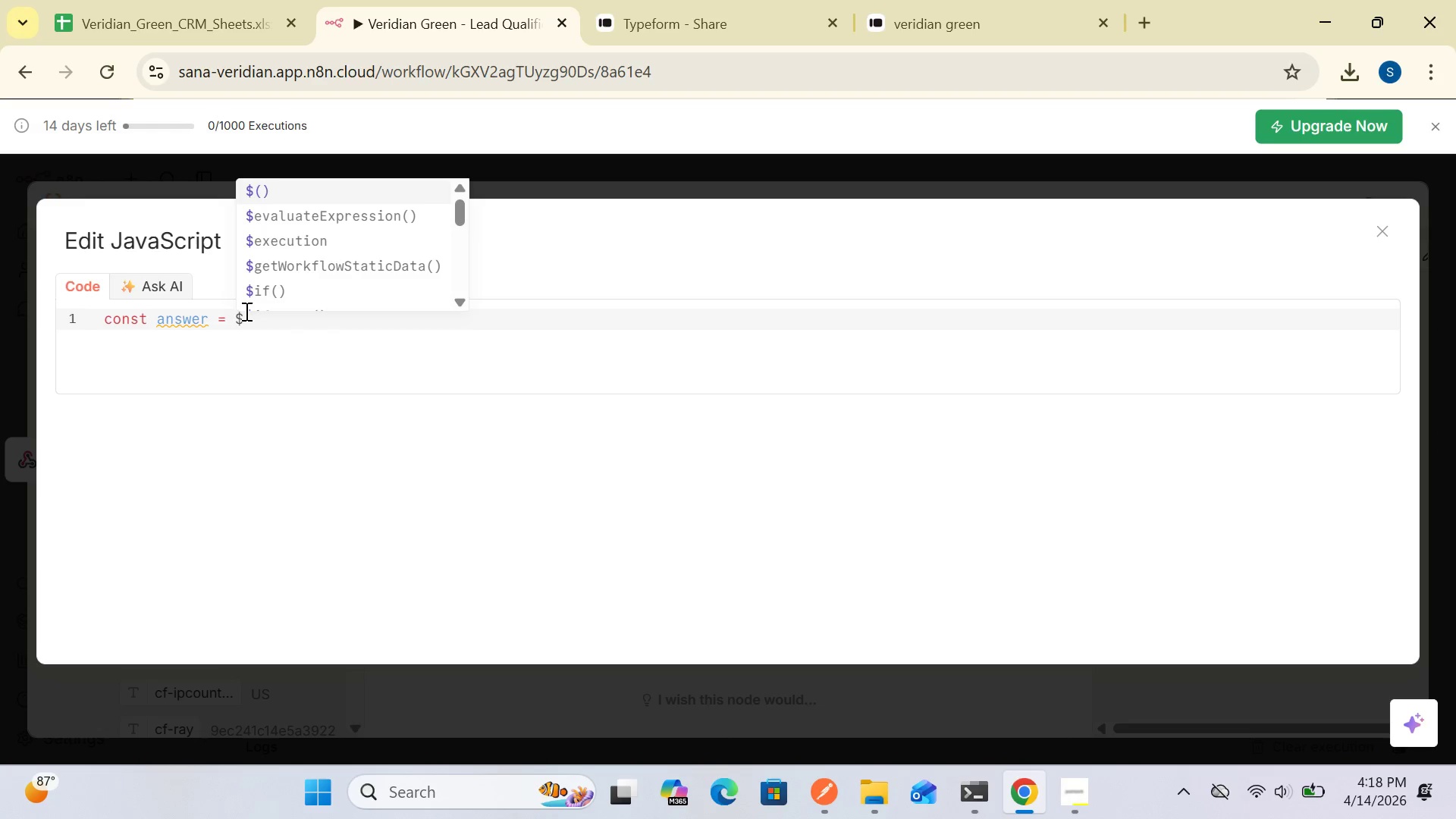 
left_click([245, 311])
 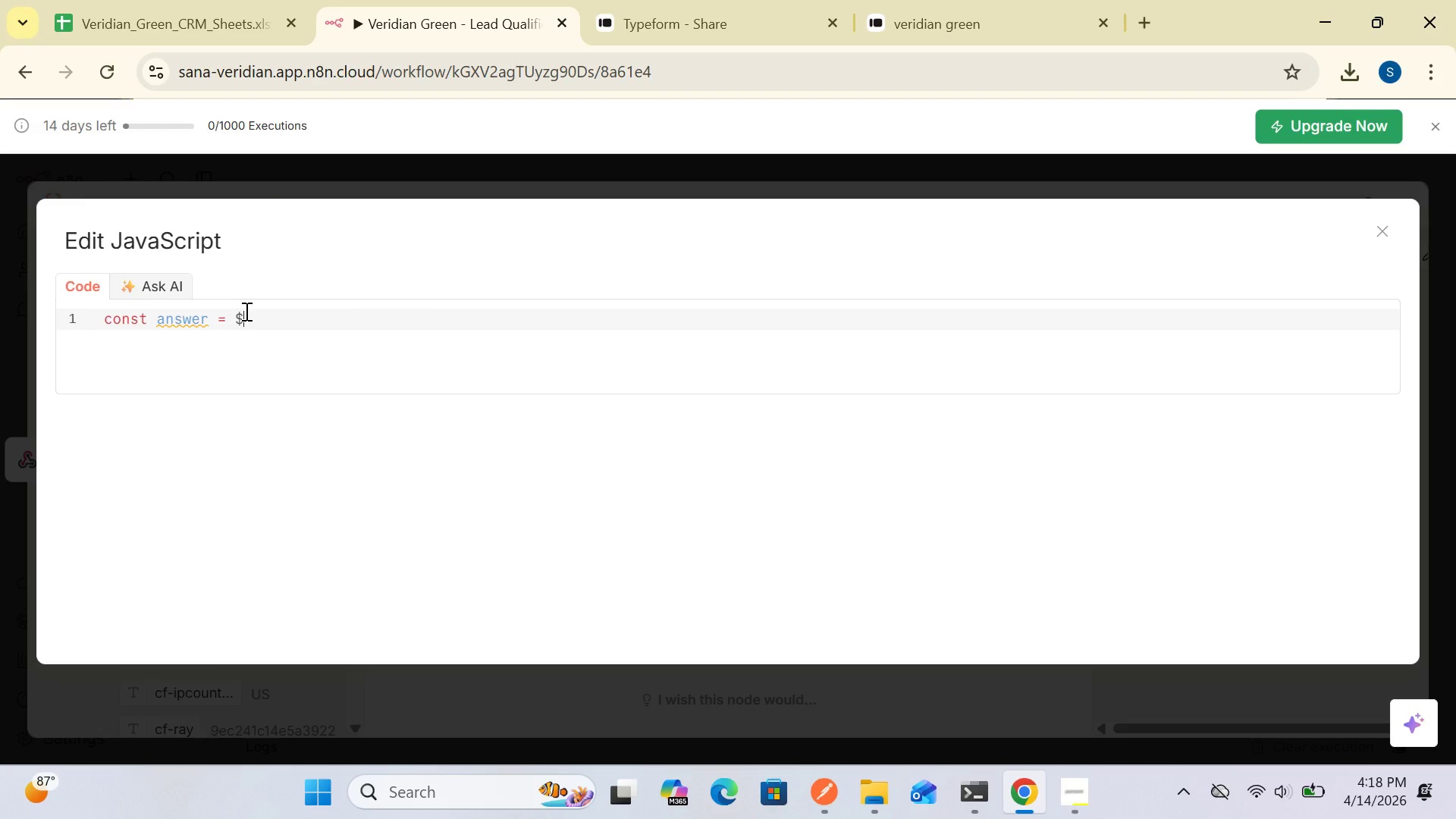 
type(json)
 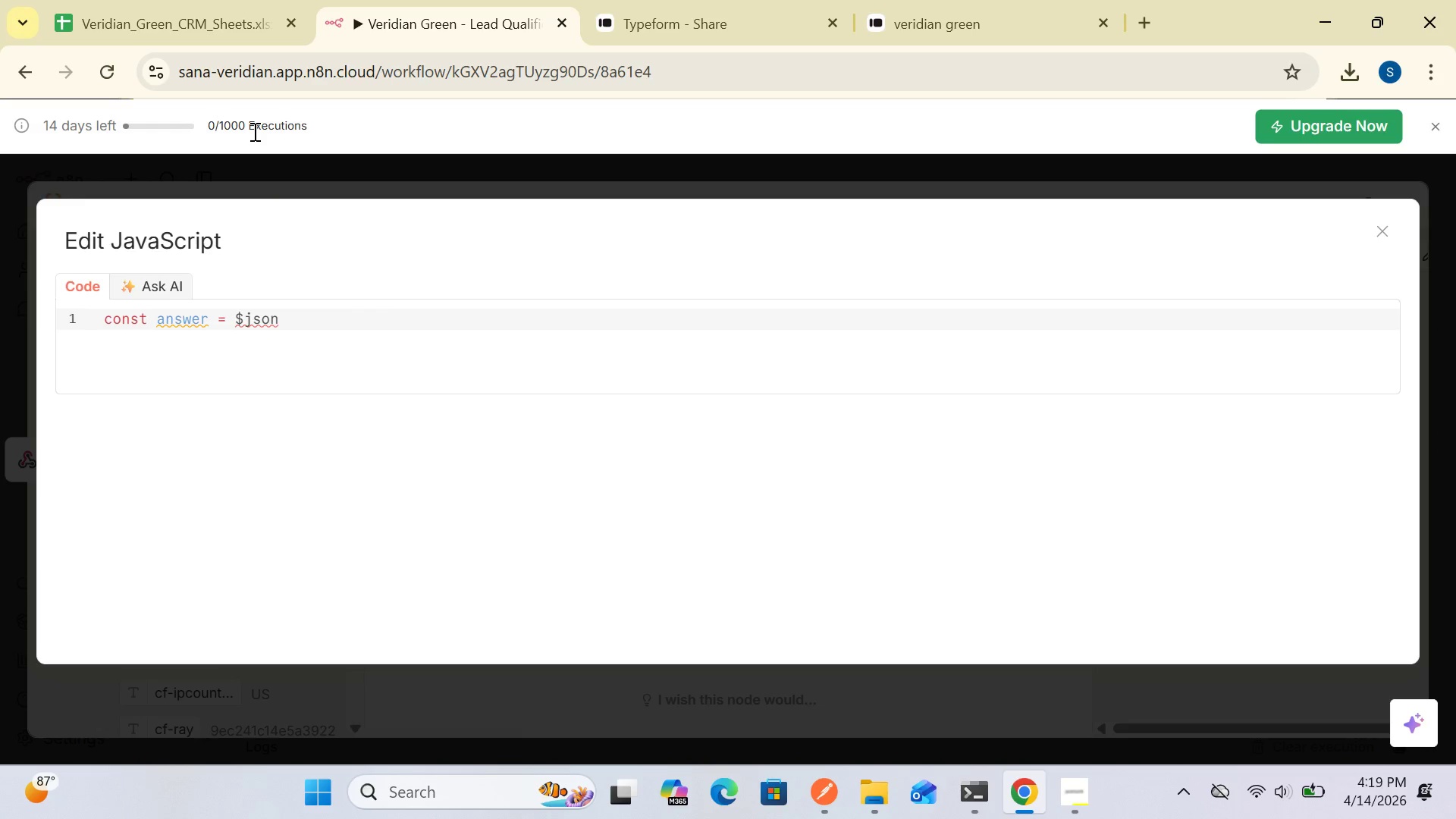 
wait(5.58)
 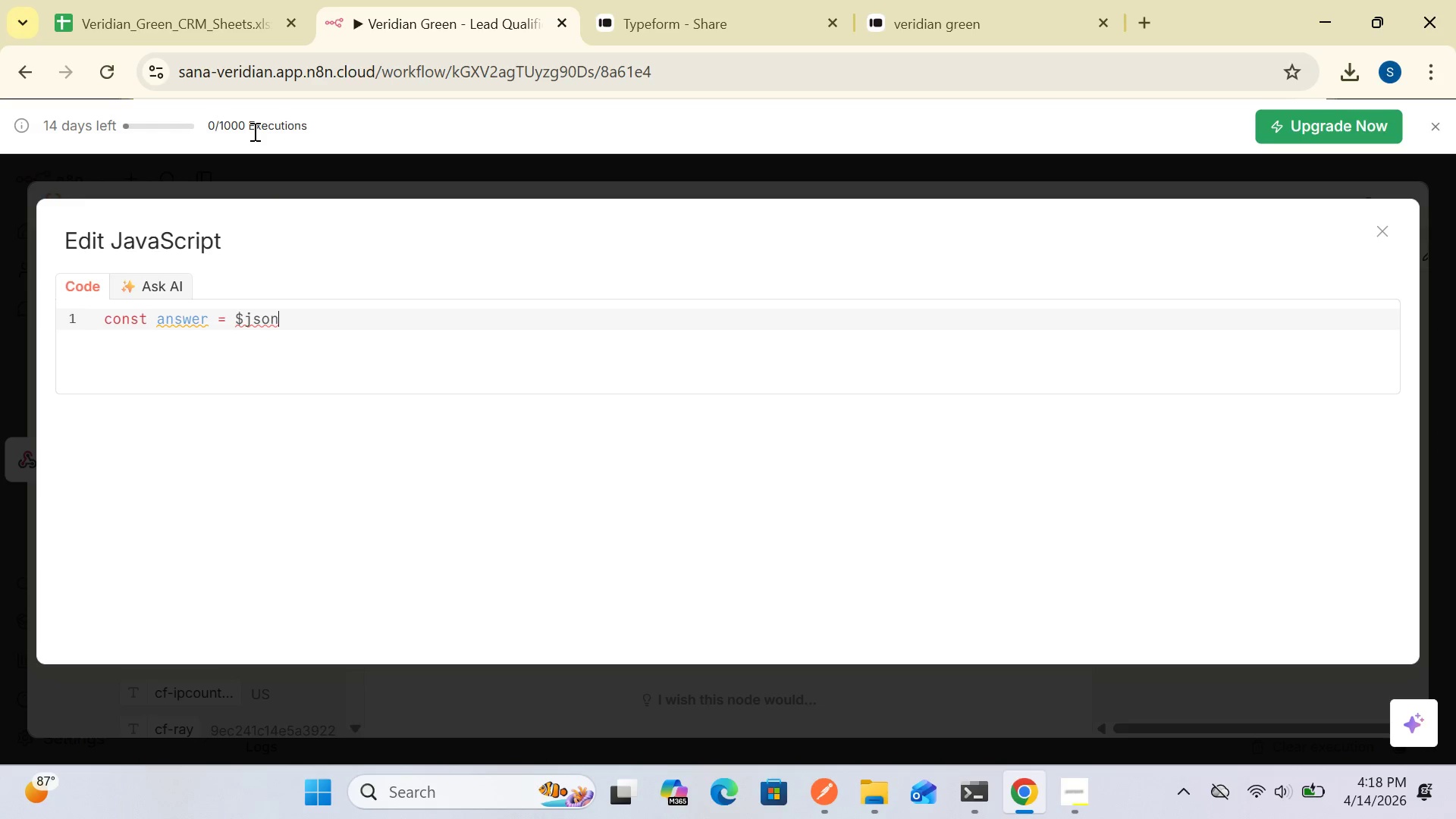 
type(.body.form_response.answers;)
 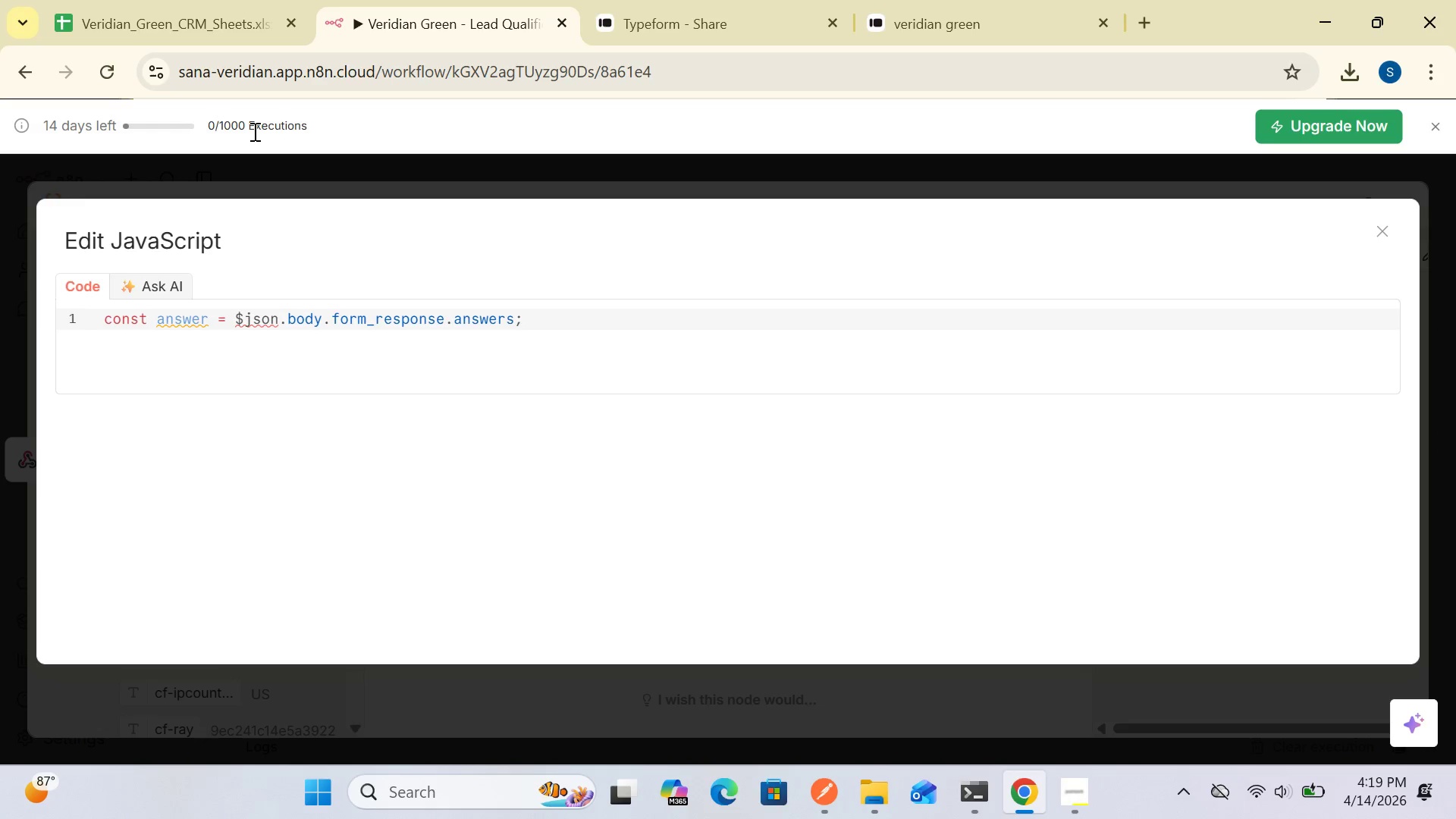 
wait(19.75)
 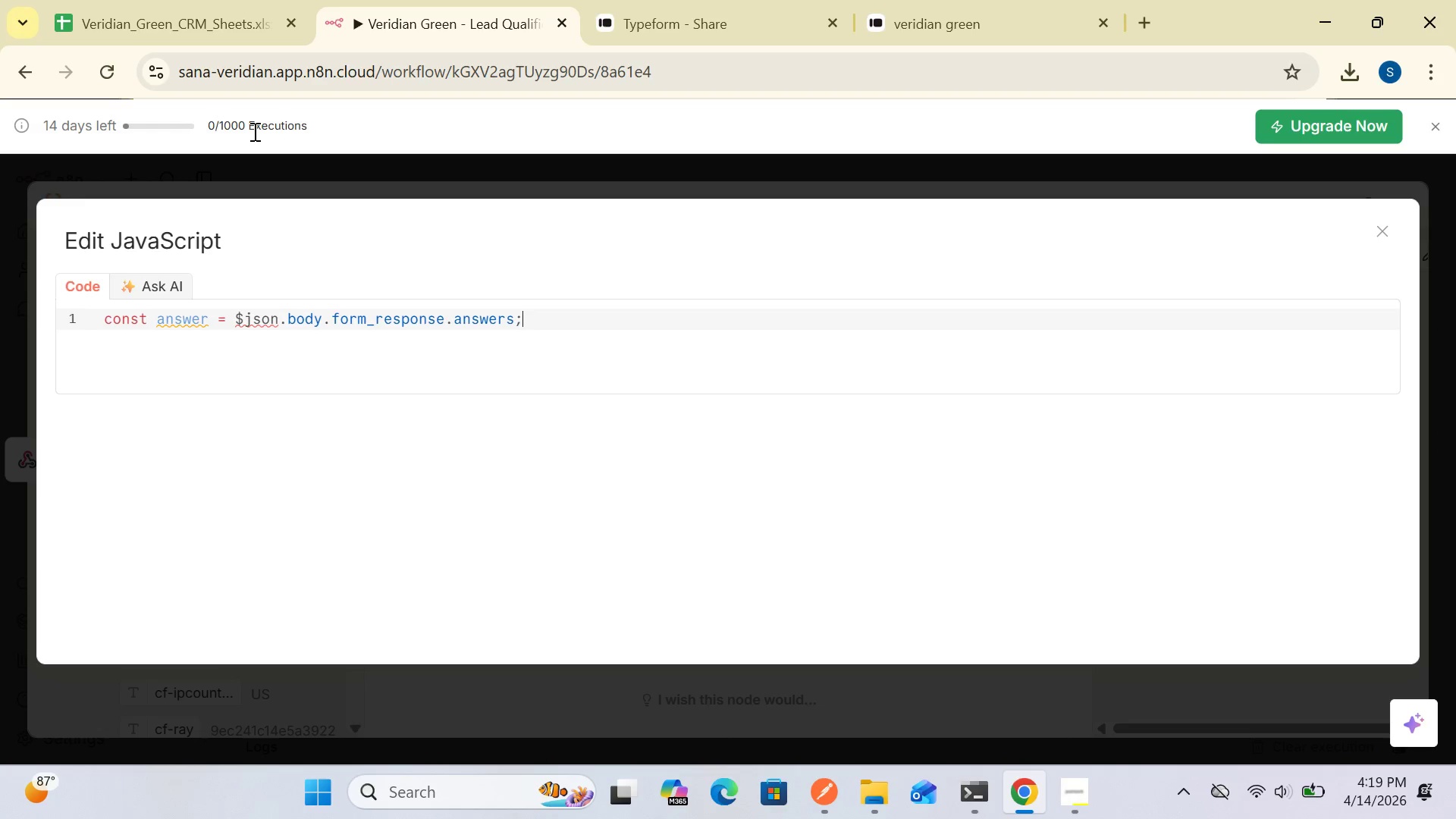 
key(Enter)
 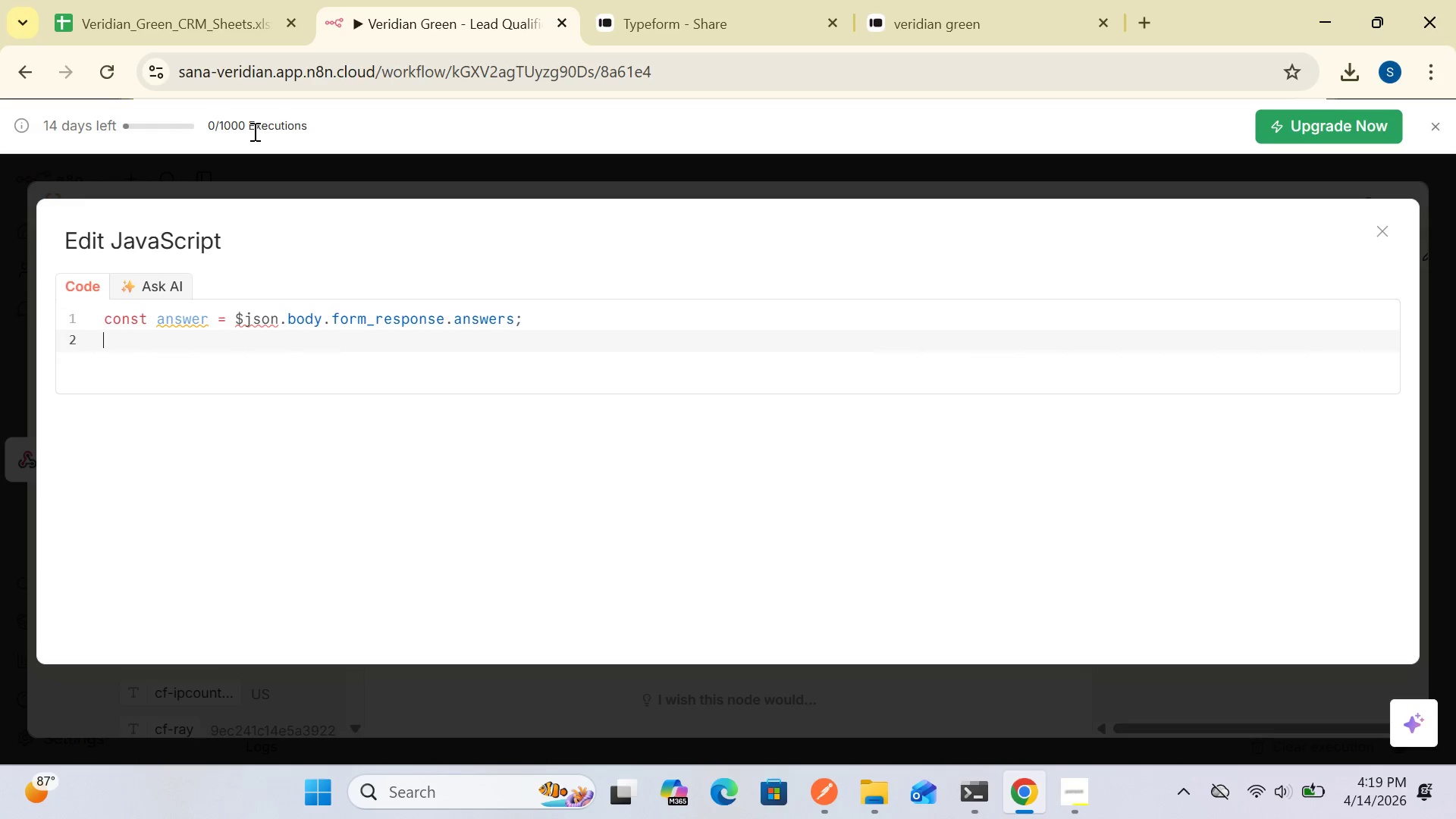 
key(Enter)
 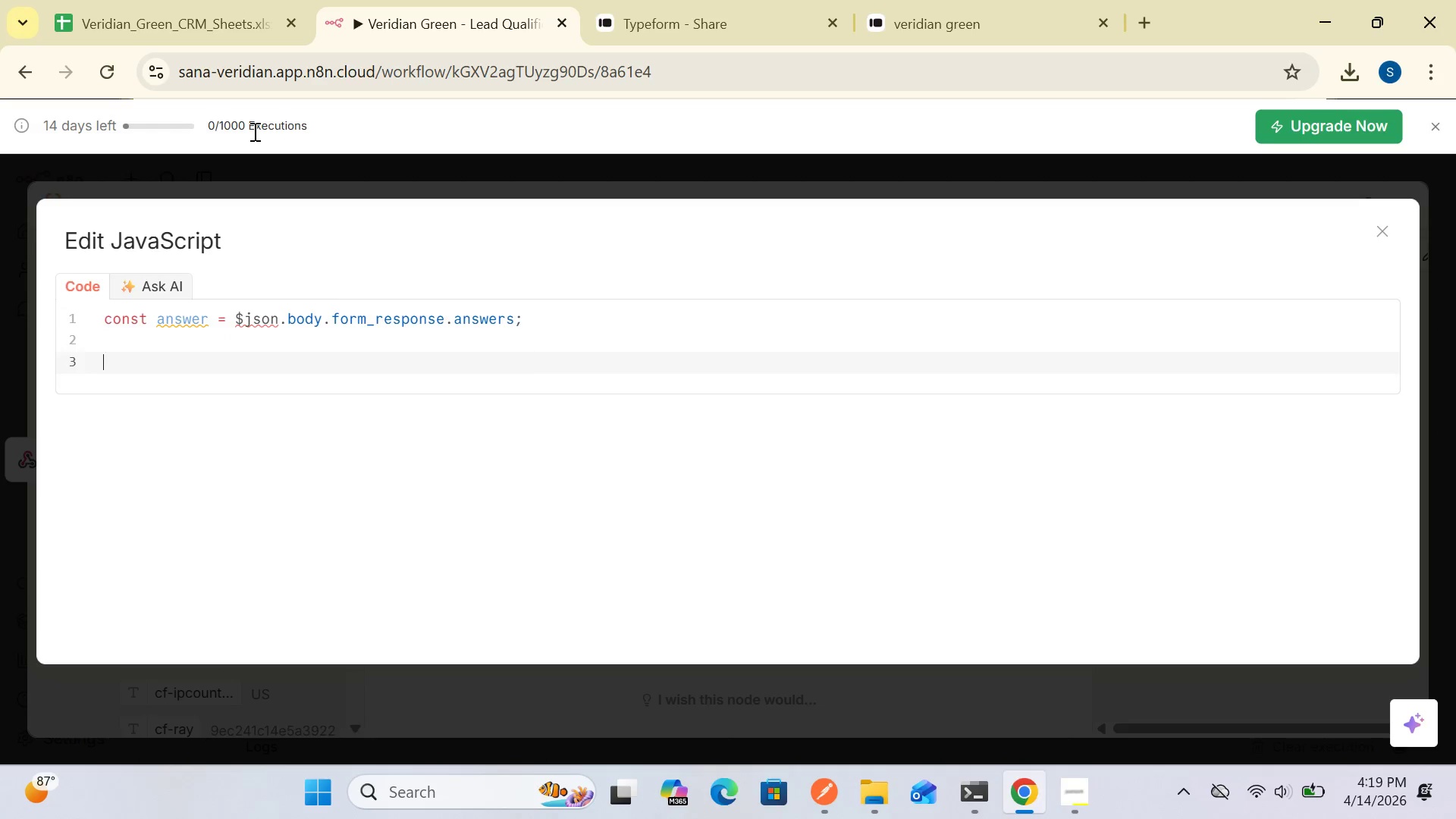 
key(Backspace)
 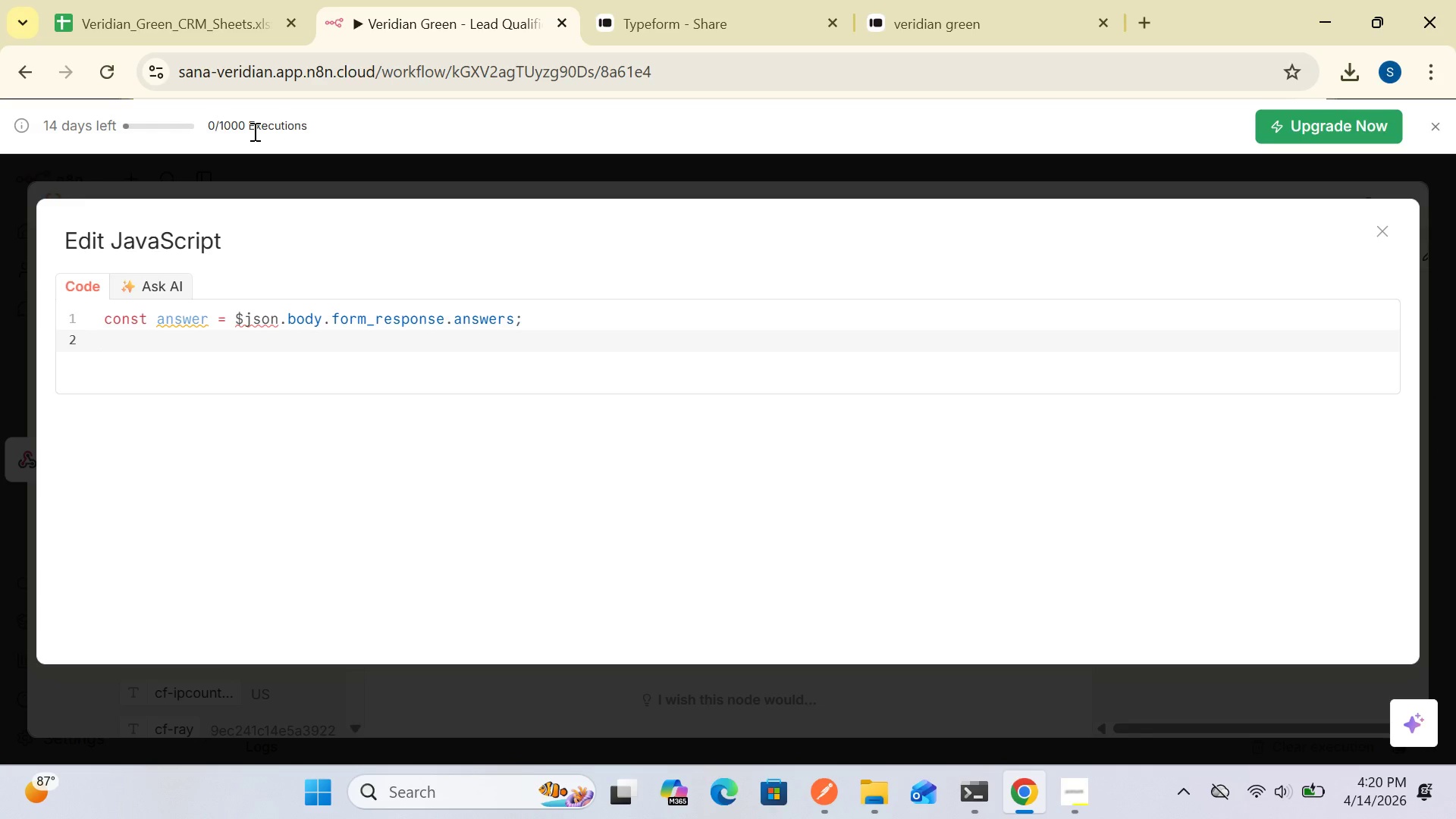 
wait(38.27)
 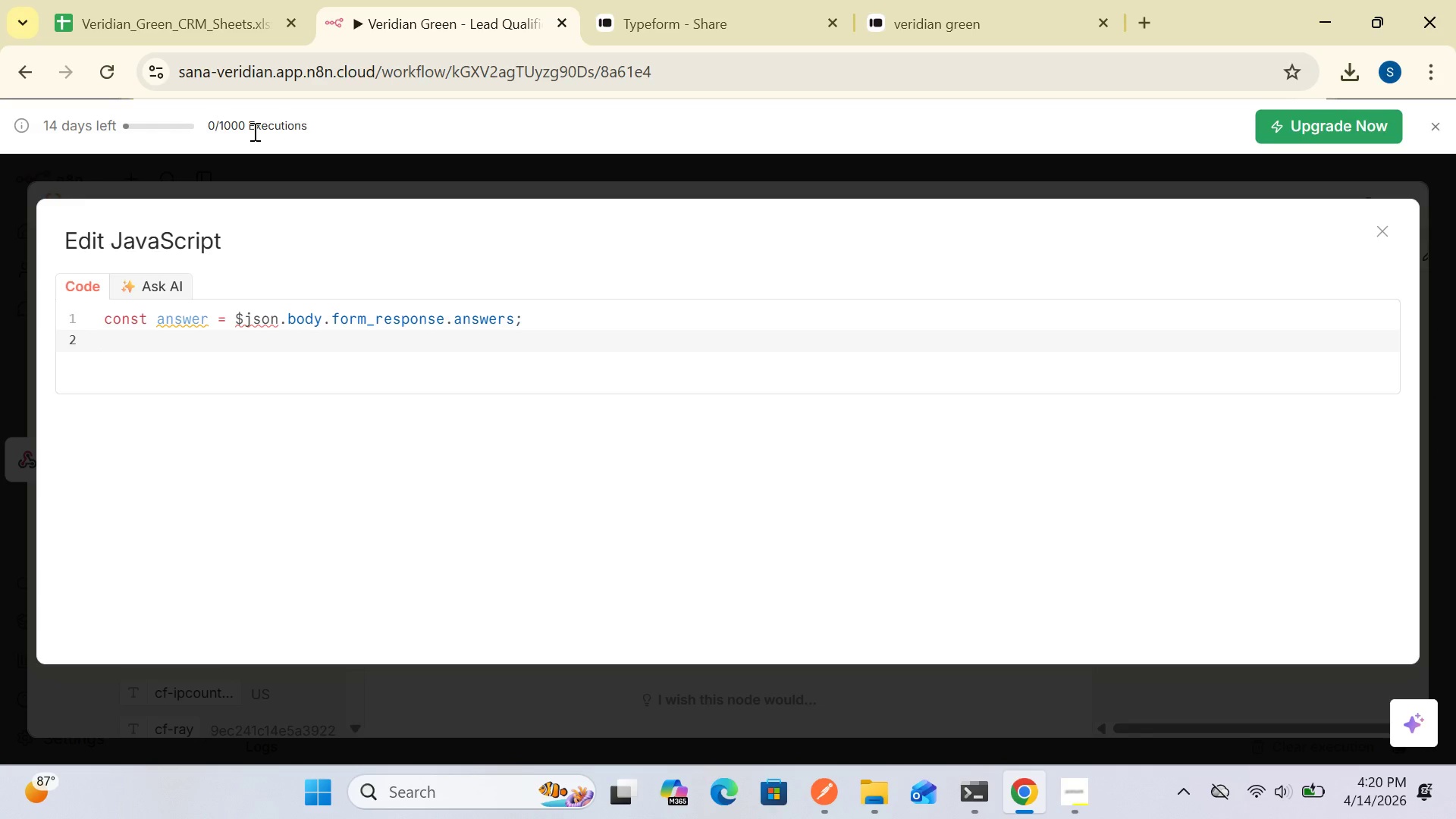 
left_click([544, 320])
 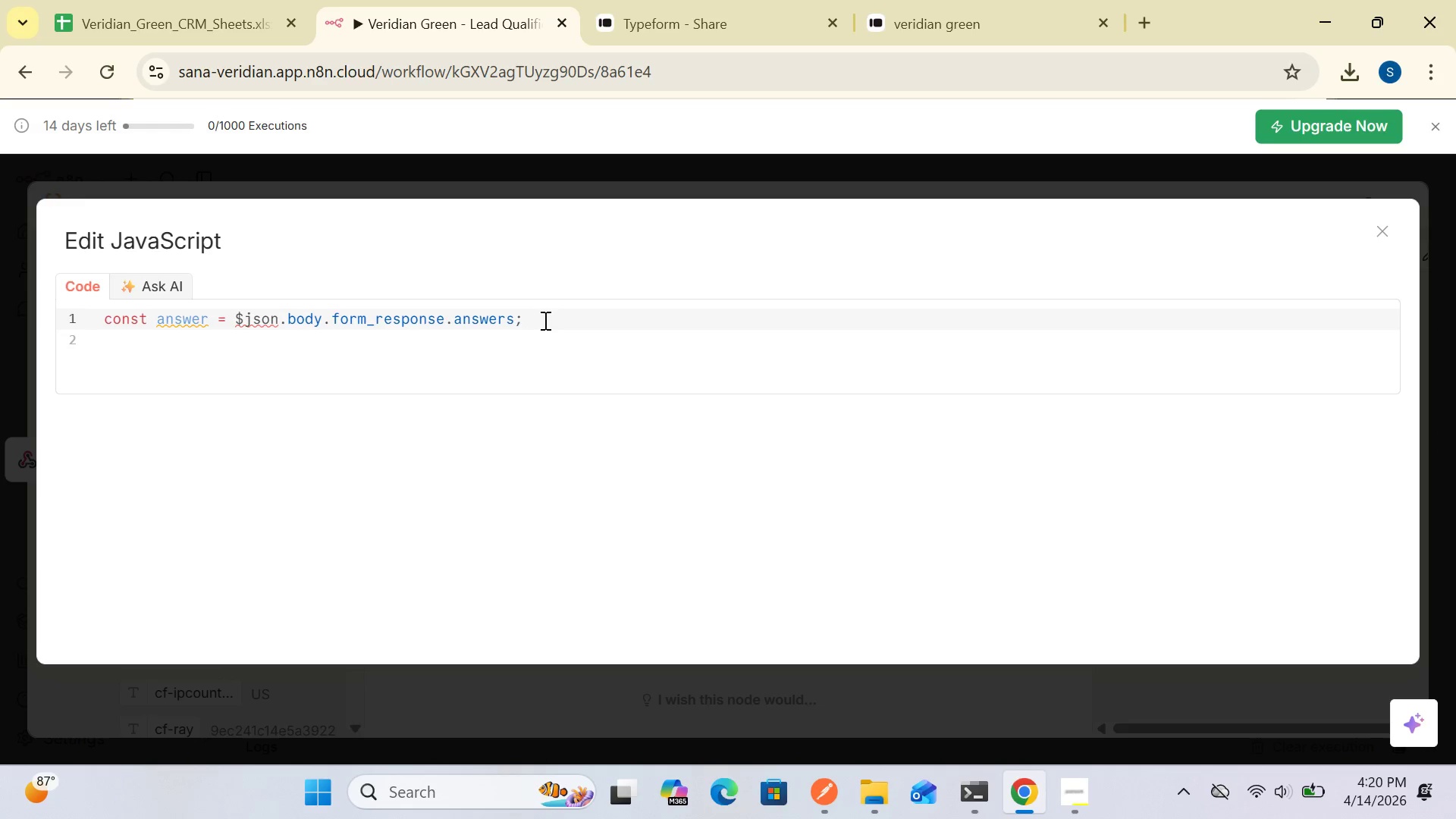 
wait(28.78)
 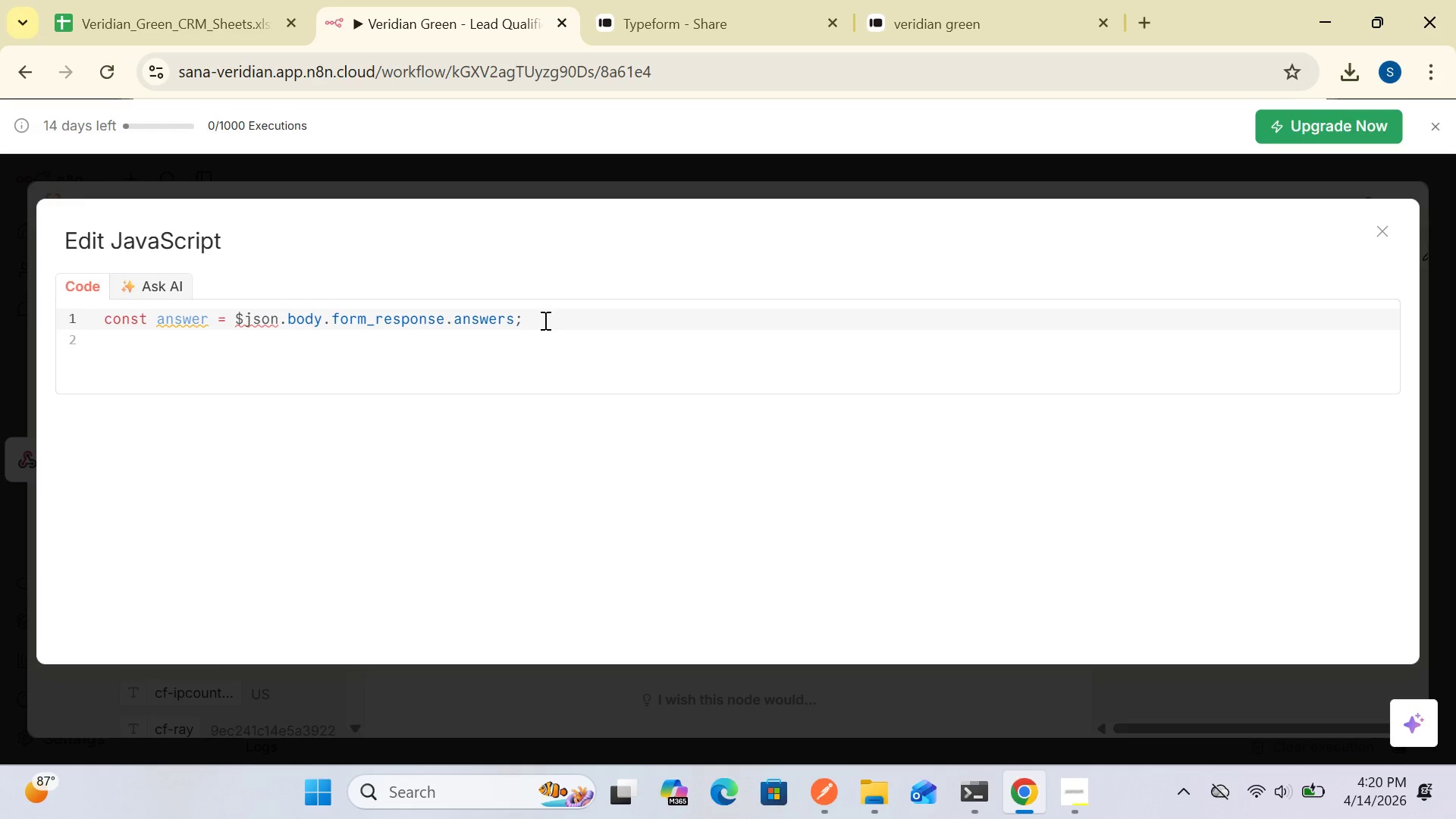 
key(Enter)
 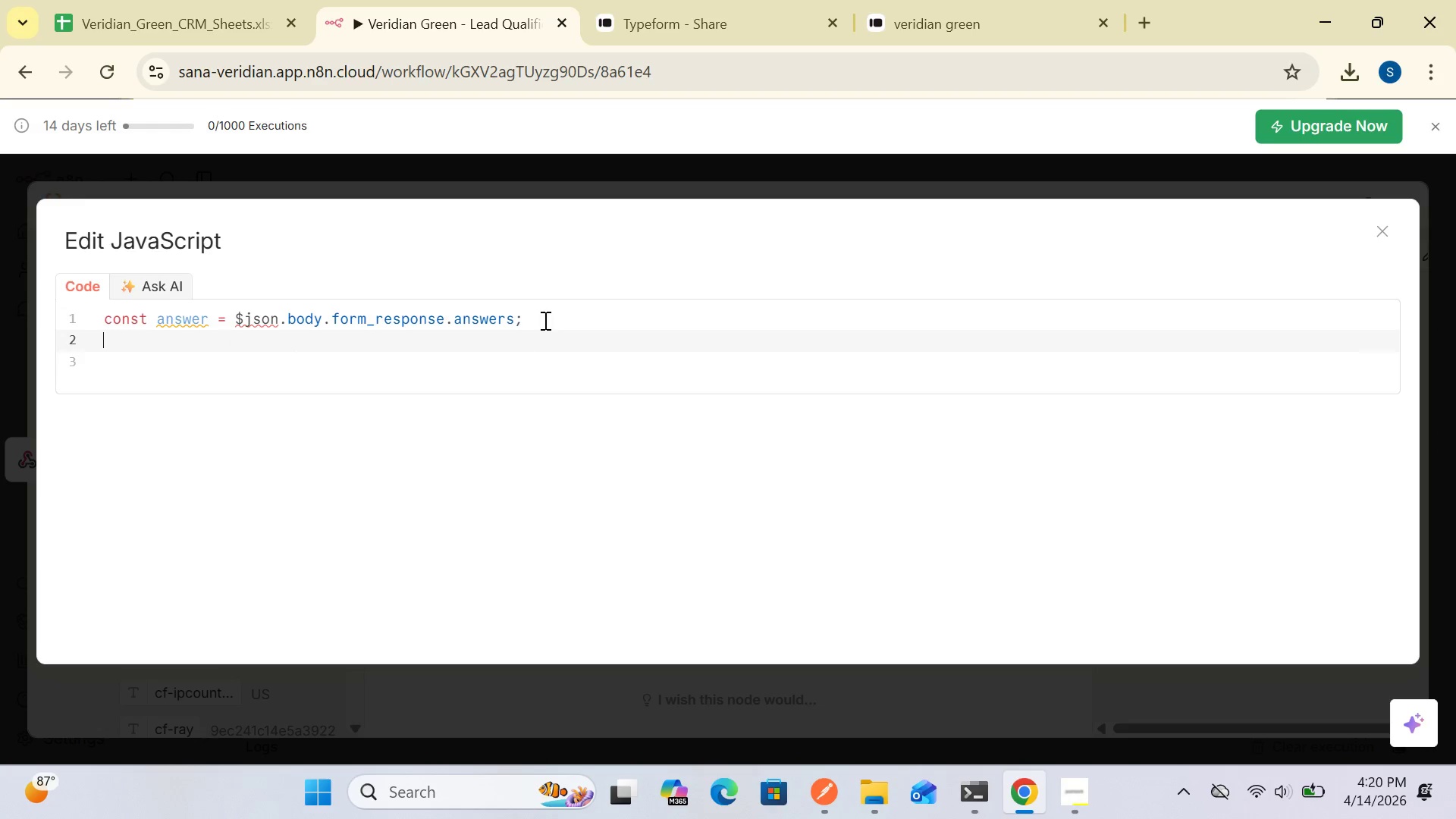 
key(Enter)
 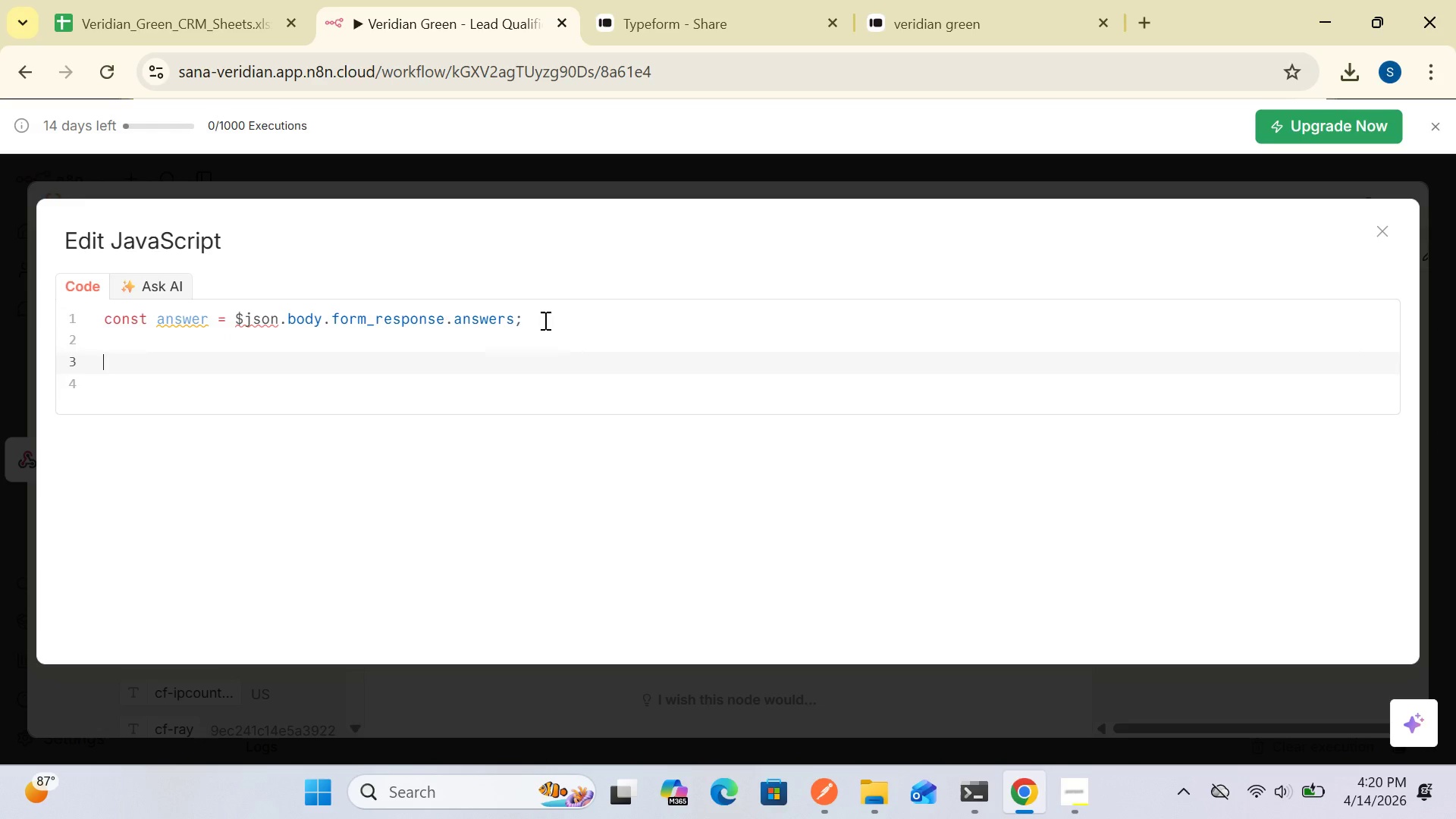 
wait(5.11)
 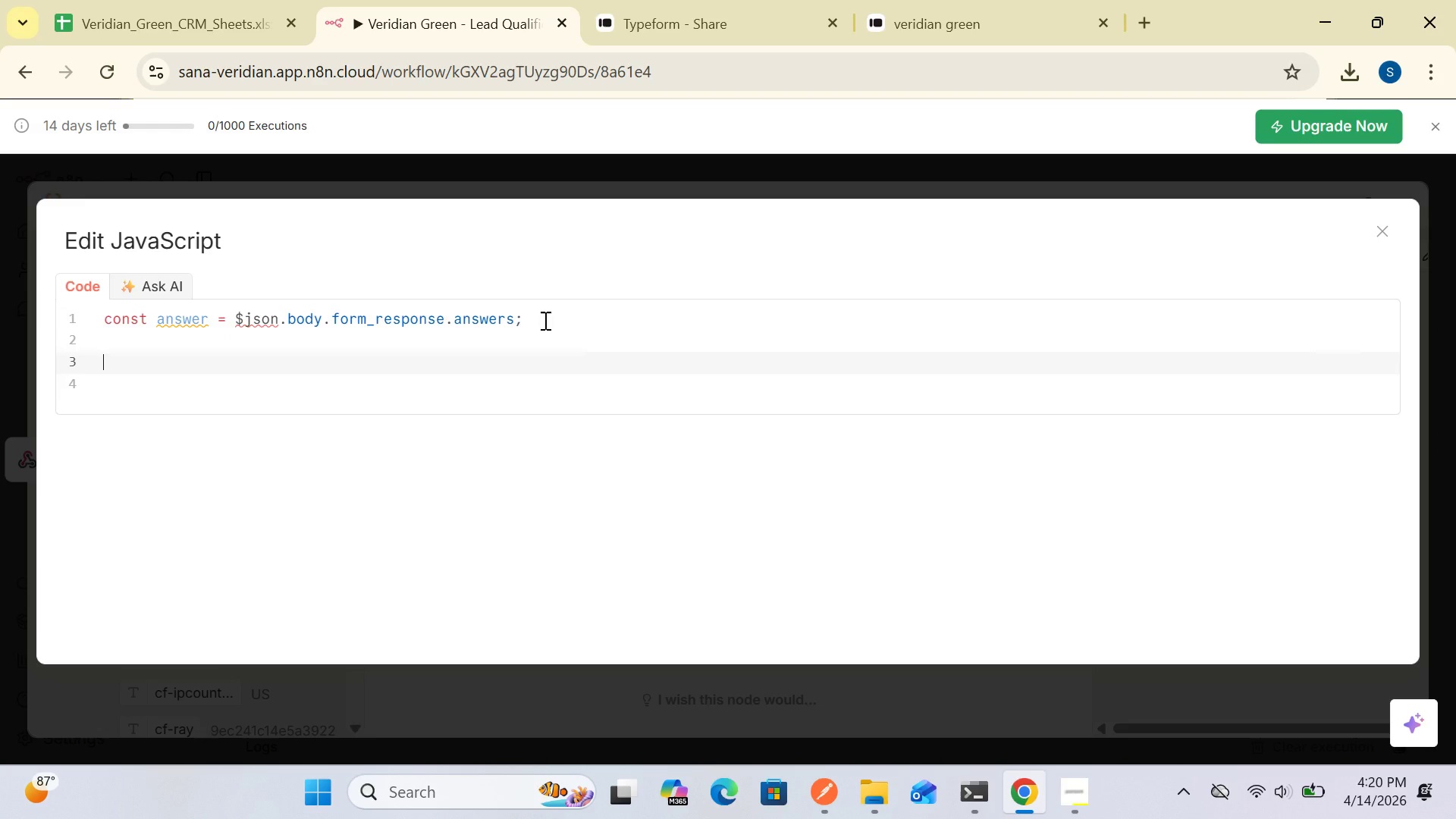 
type(const getANSWER +)
key(Backspace)
type(=)
key(Backspace)
key(Backspace)
key(Backspace)
key(Backspace)
key(Backspace)
key(Backspace)
key(Backspace)
key(Backspace)
 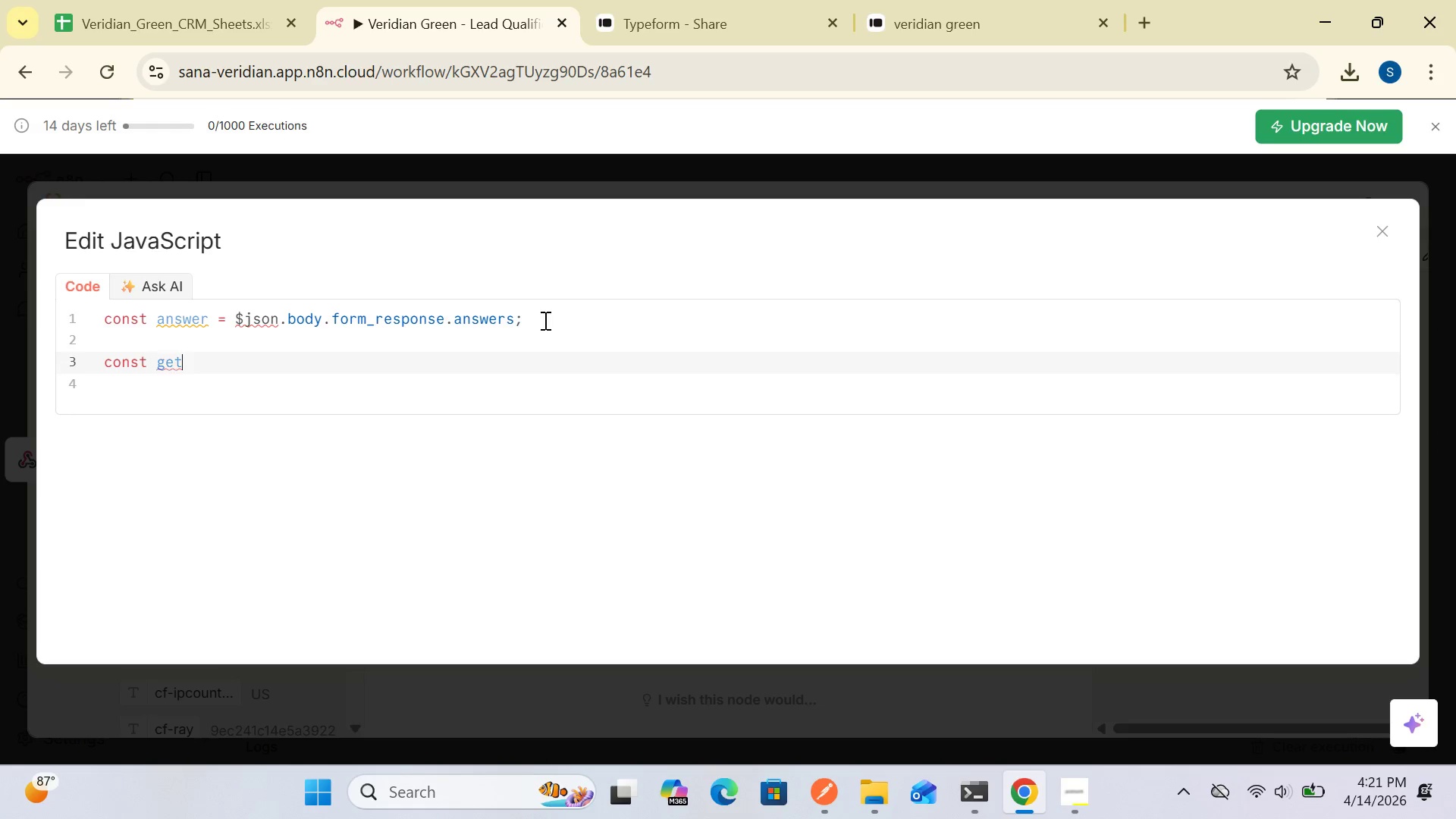 
type(Answer = (type, index))
 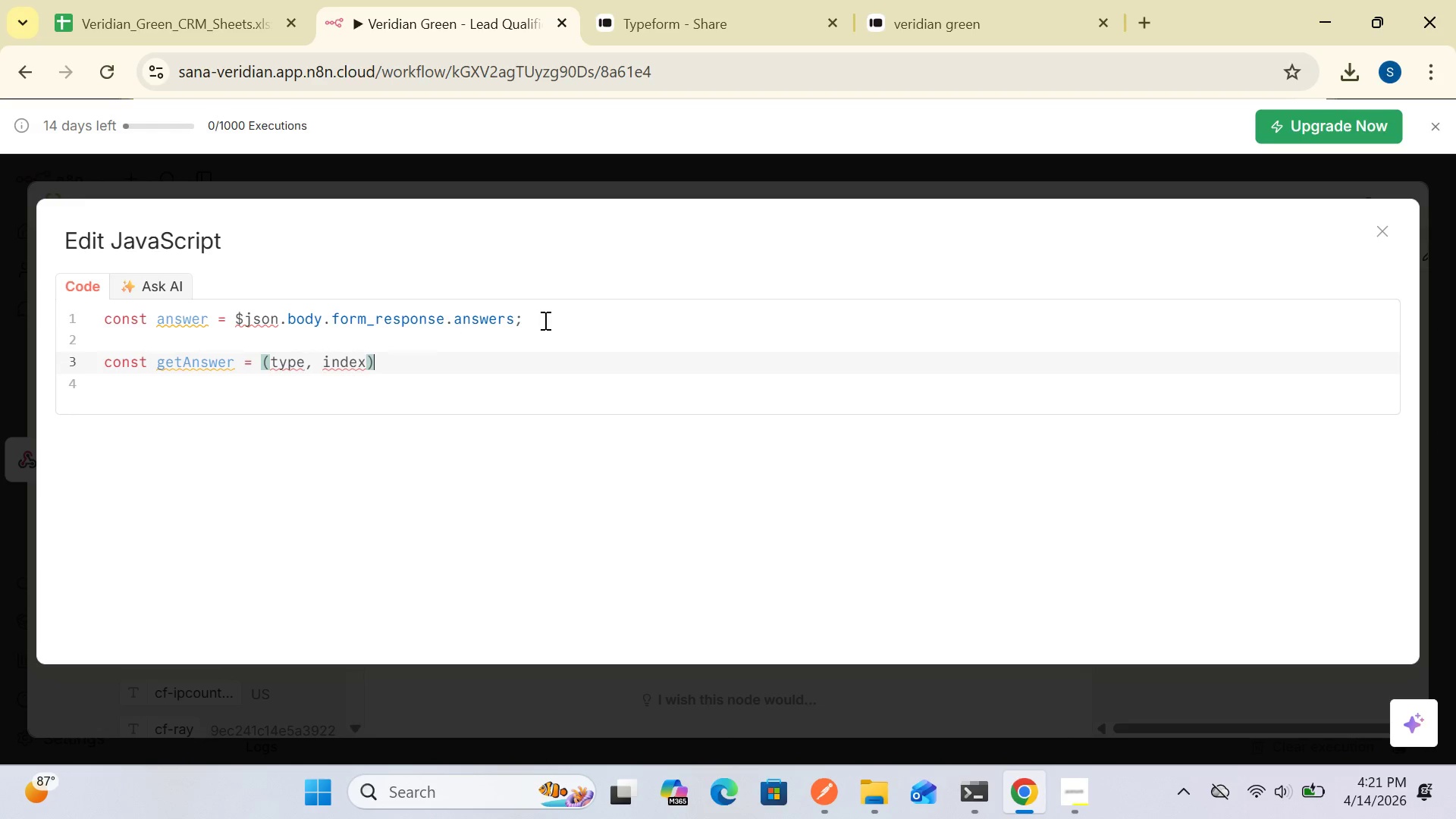 
wait(67.03)
 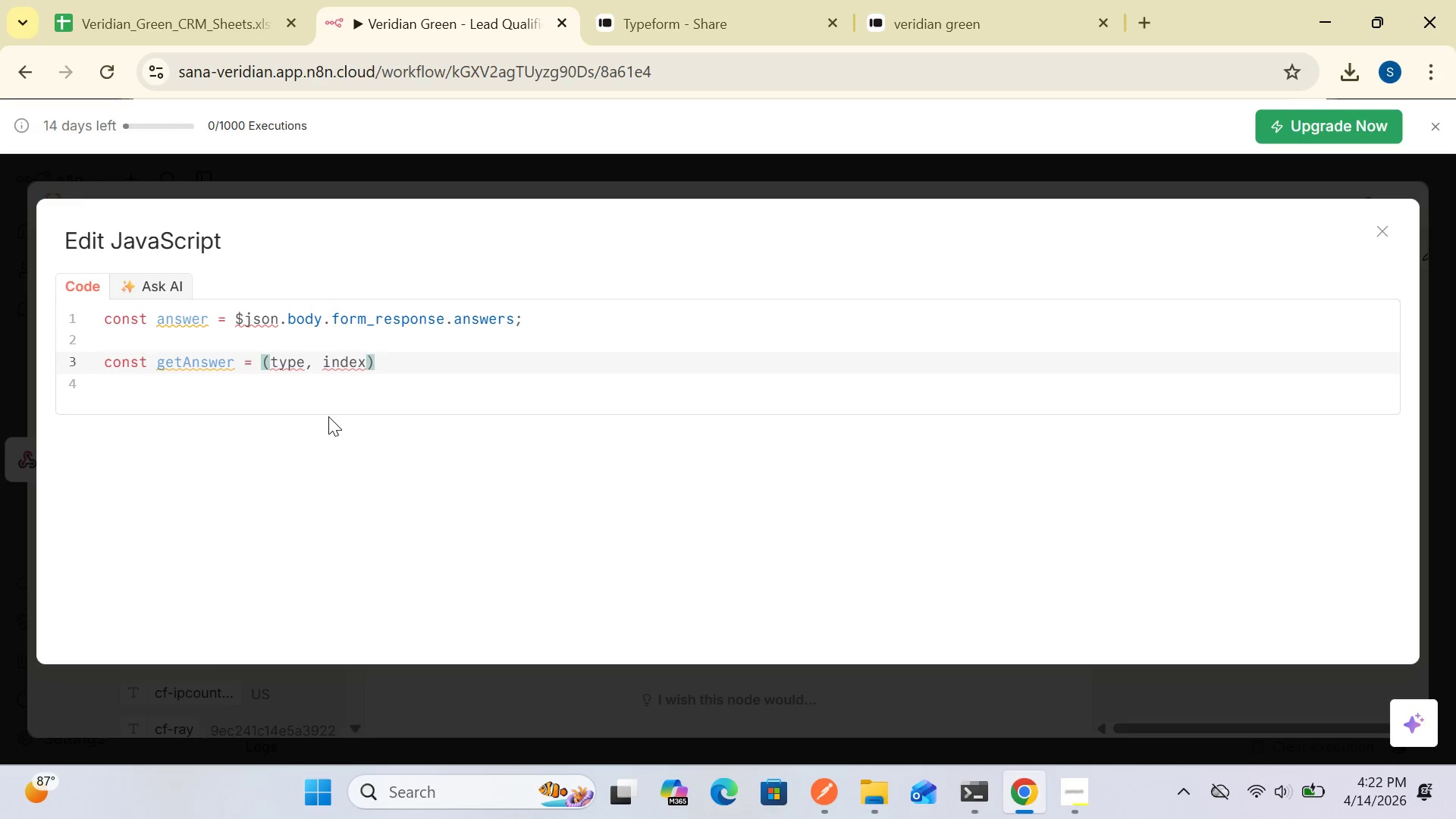 
key(Meta+Period)
 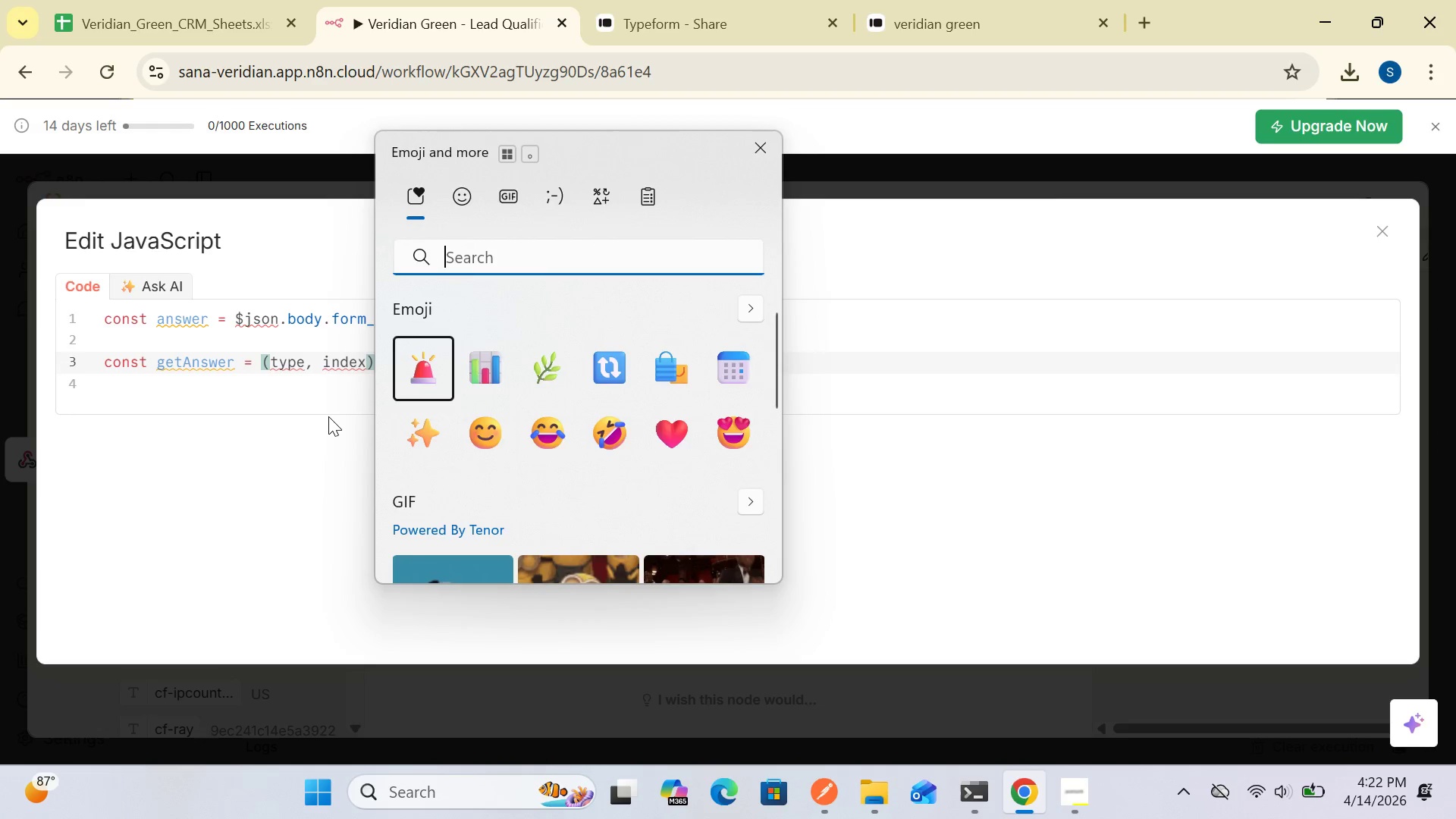 
wait(6.34)
 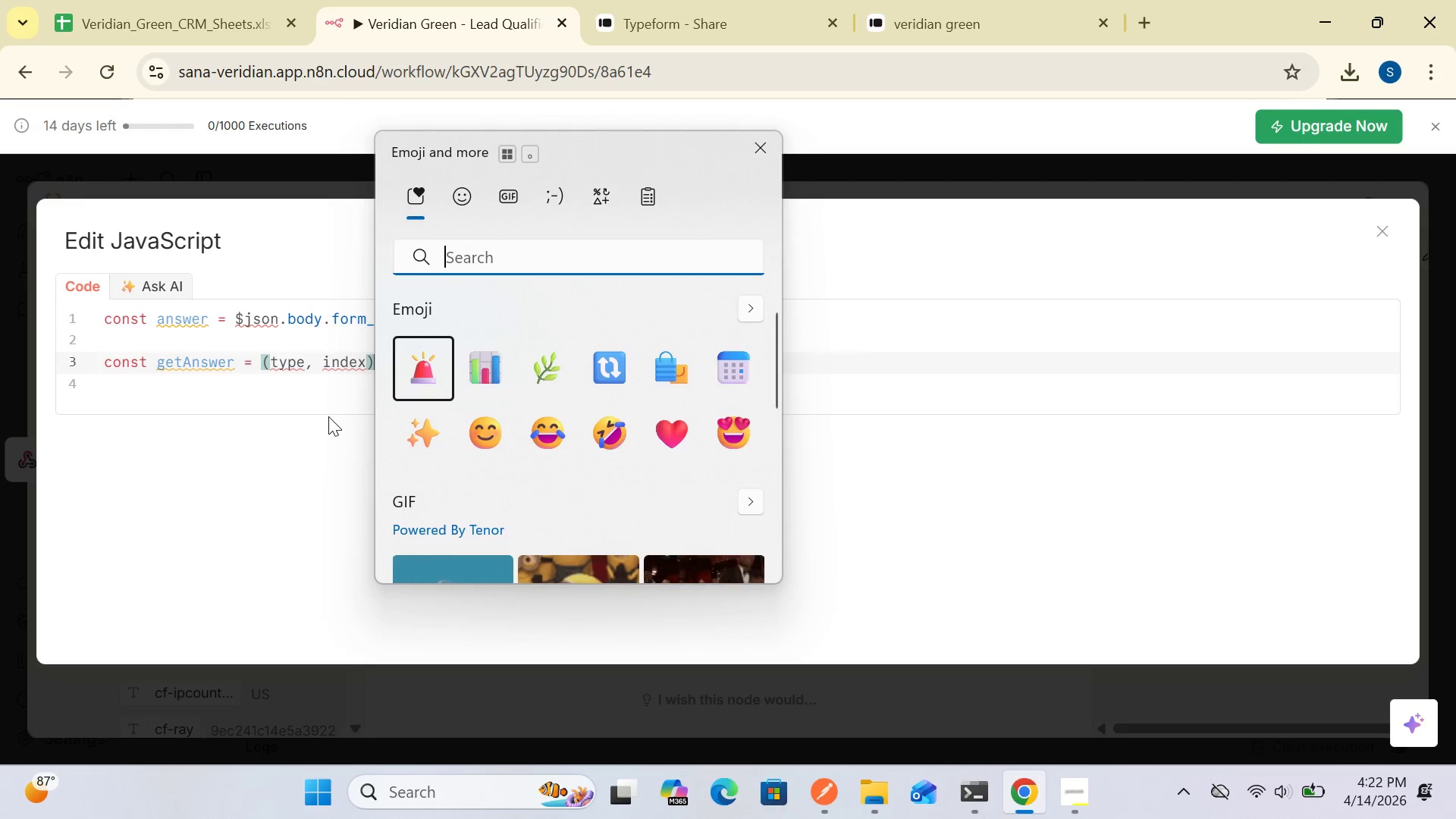 
left_click([881, 551])
 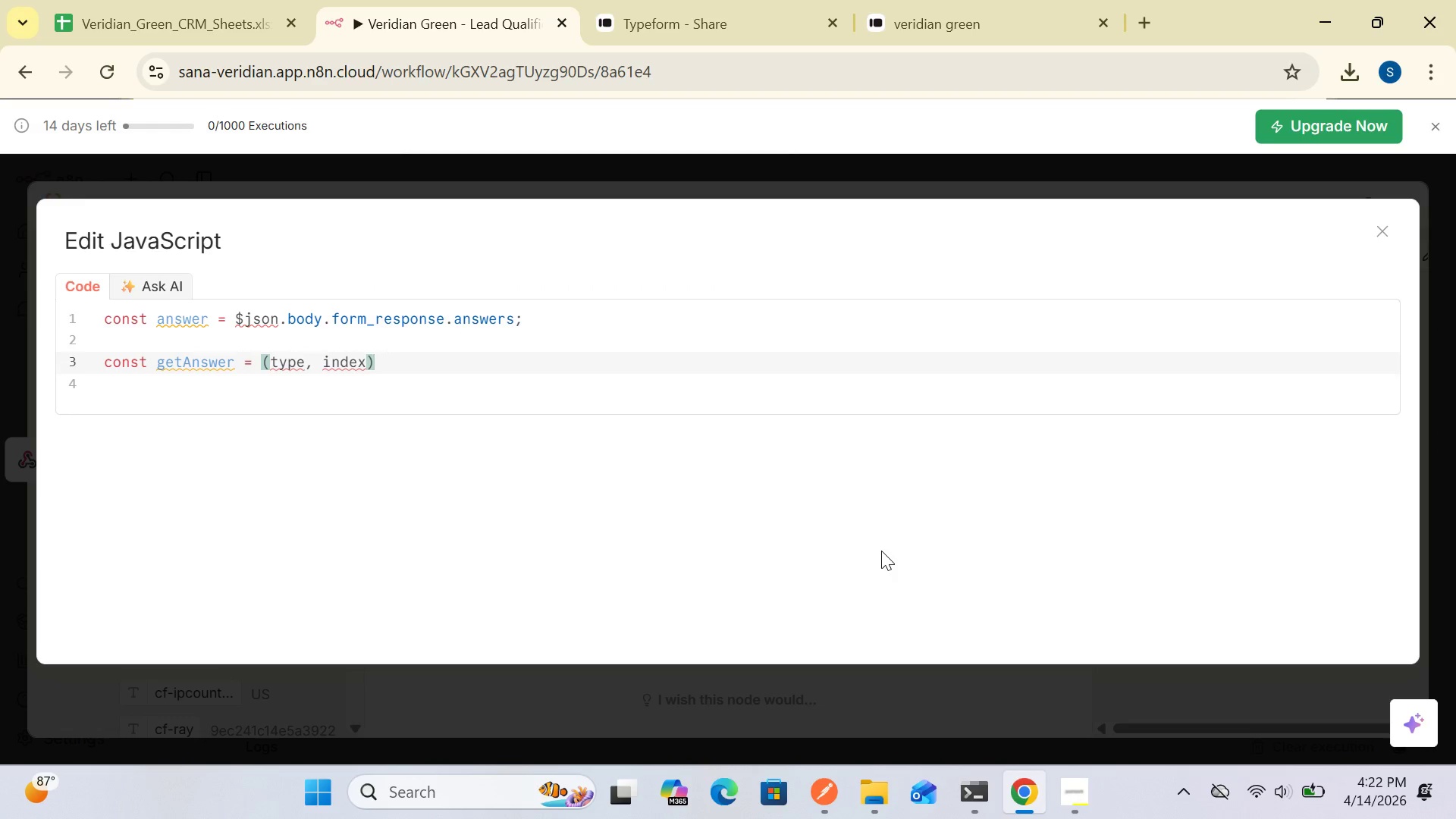 
wait(11.36)
 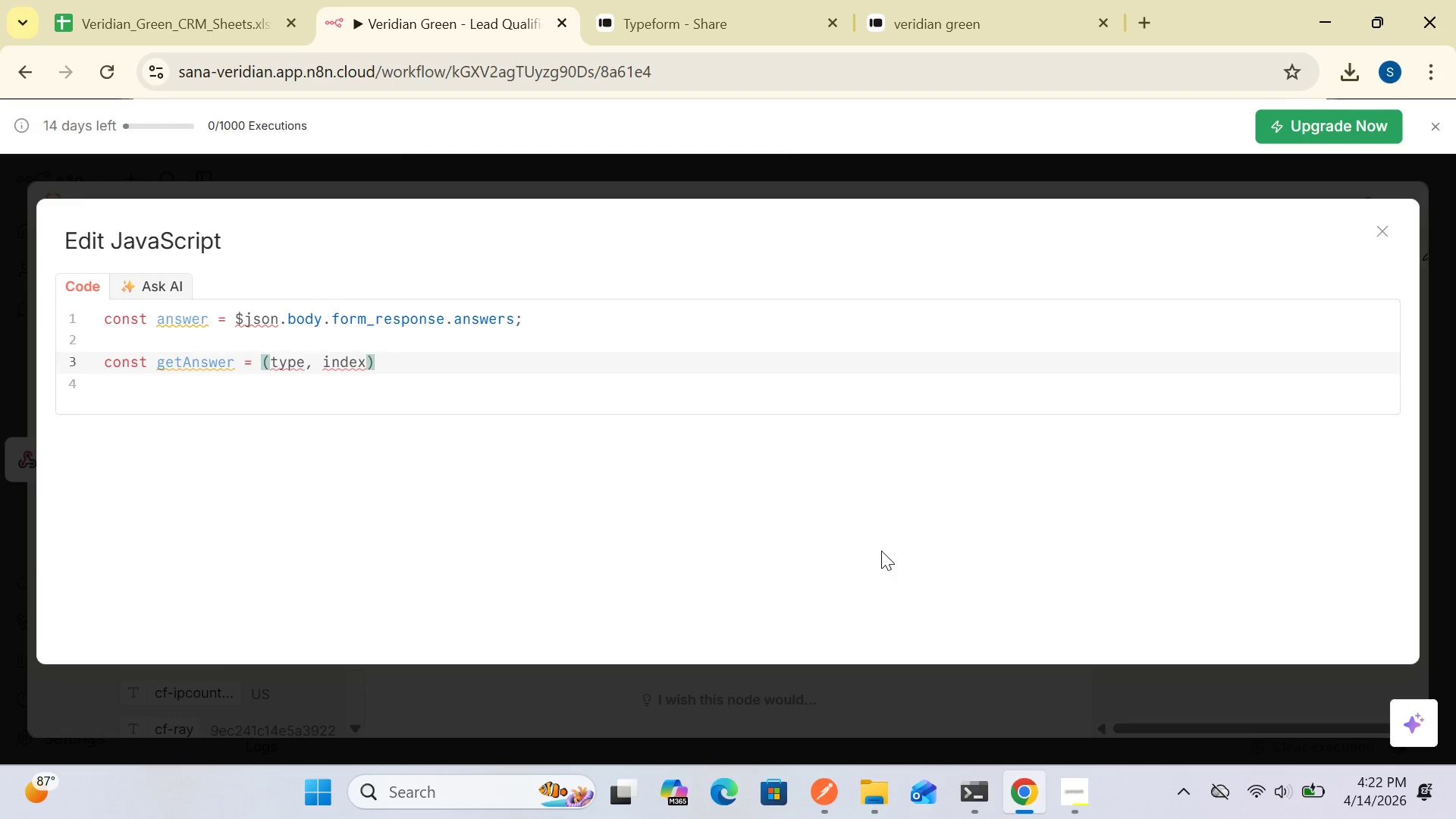 
key(Equal)
 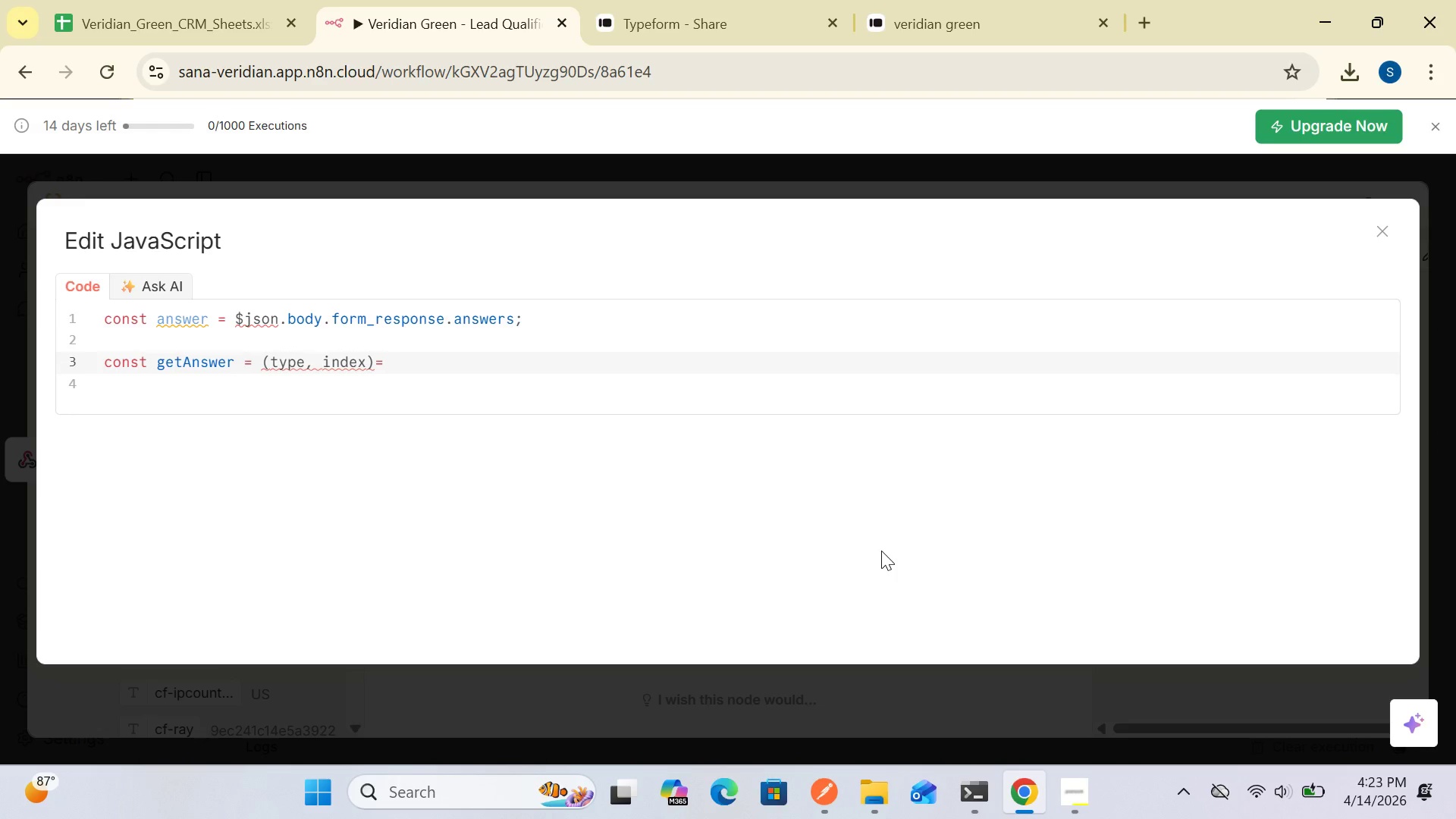 
key(Backspace)
 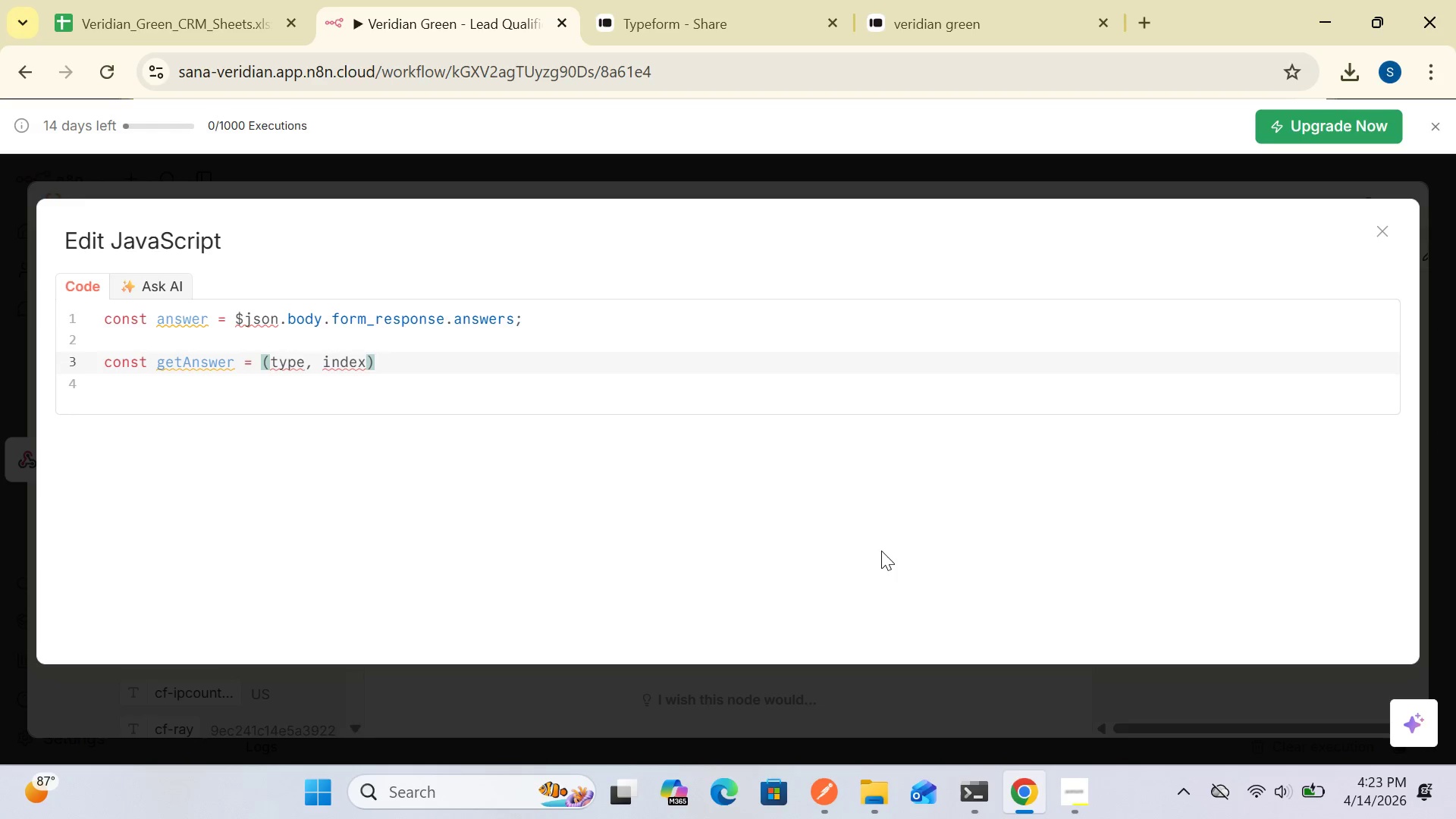 
wait(26.19)
 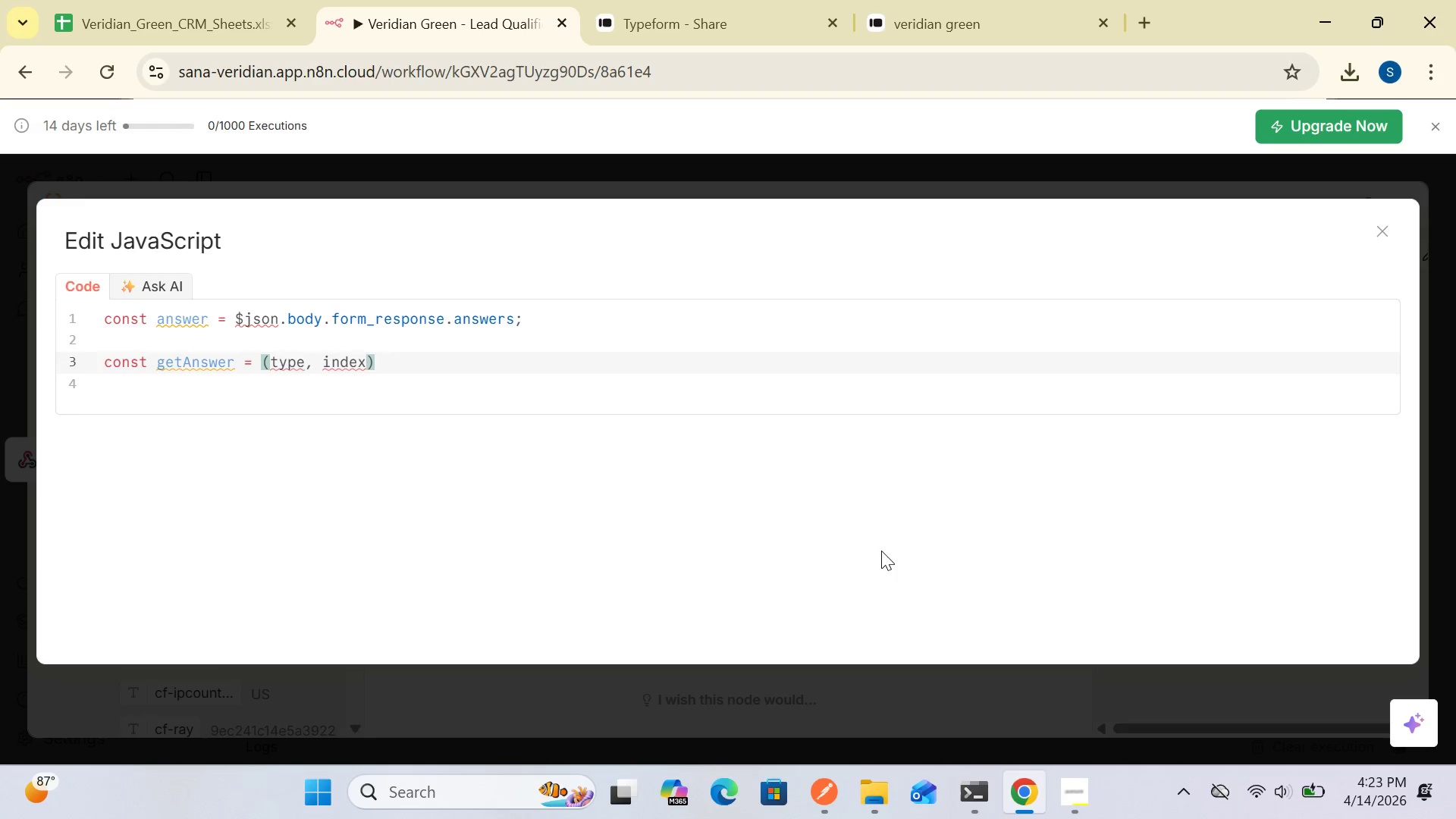 
key(Equal)
 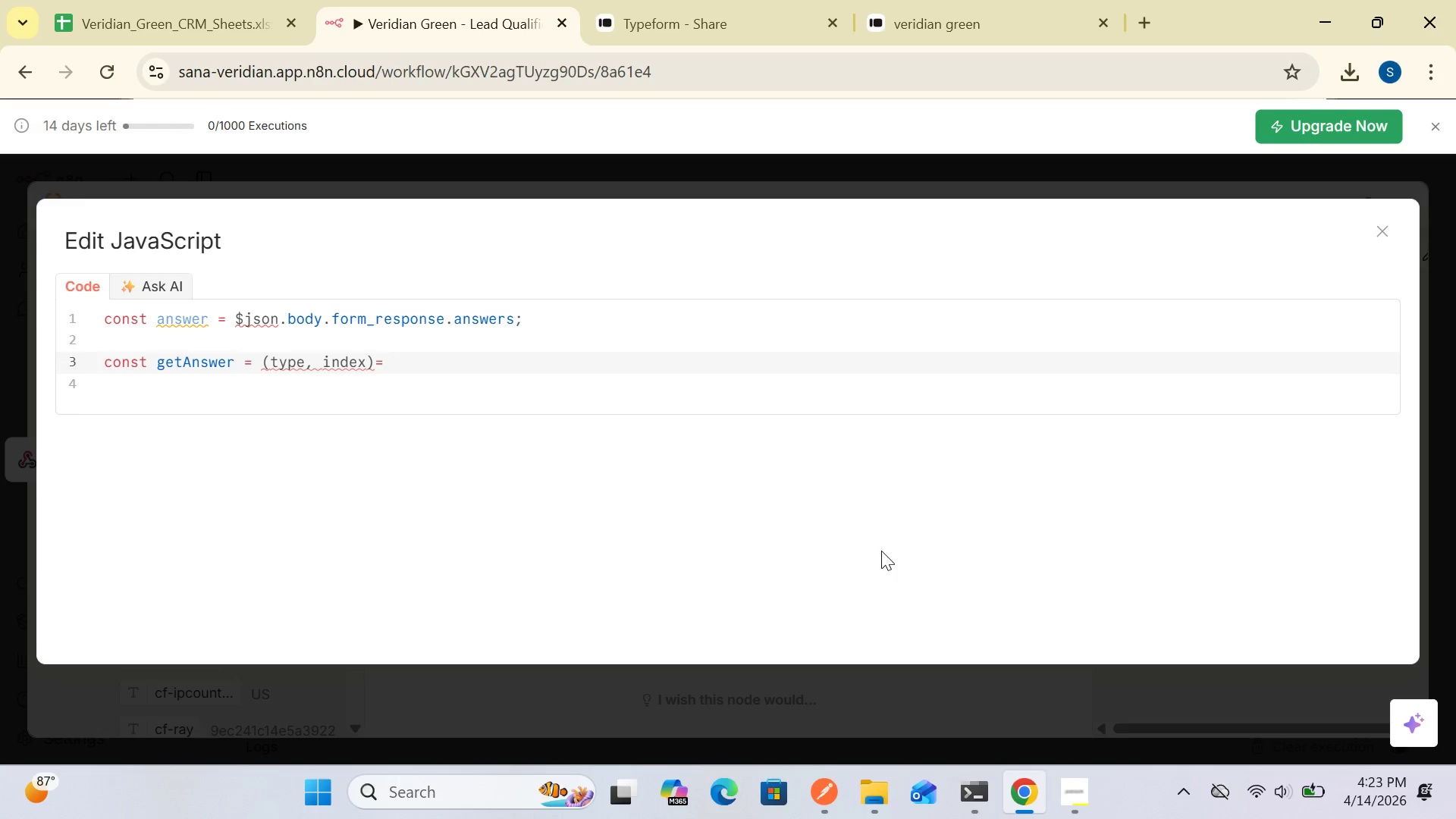 
key(Shift+Period)
 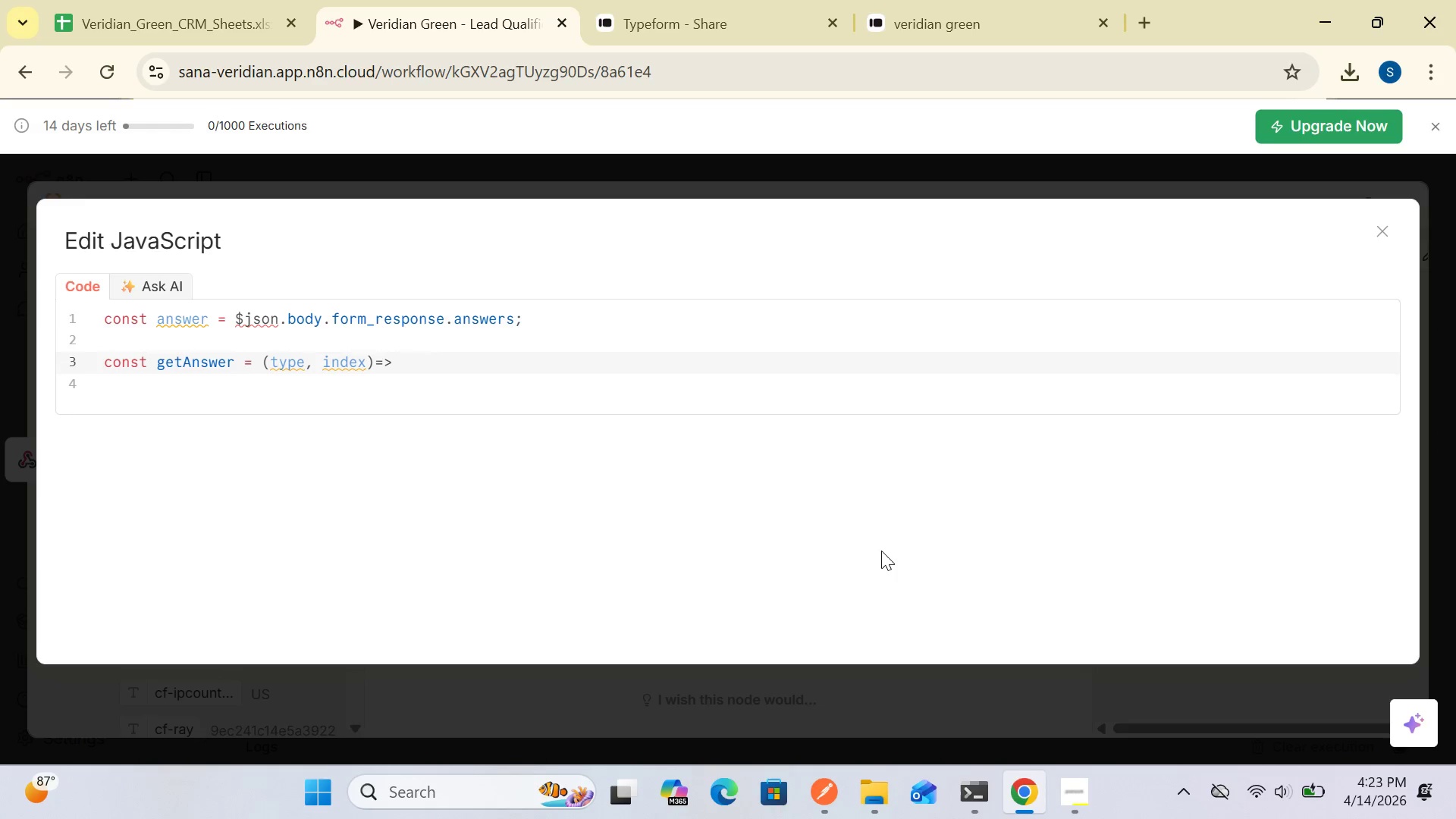 
wait(12.27)
 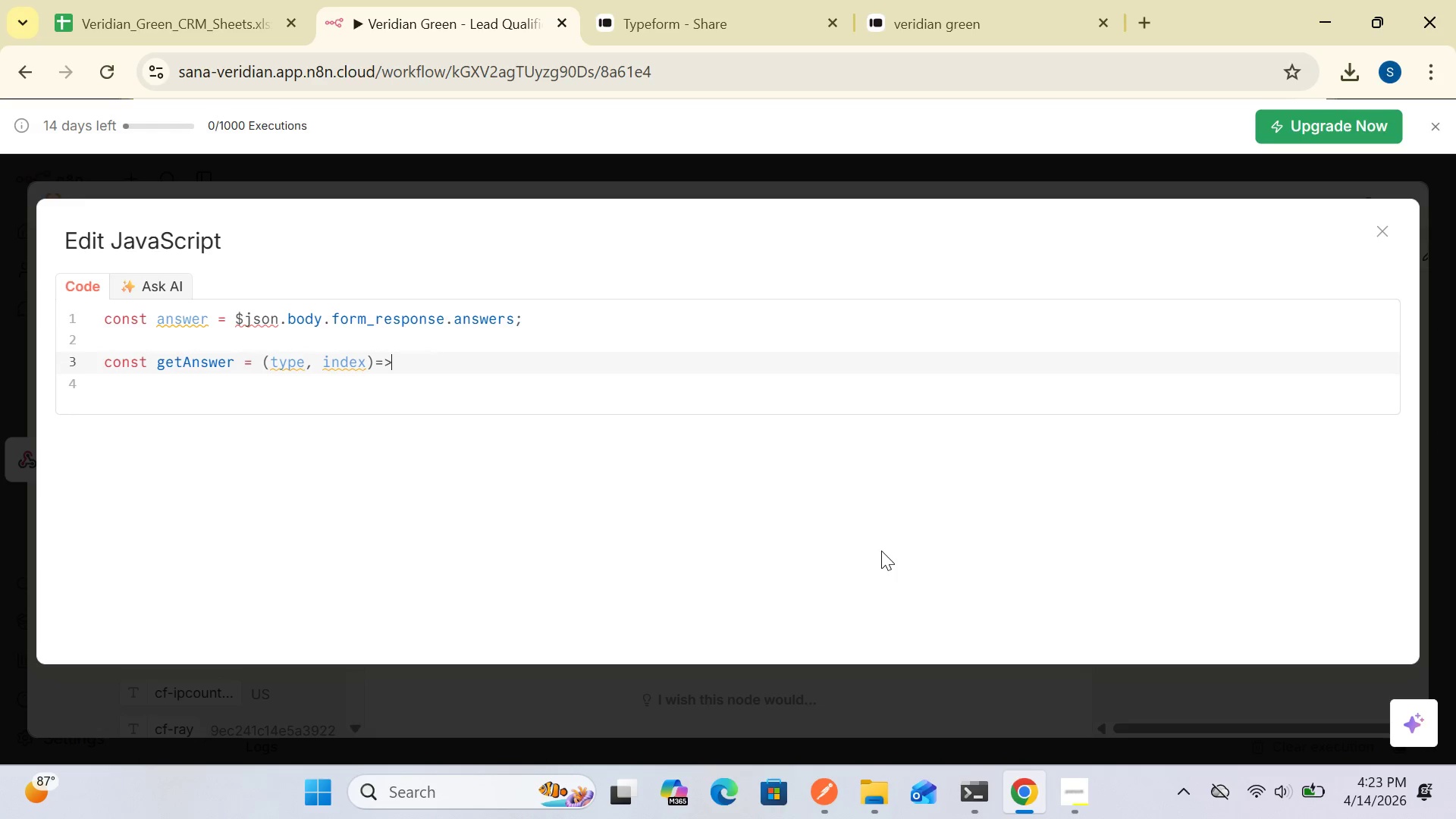 
key(Shift+BracketLeft)
 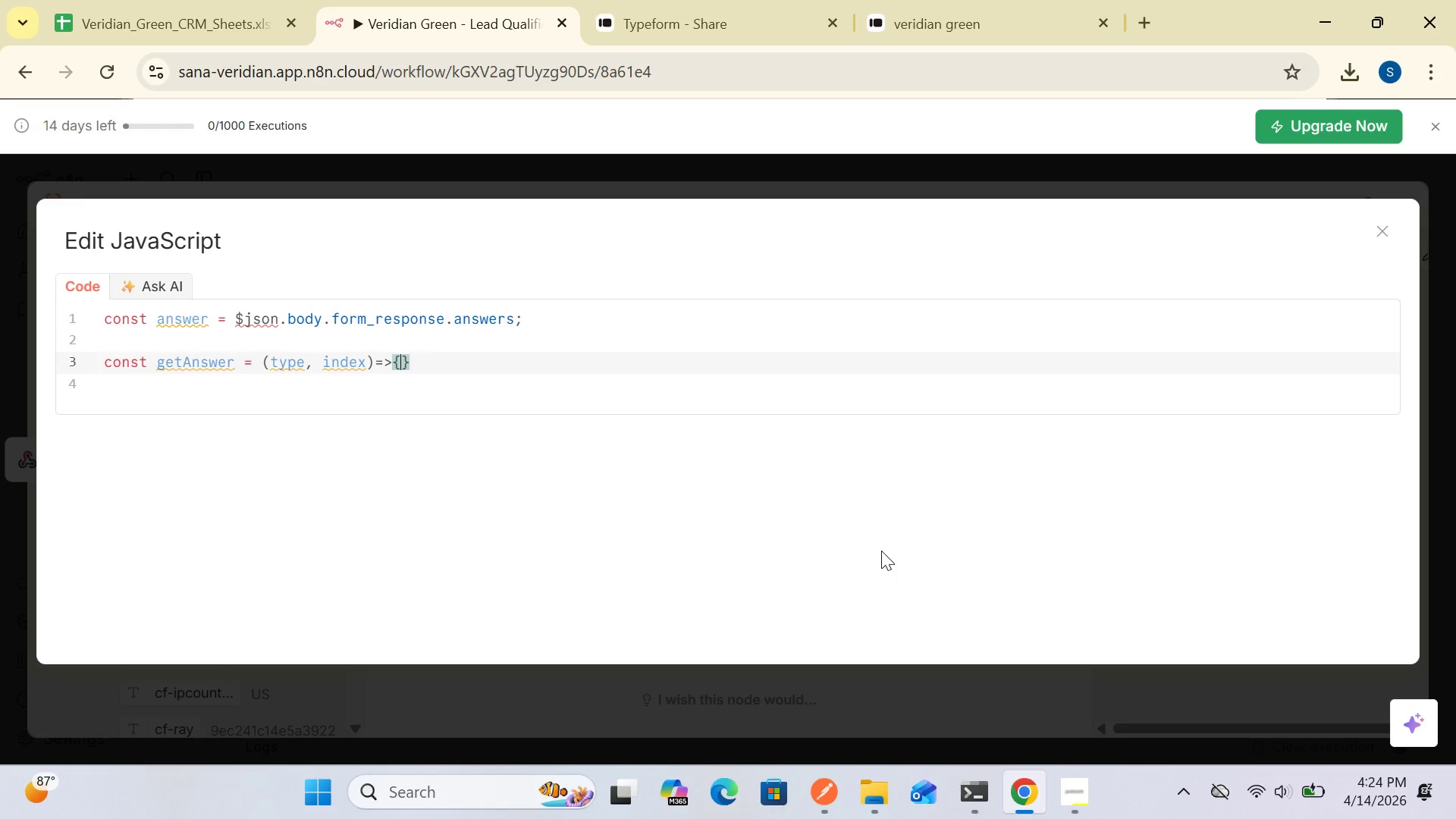 
wait(19.88)
 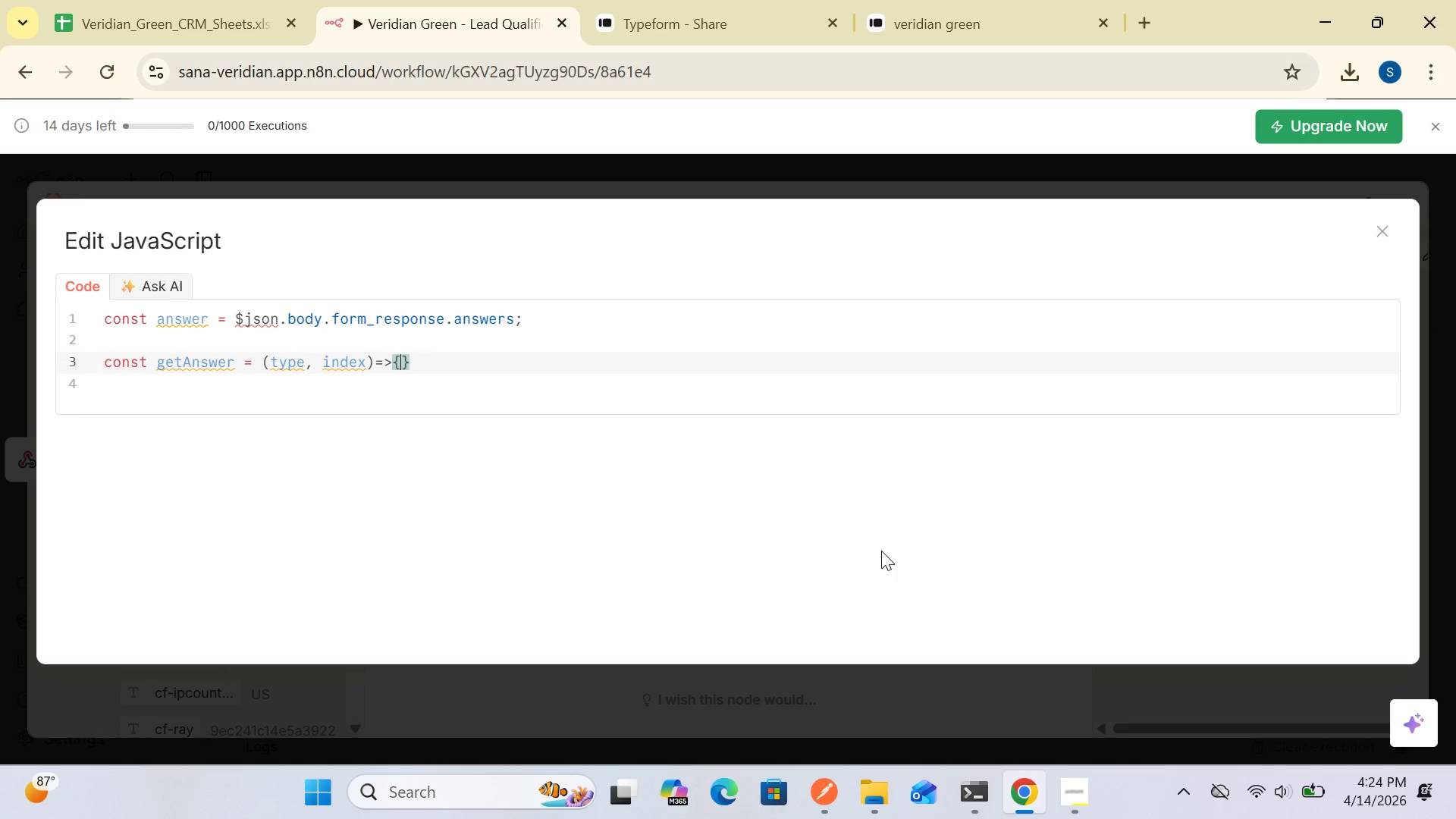 
key(Enter)
 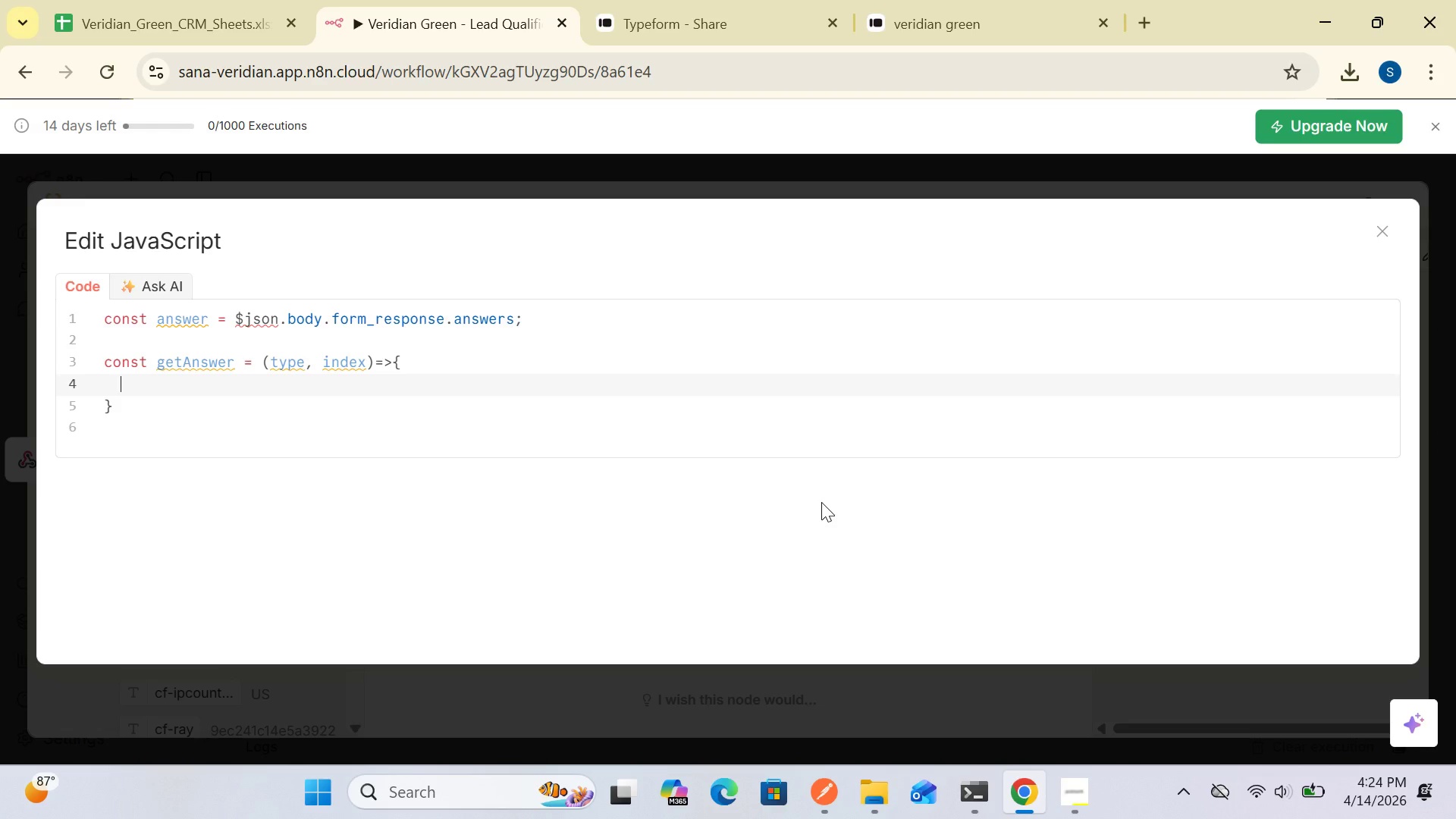 
wait(5.22)
 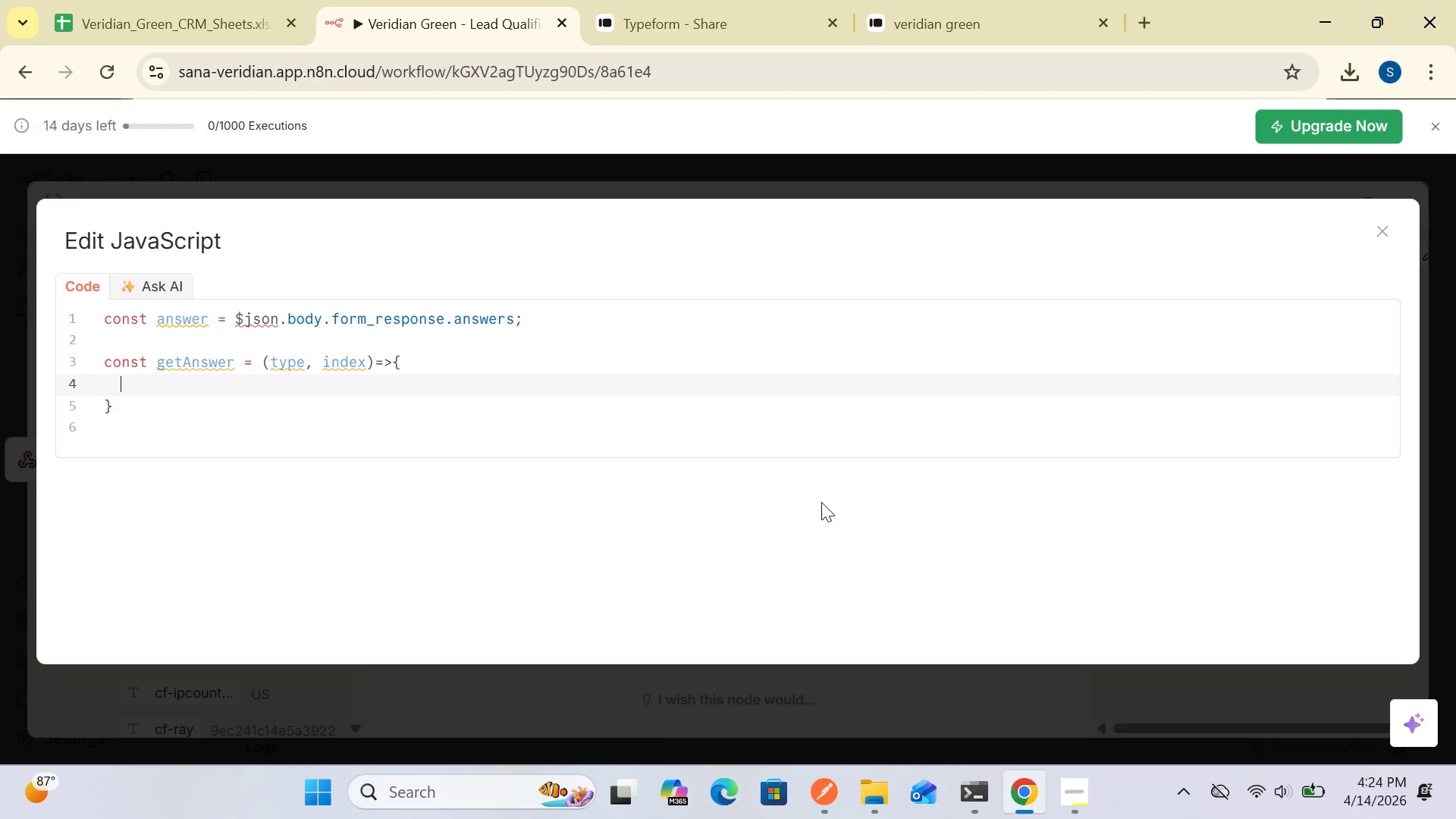 
type(const filtered = answers.filter(a)
 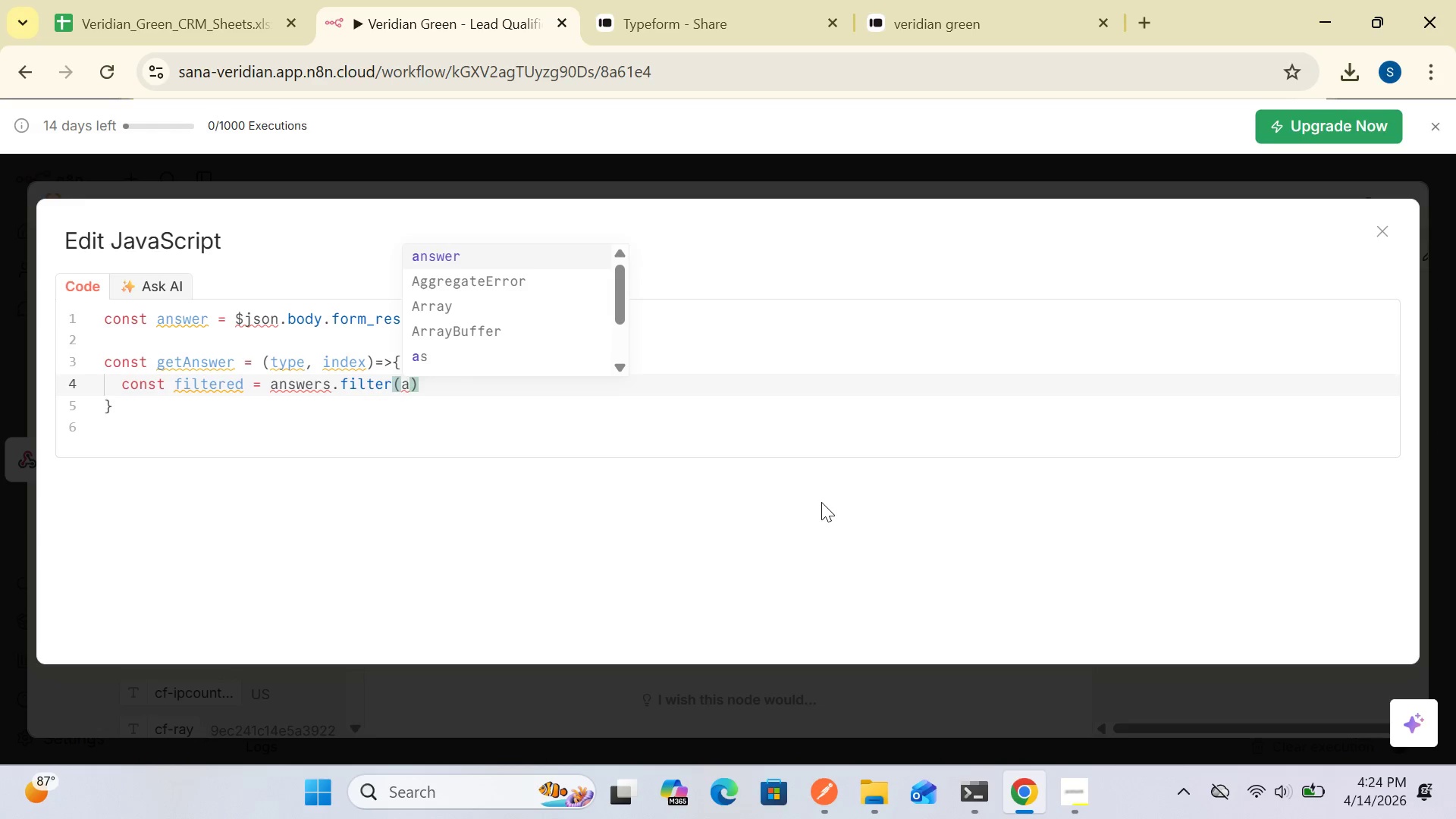 
type( => a.field.type )
 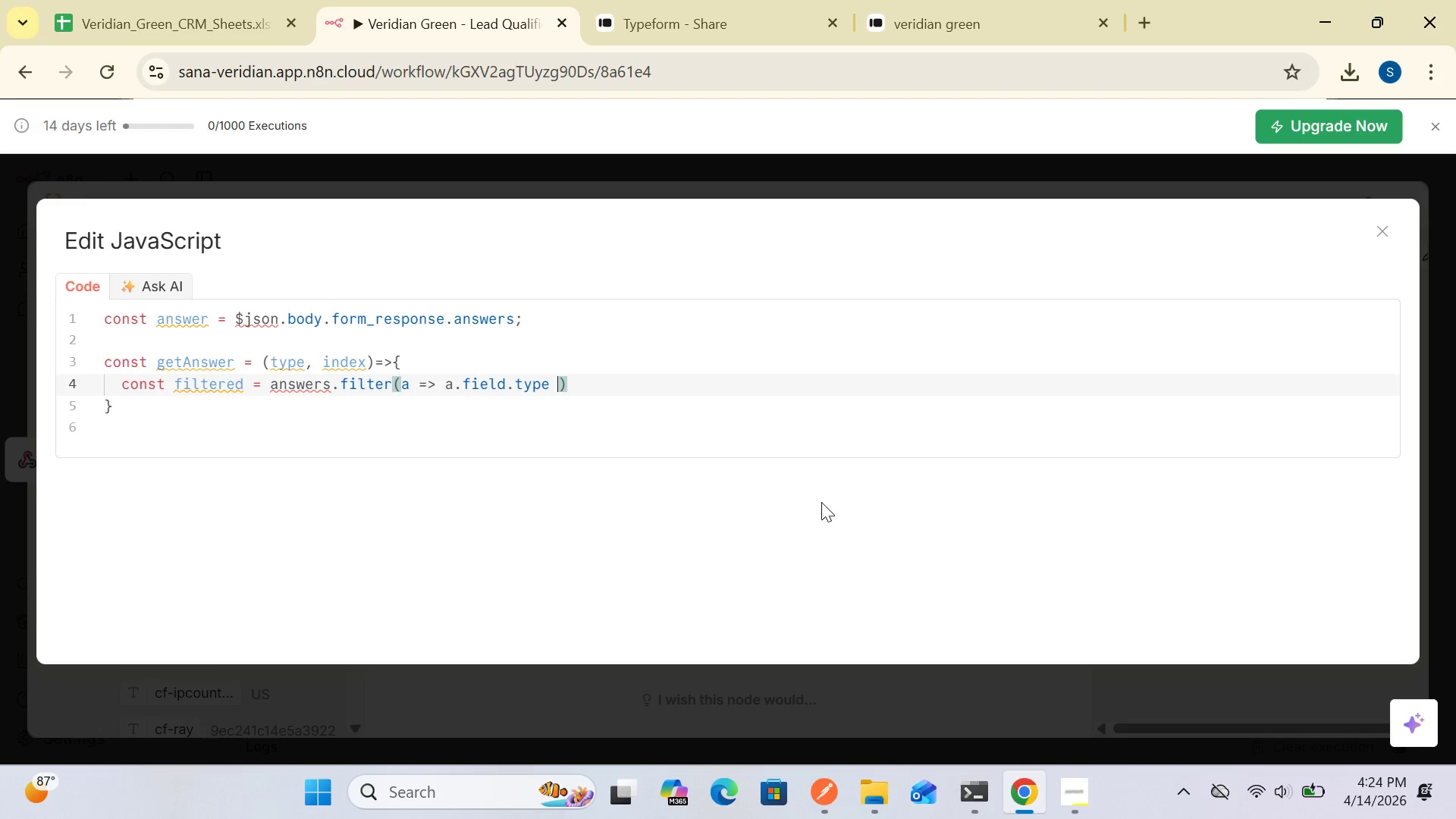 
wait(58.41)
 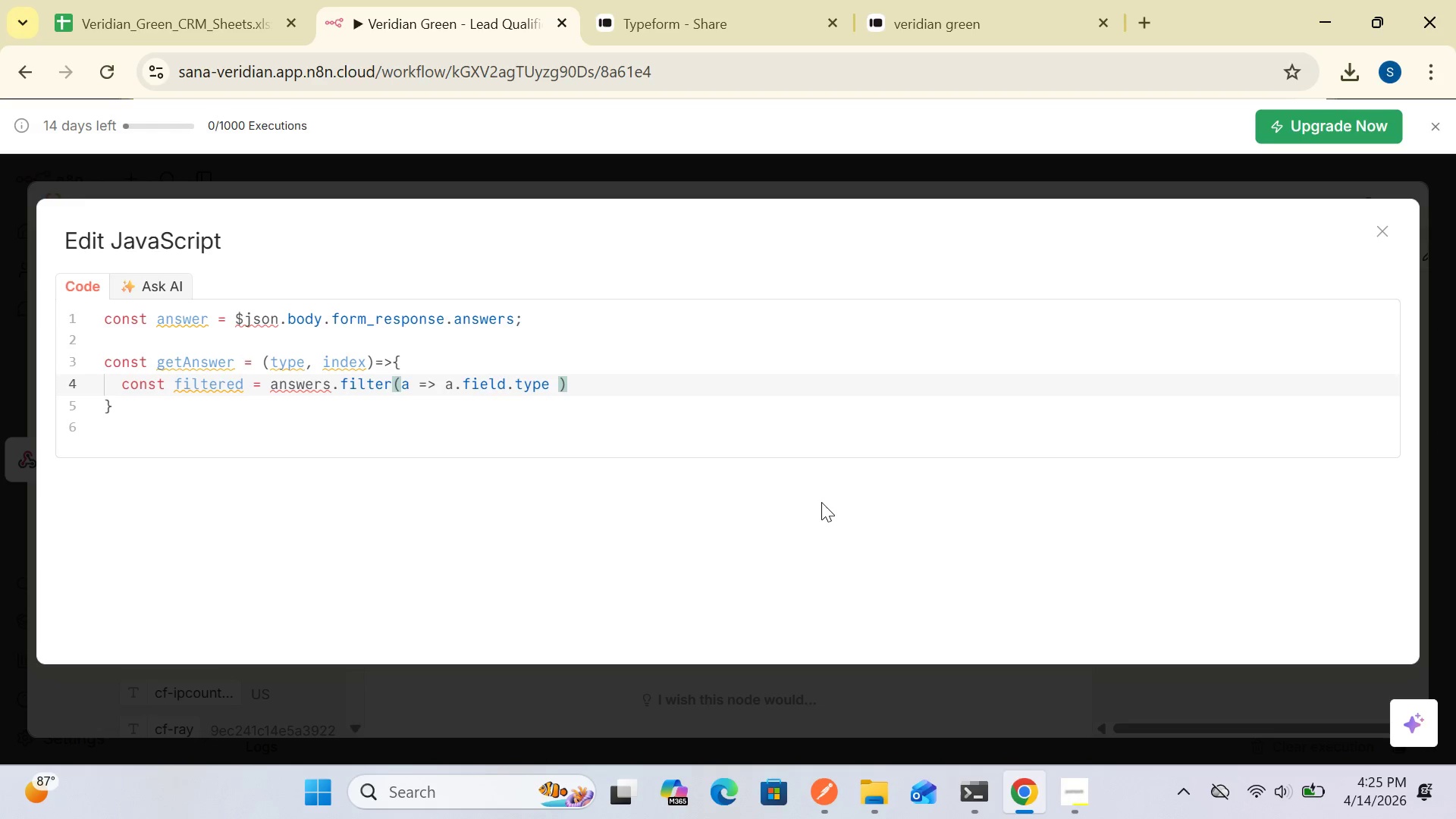 
left_click([620, 387])
 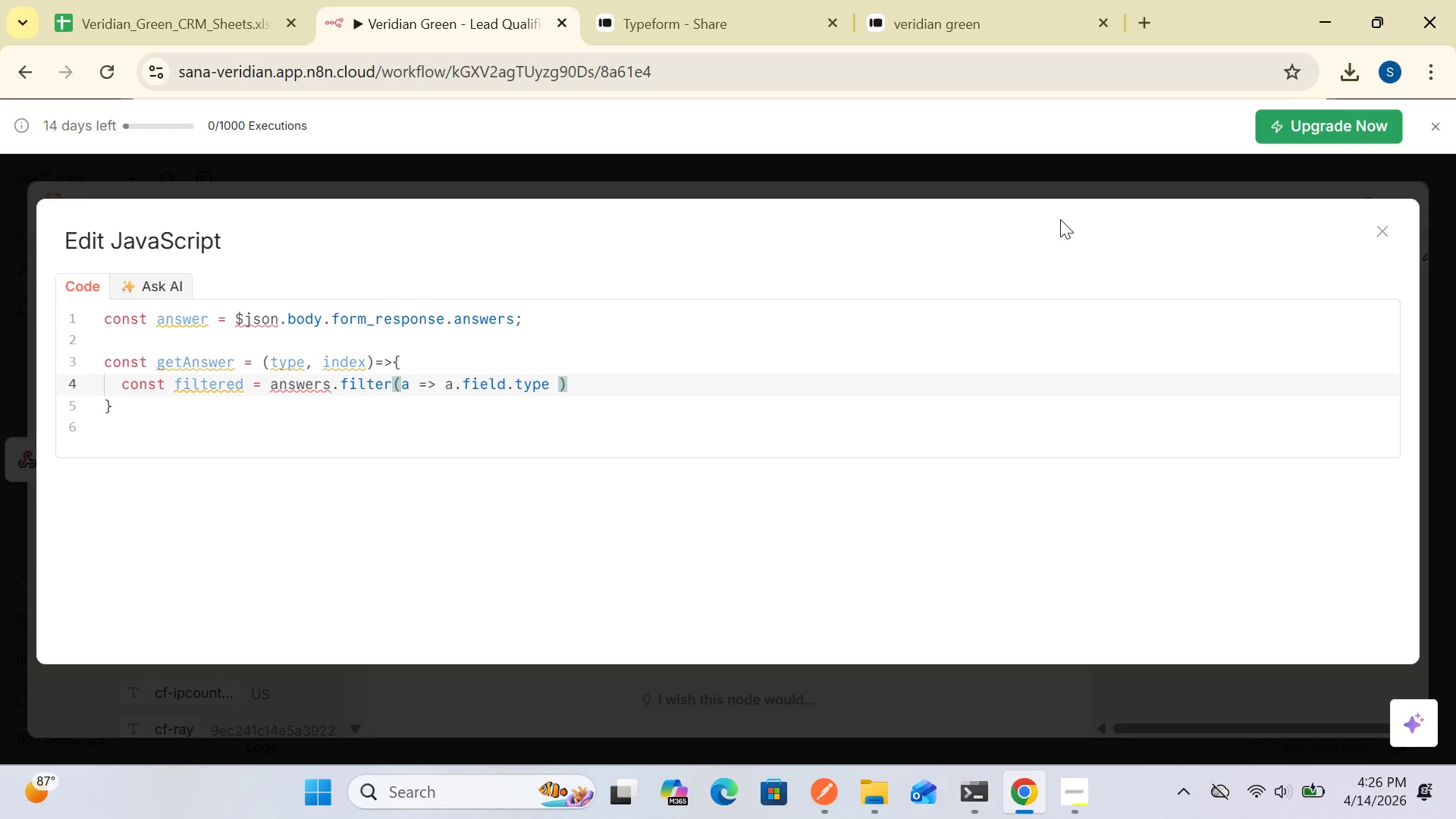 
wait(50.23)
 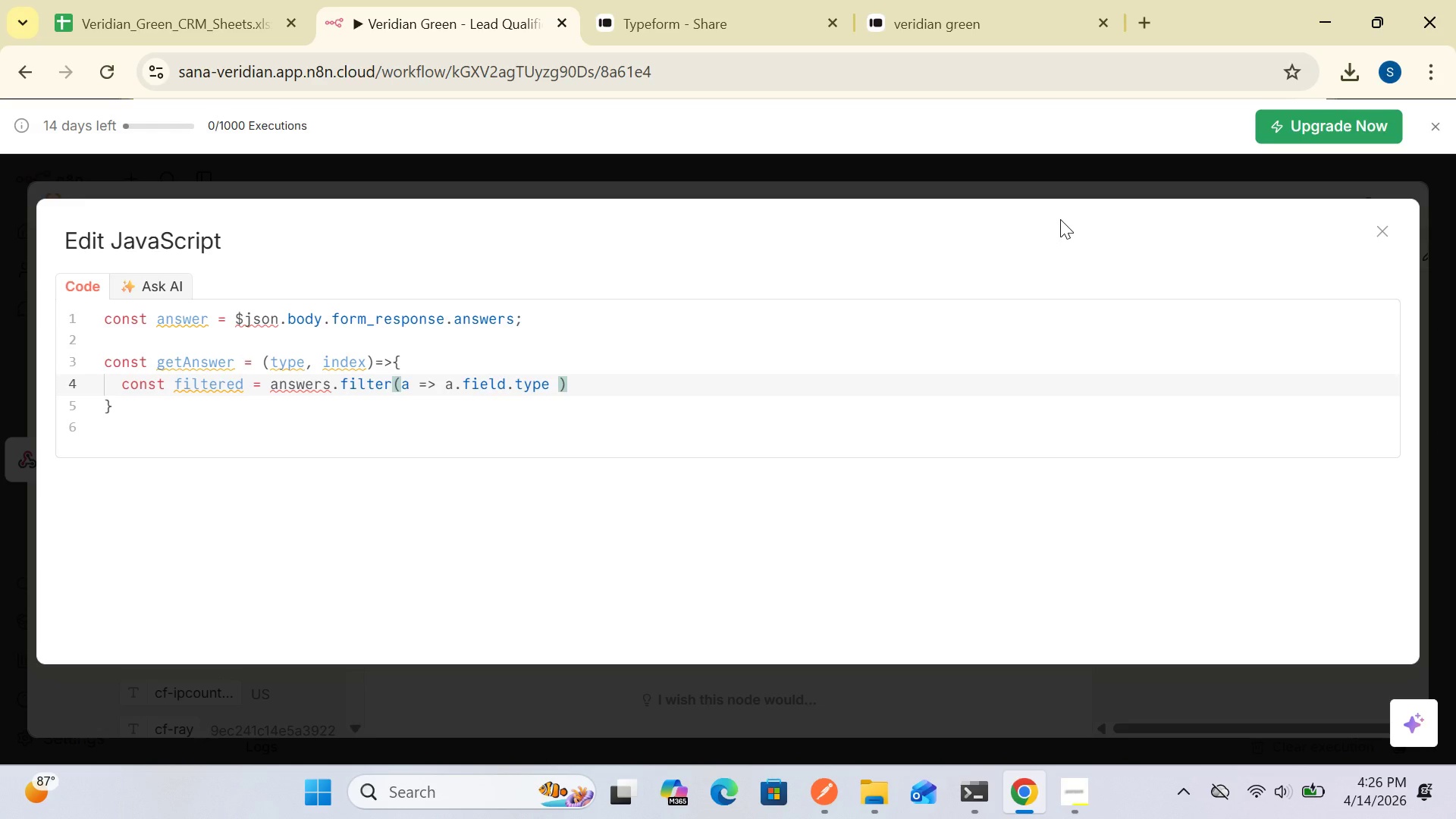 
key(Backquote)
 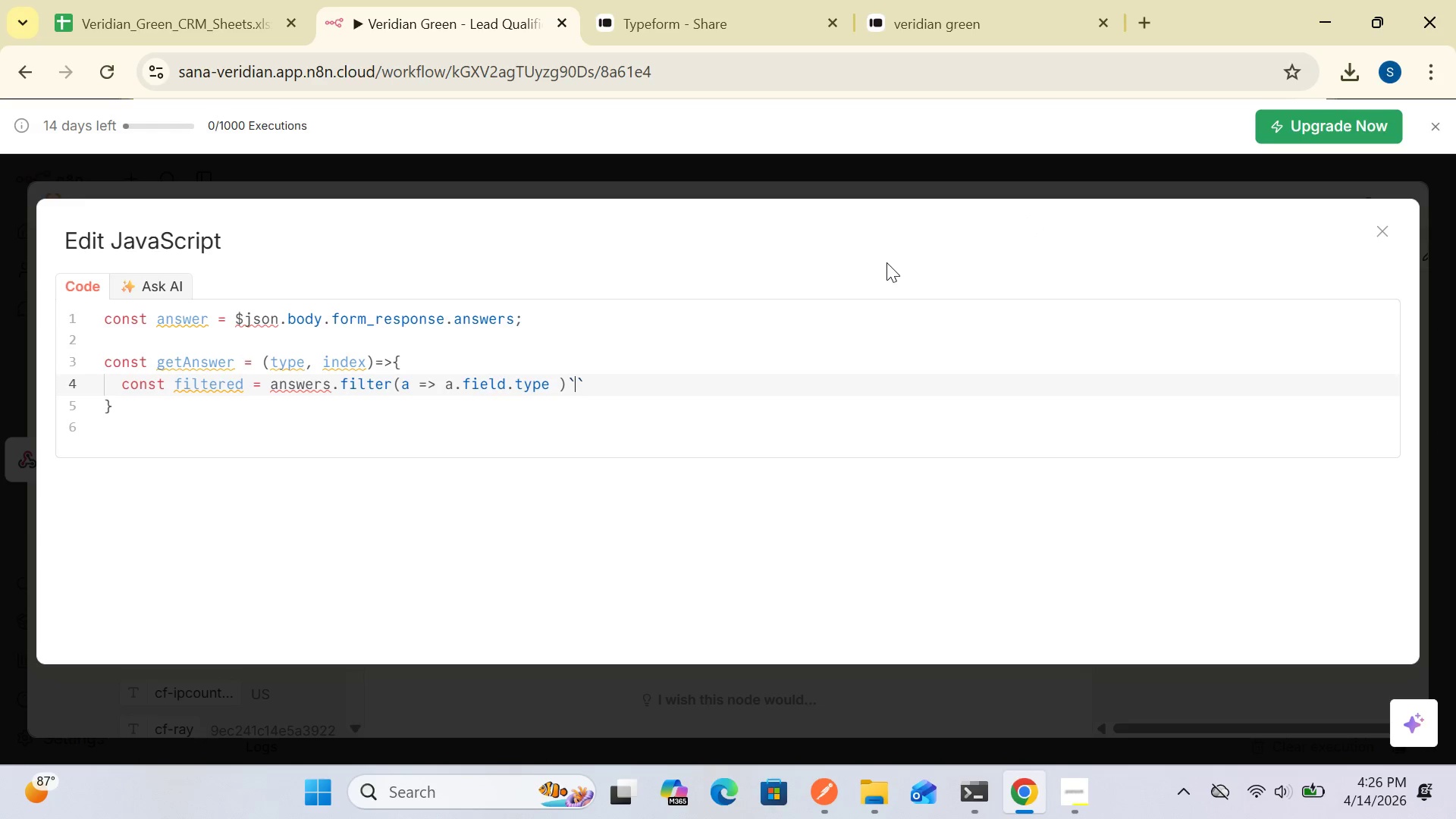 
key(Backquote)
 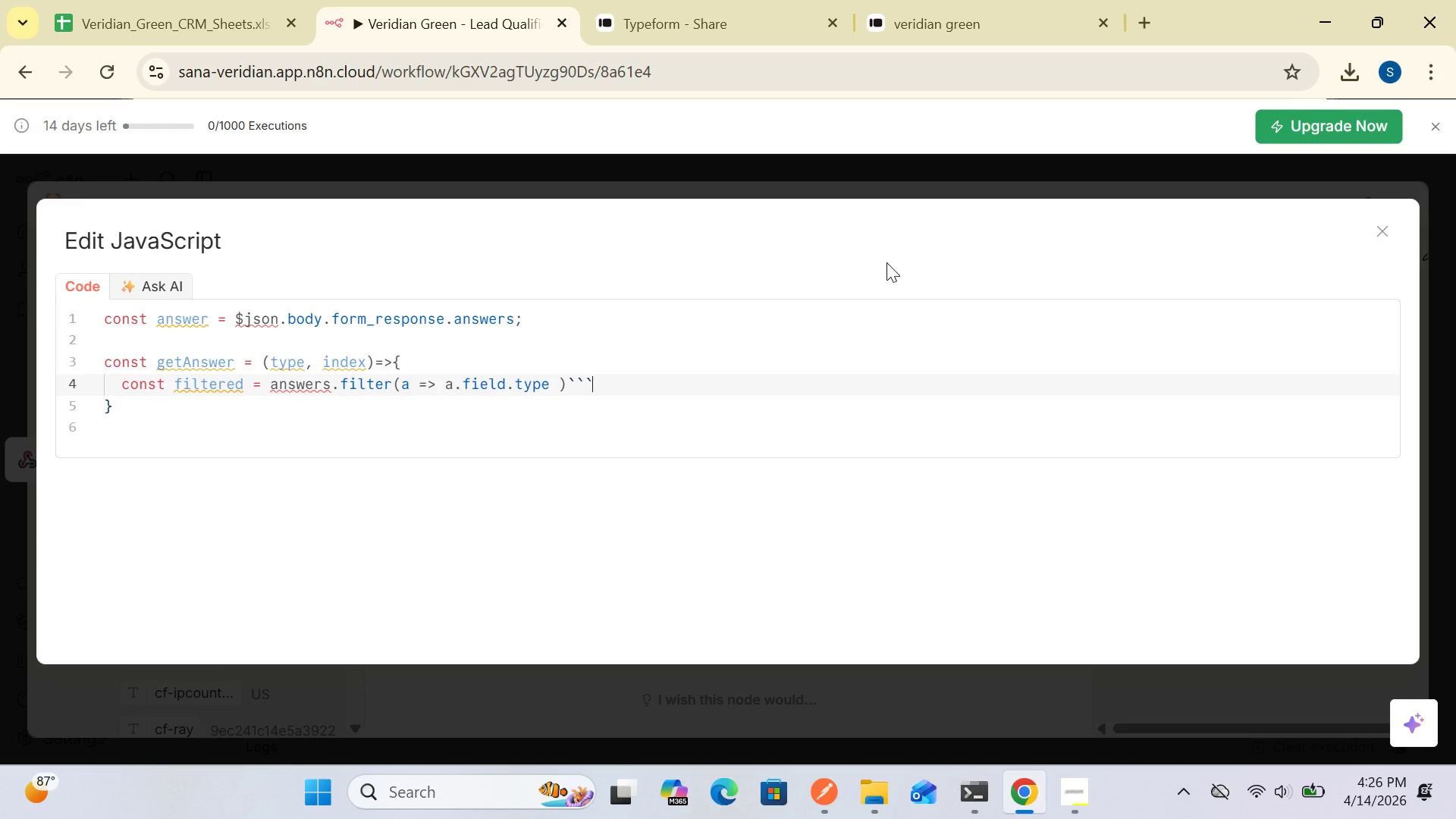 
key(Backquote)
 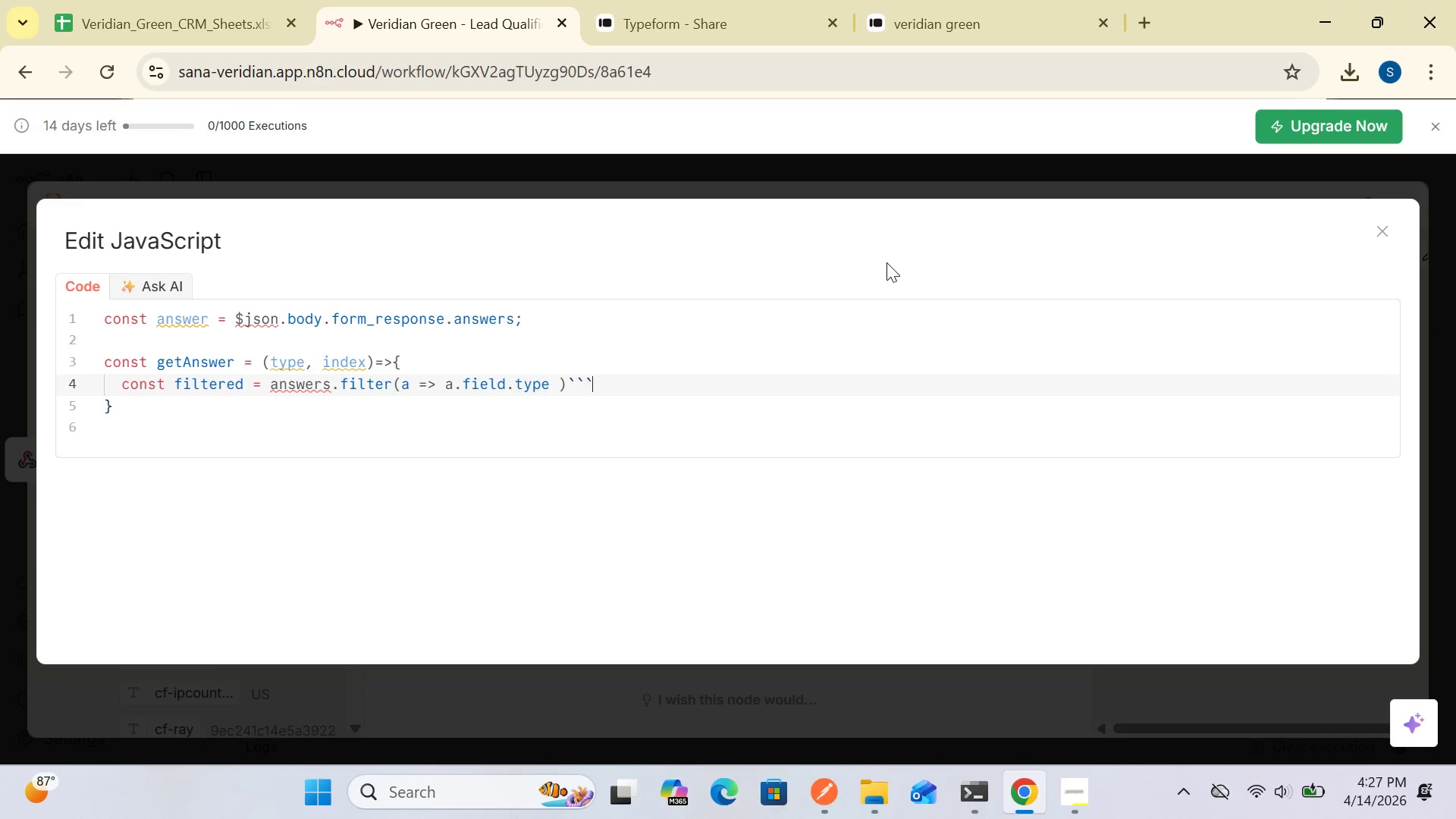 
wait(34.97)
 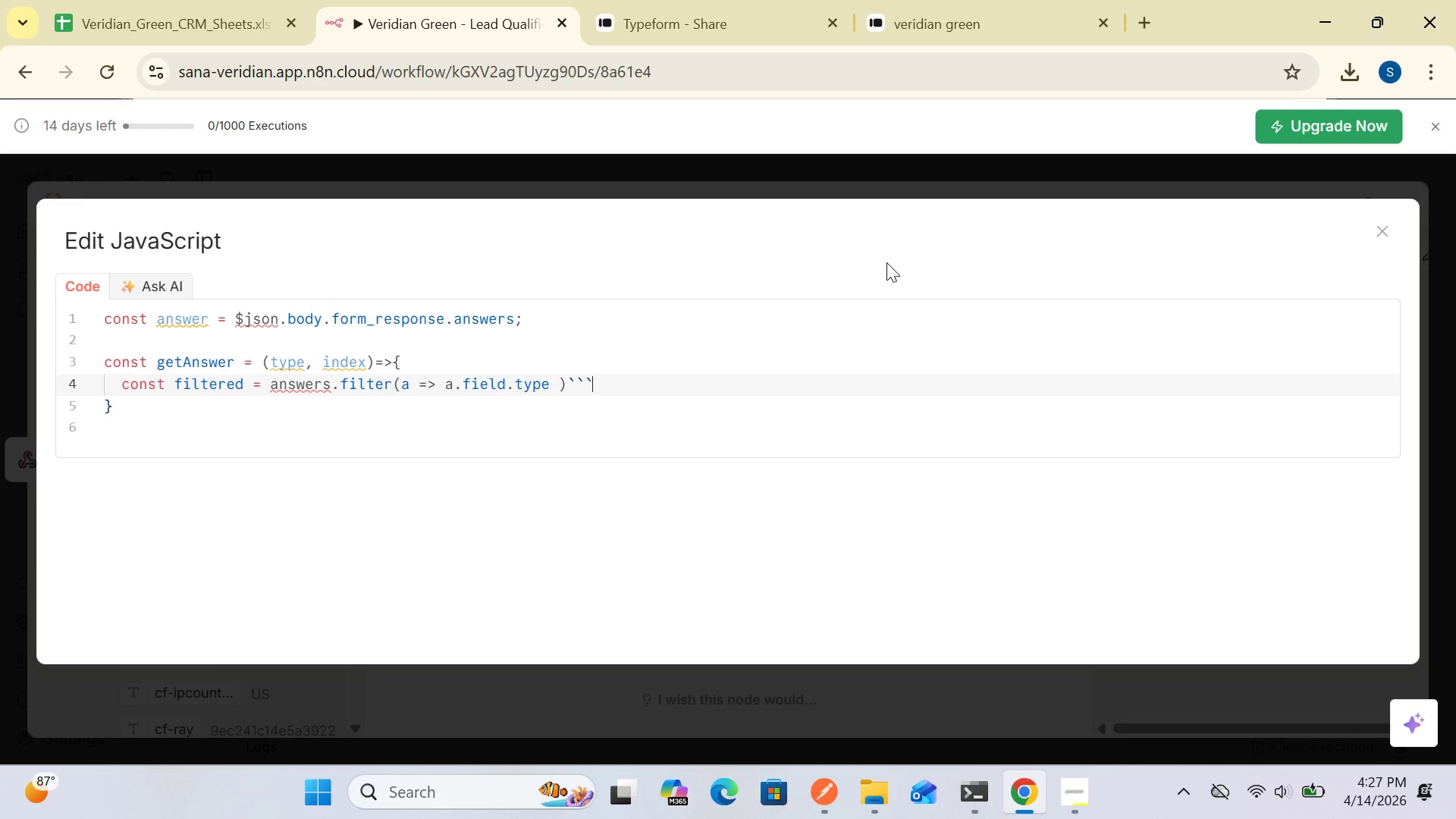 
left_click([610, 391])
 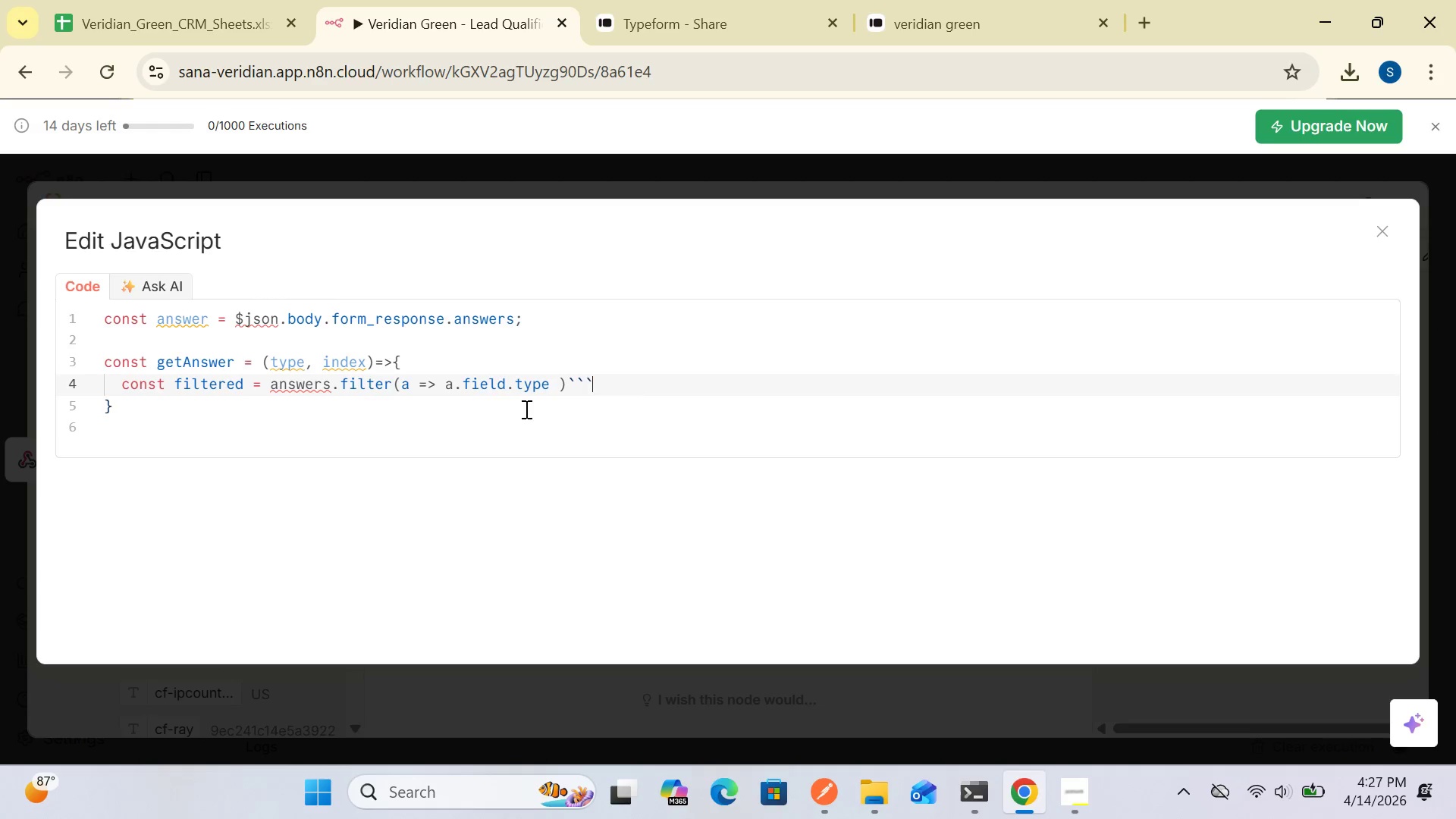 
wait(34.25)
 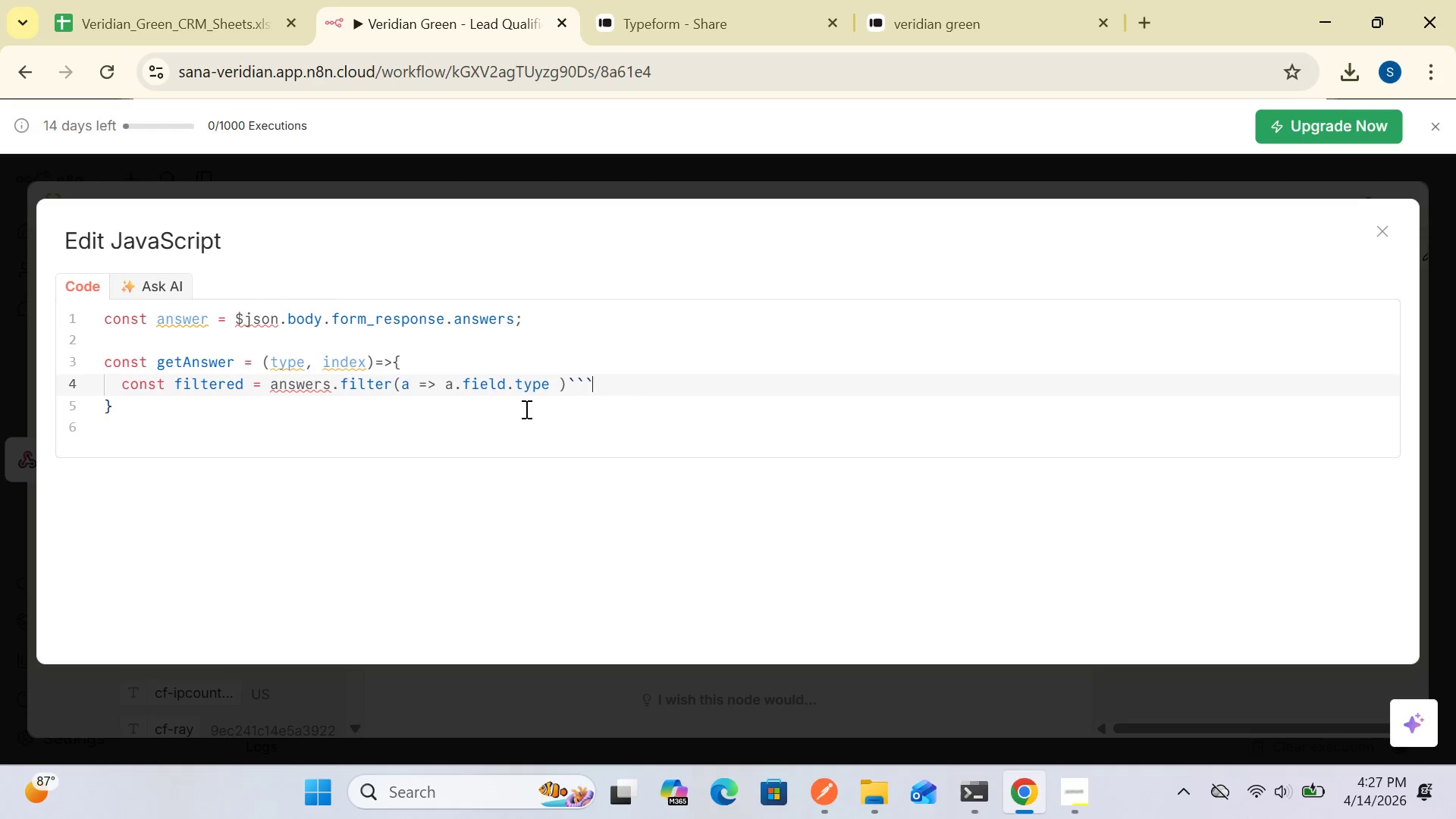 
type( type):)
key(Backspace)
type(;)
 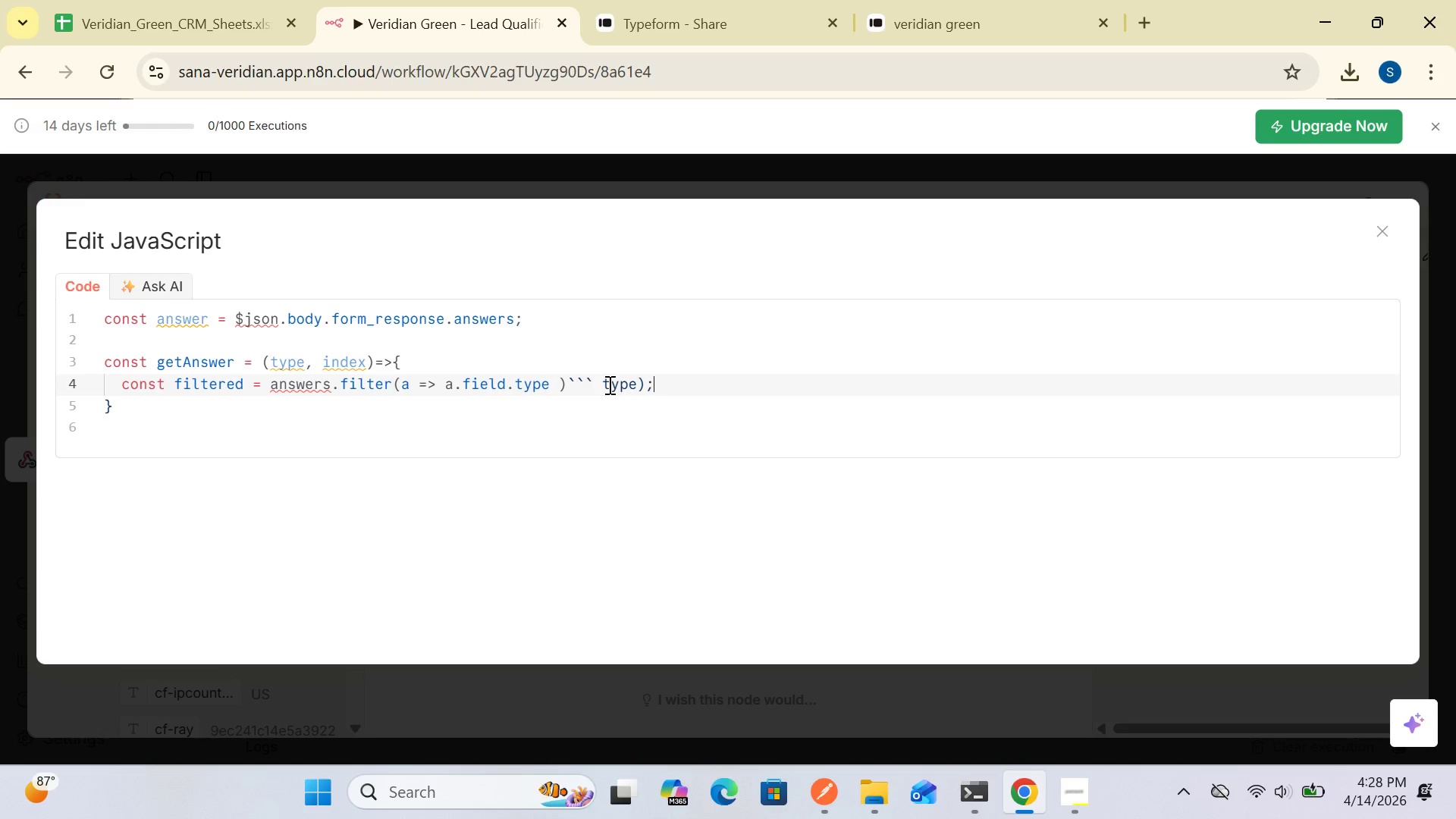 
key(Enter)
 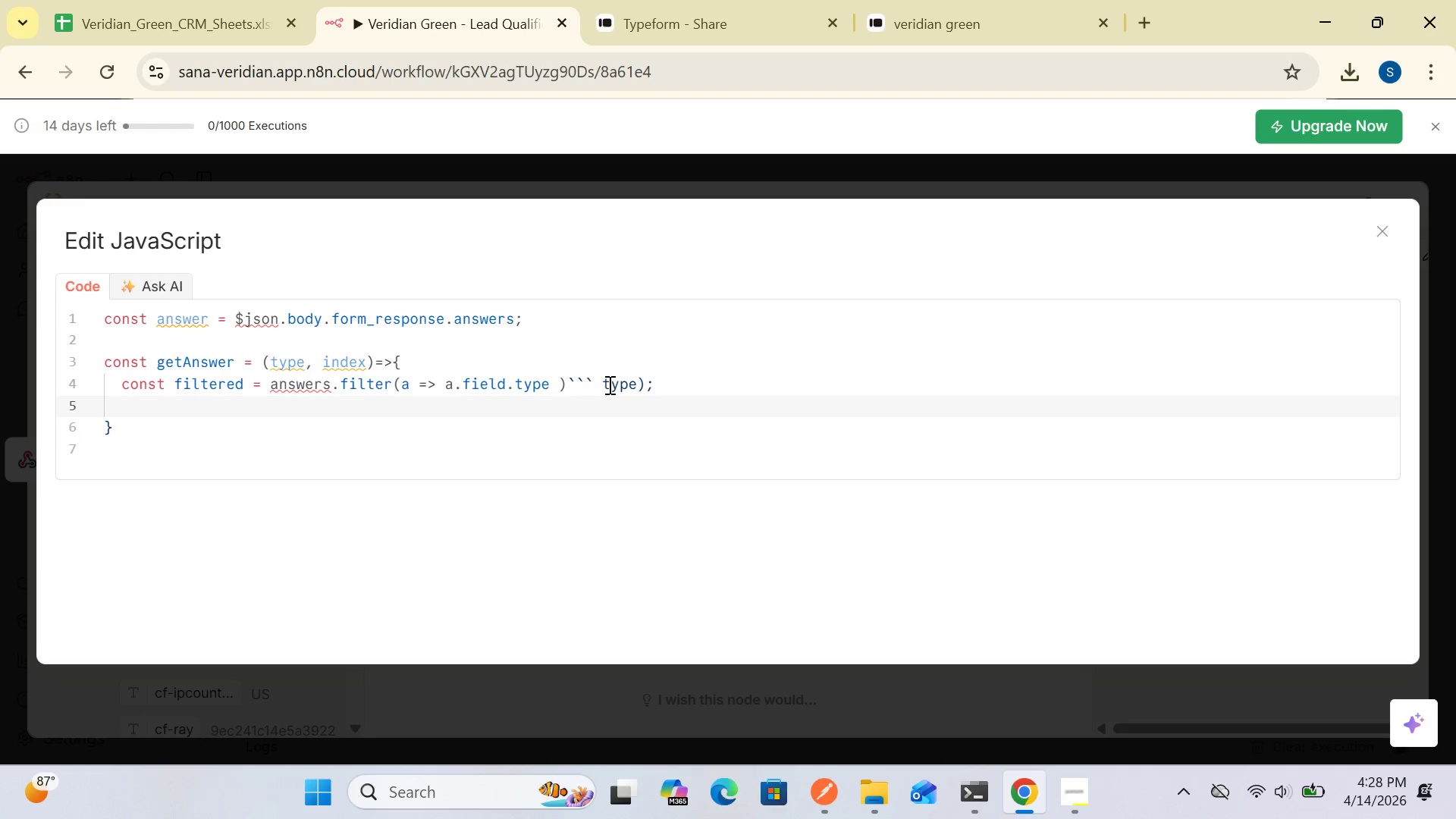 
type(return filteres[)
key(Backspace)
key(Backspace)
type(d[)
 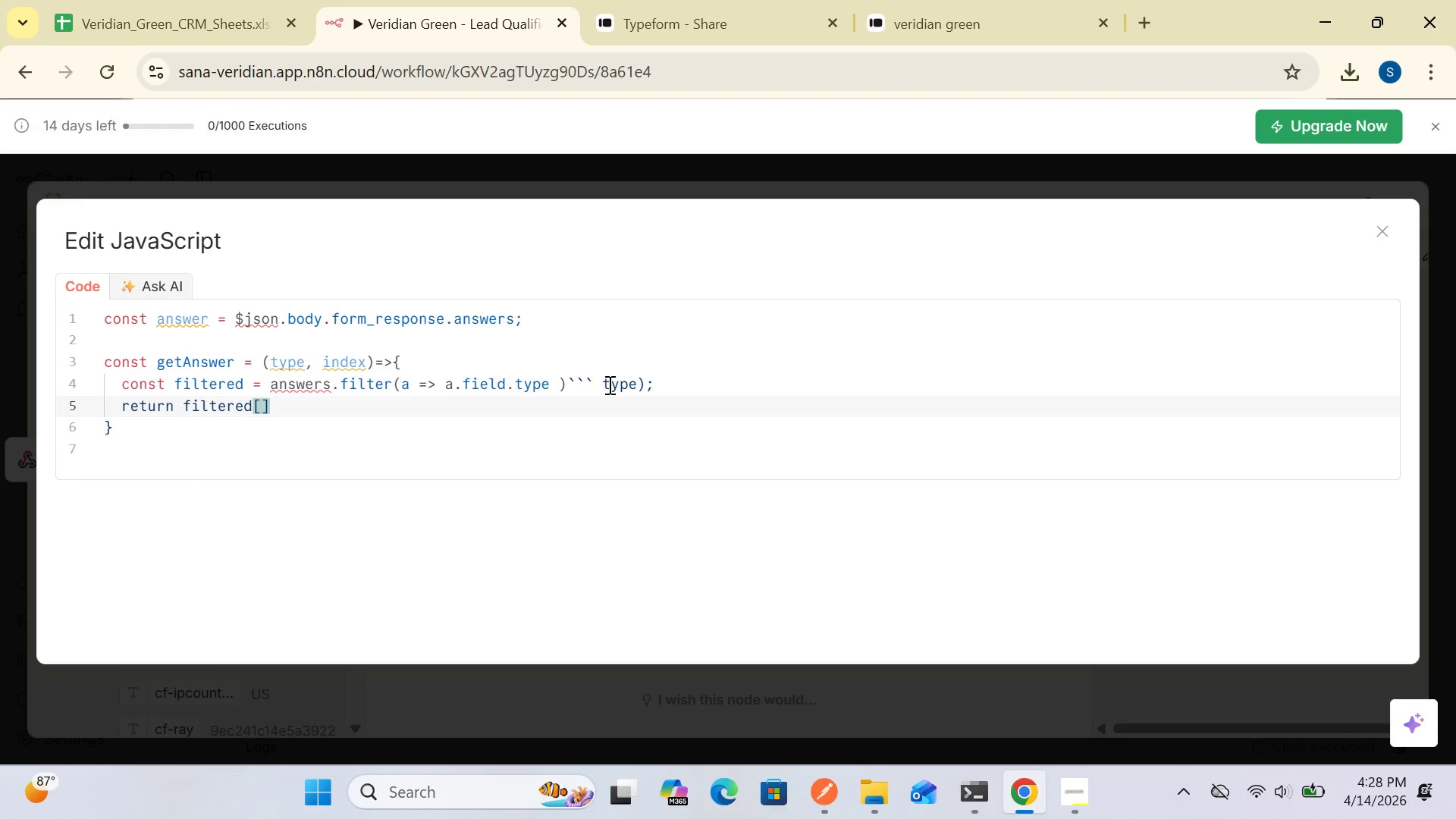 
type(index)
 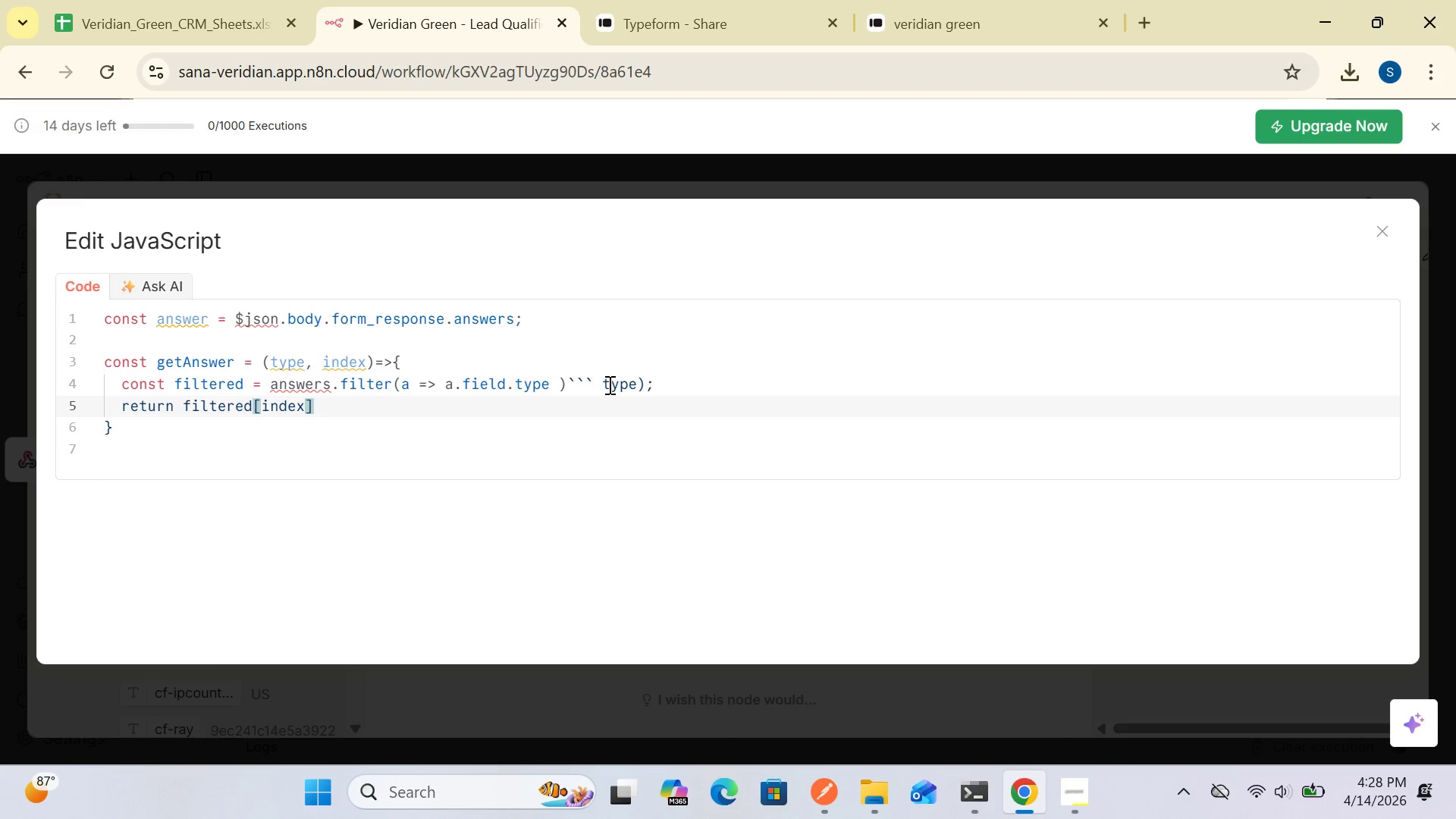 
wait(5.94)
 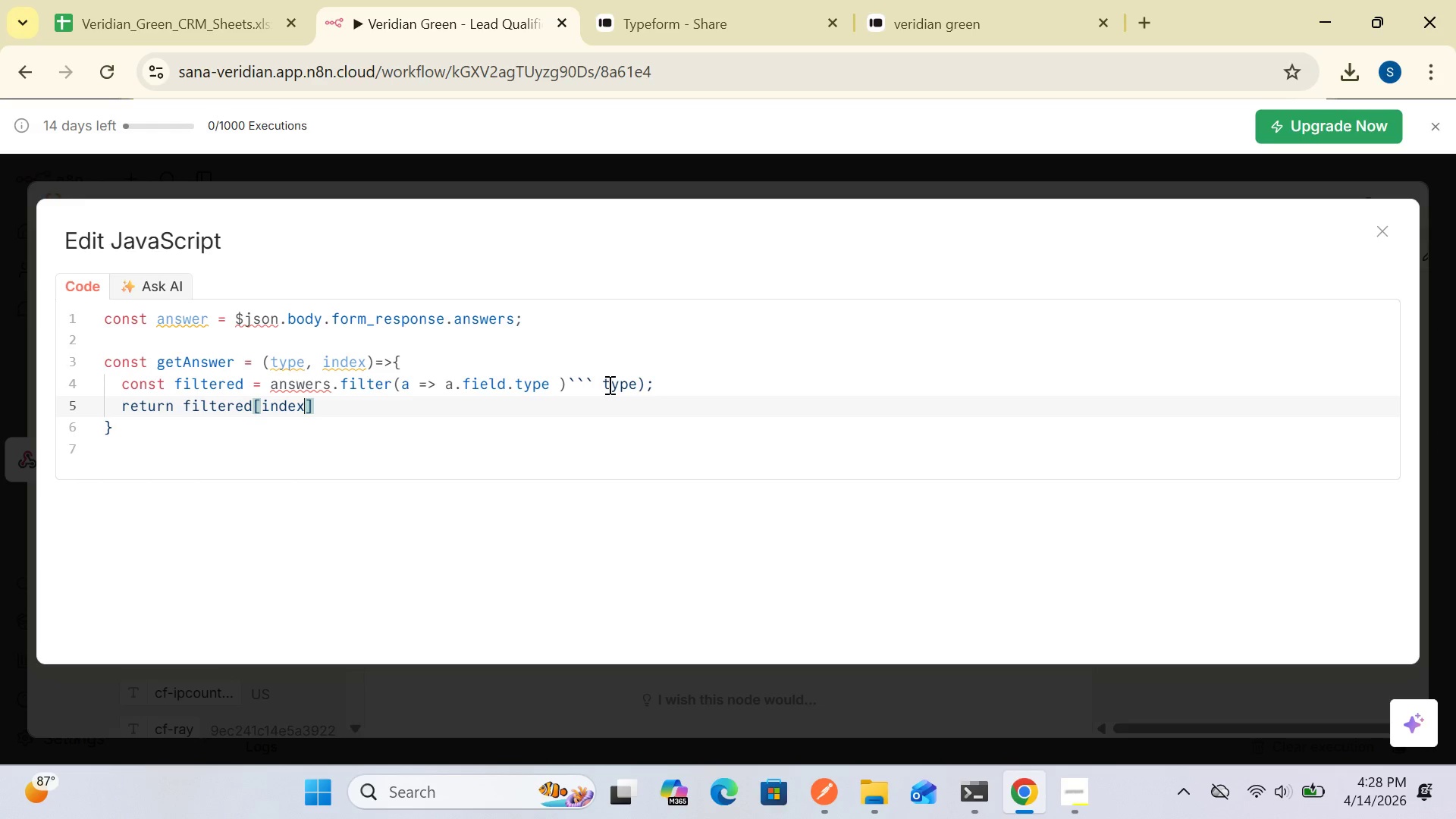 
left_click([322, 397])
 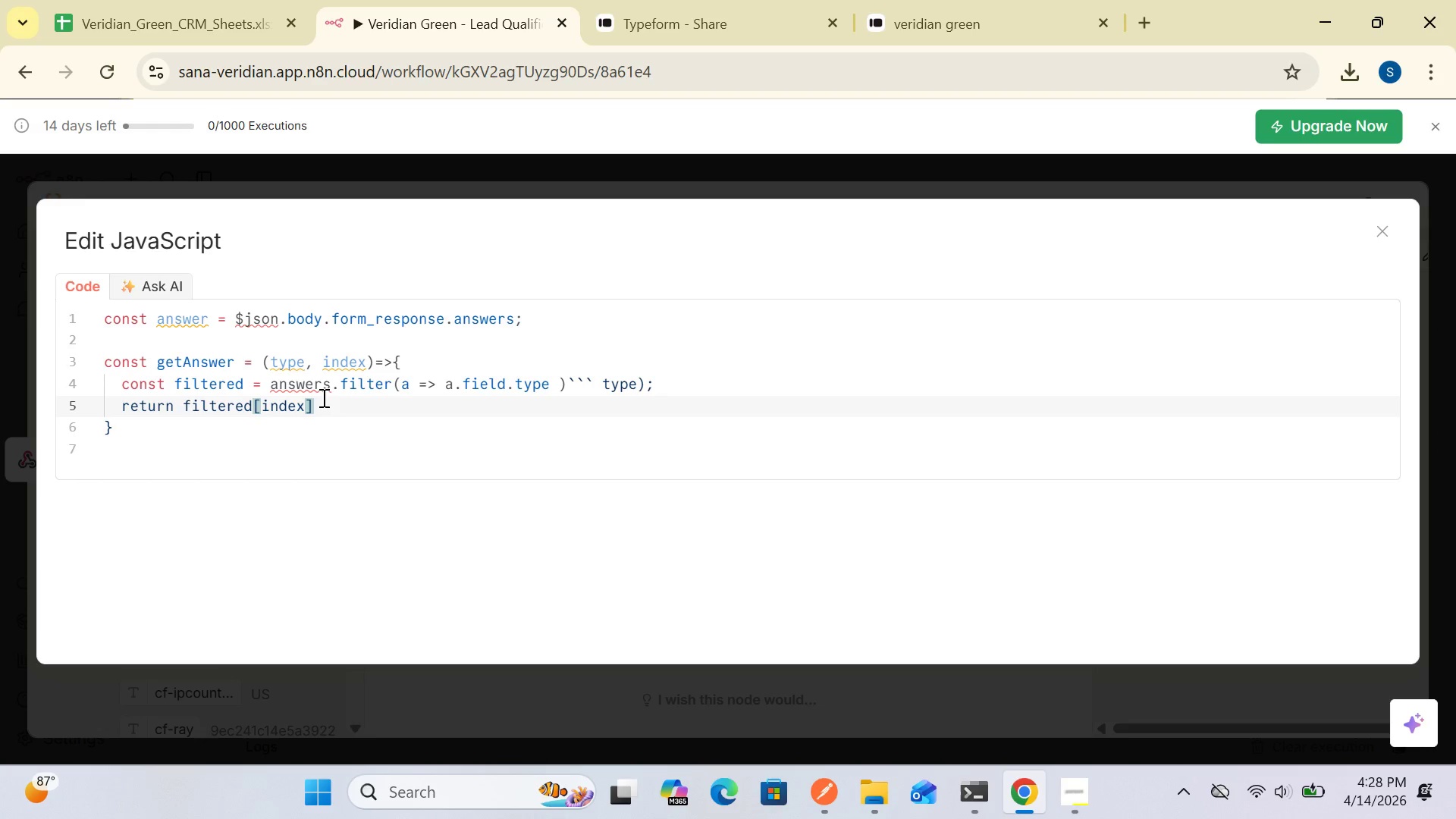 
key(Space)
 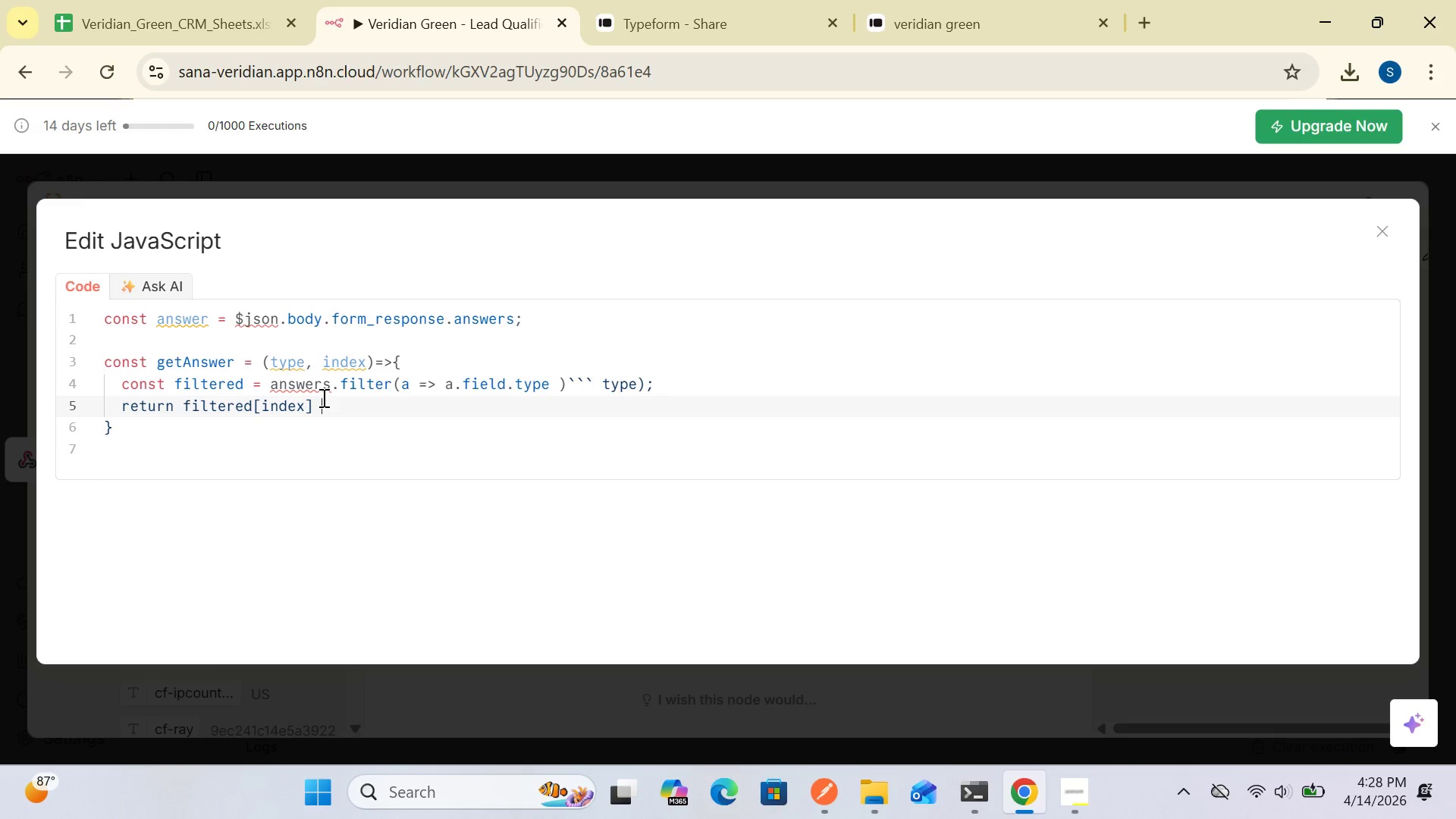 
key(Shift+ShiftRight)
 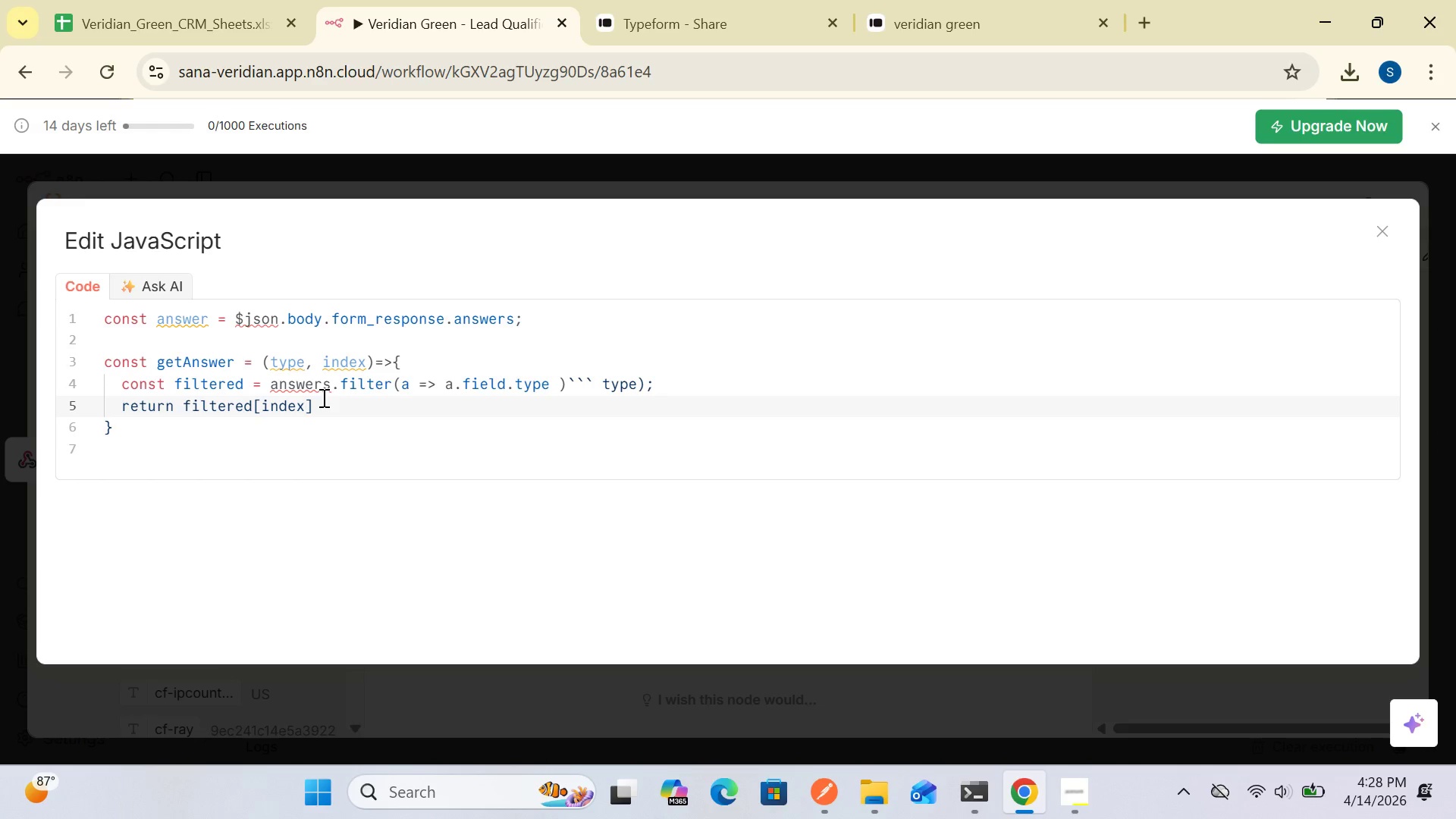 
key(Shift+Slash)
 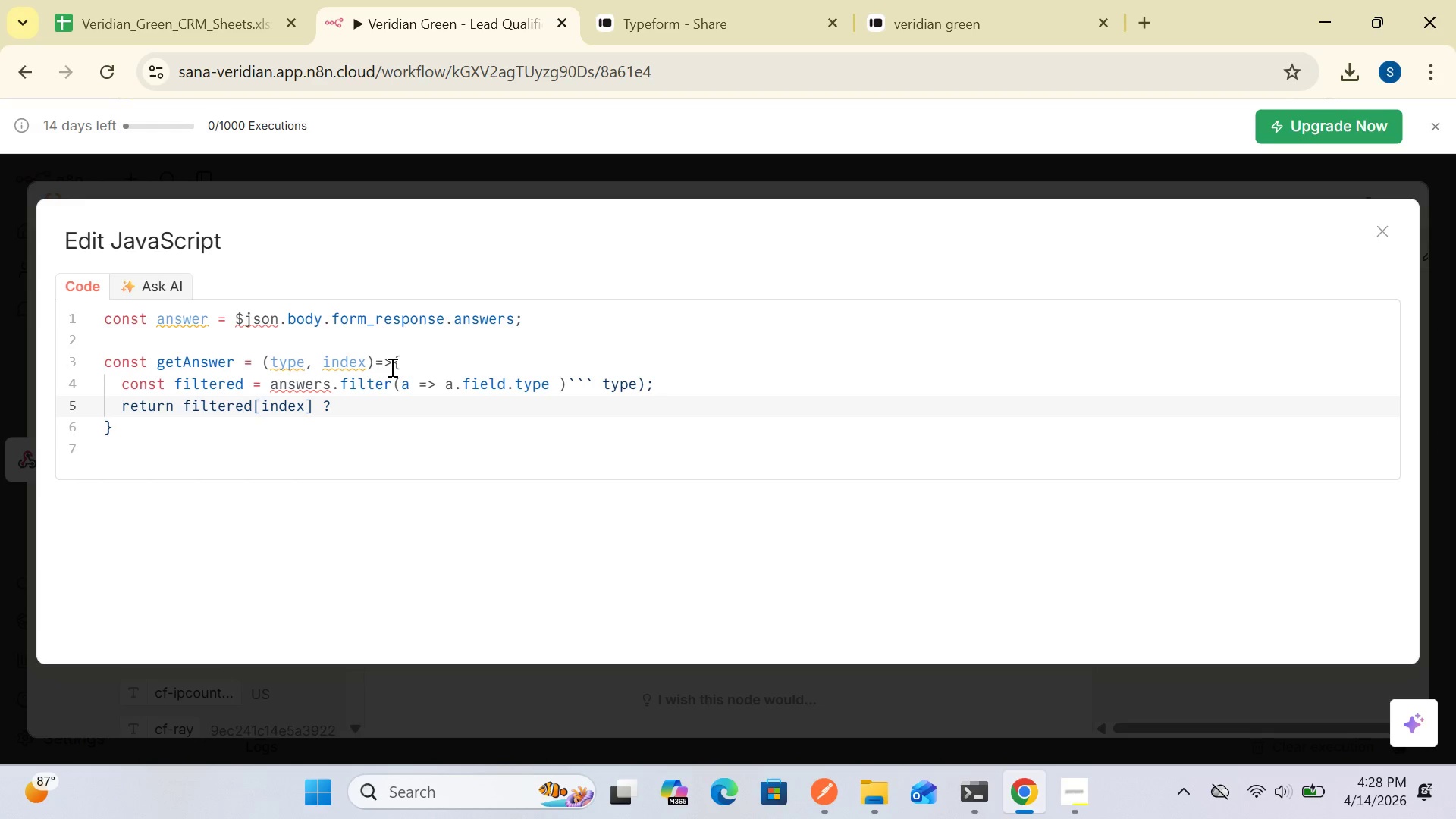 
wait(6.05)
 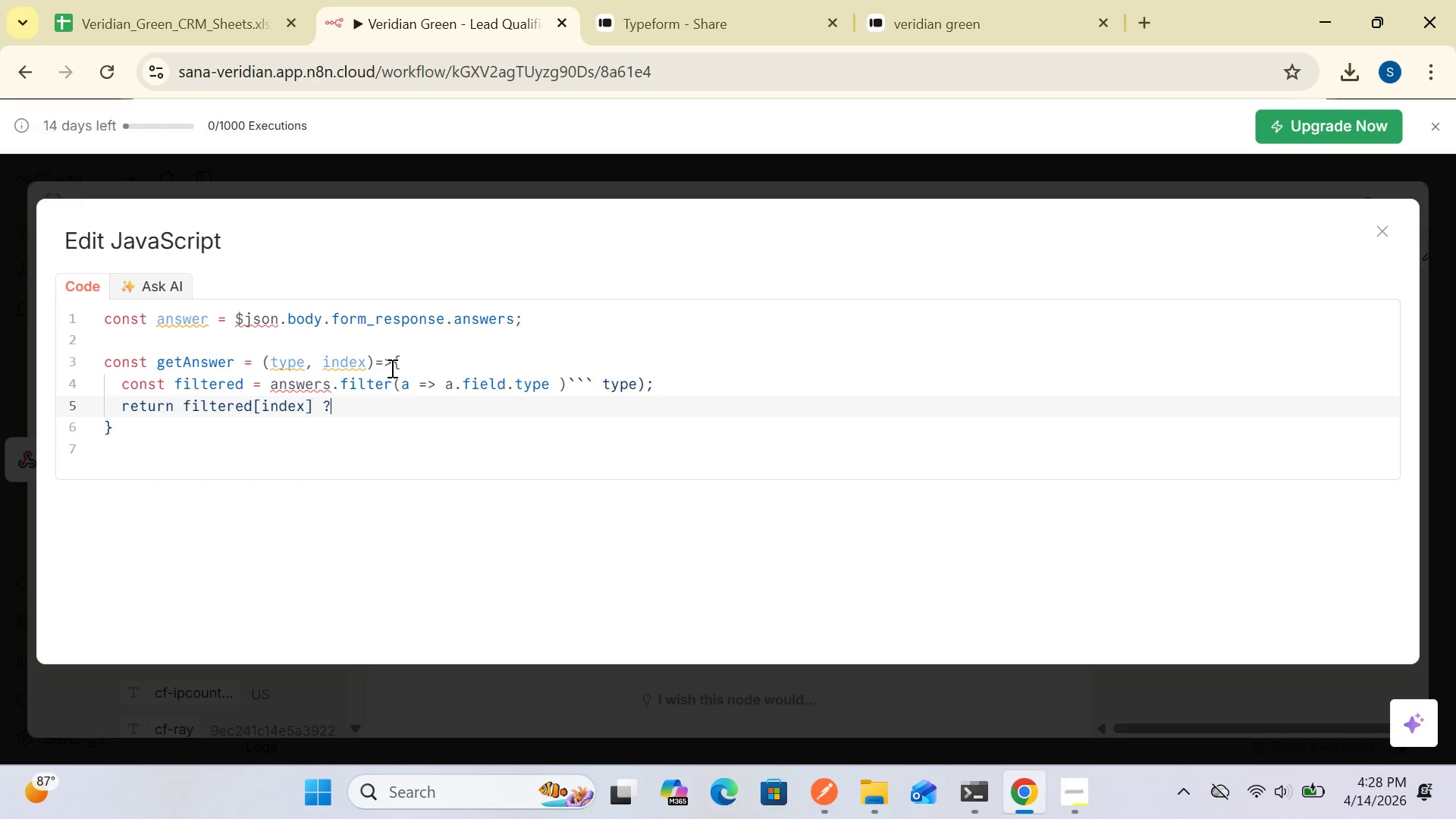 
type( filtered)
 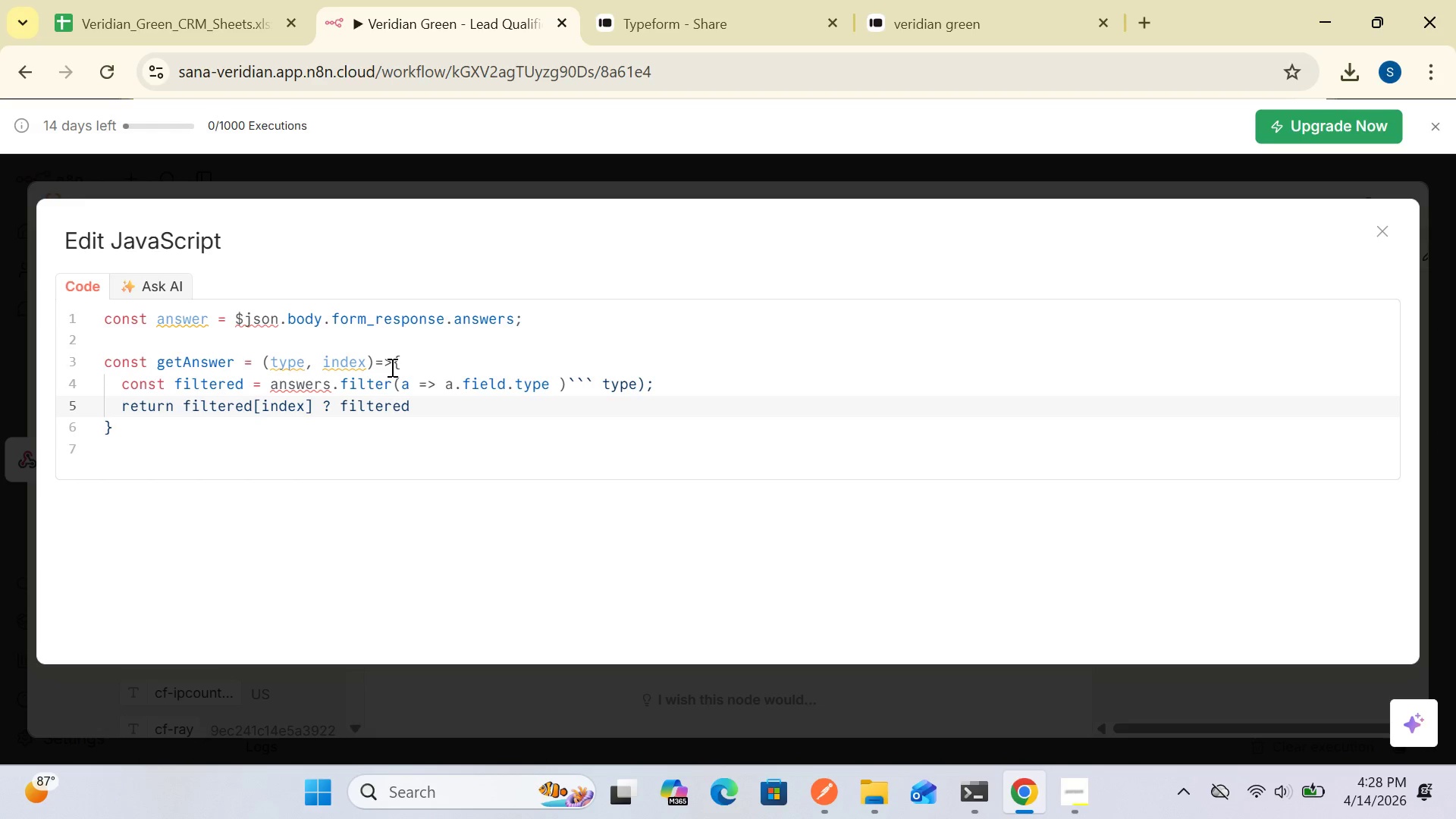 
type([index)
 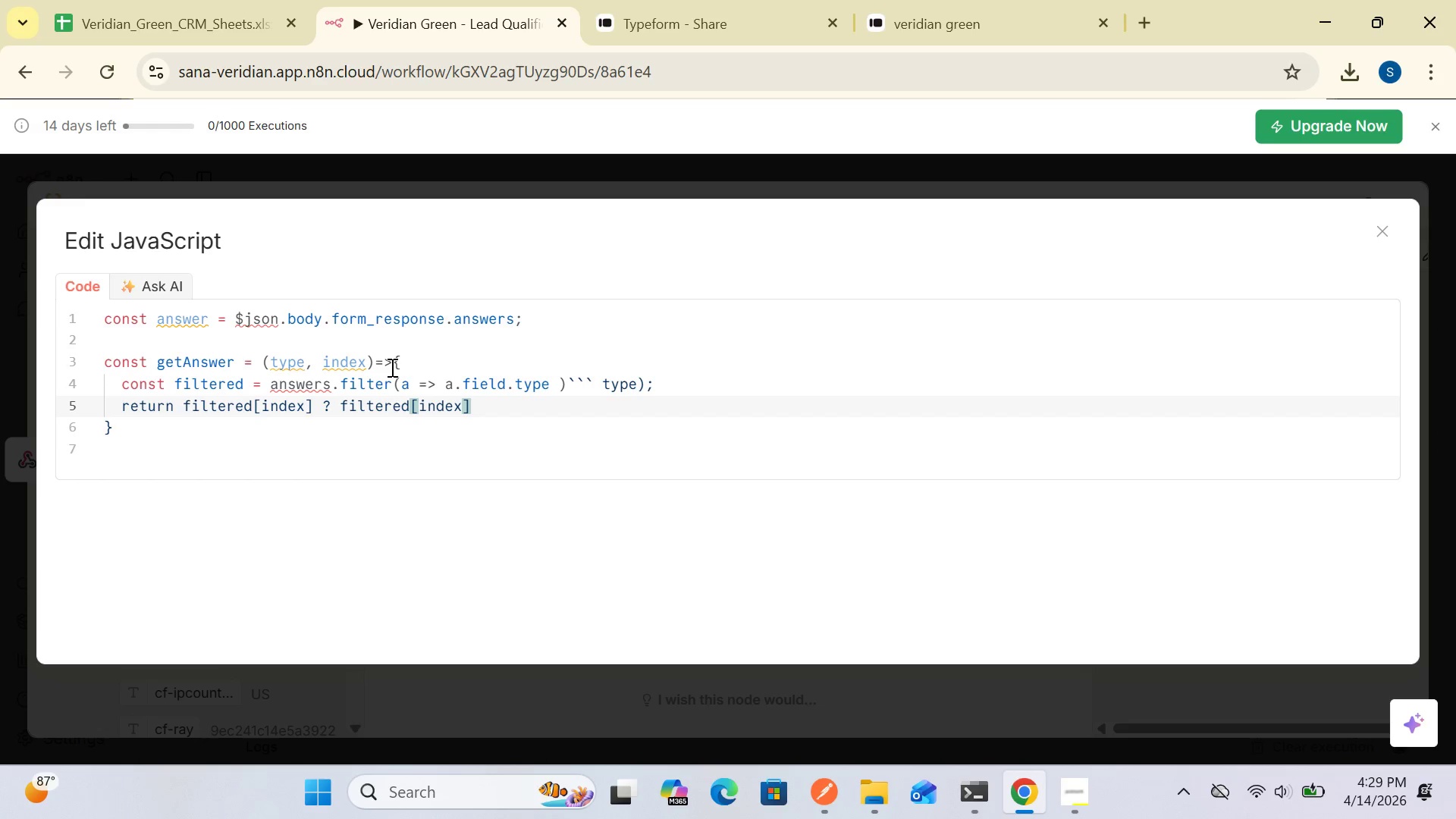 
wait(5.64)
 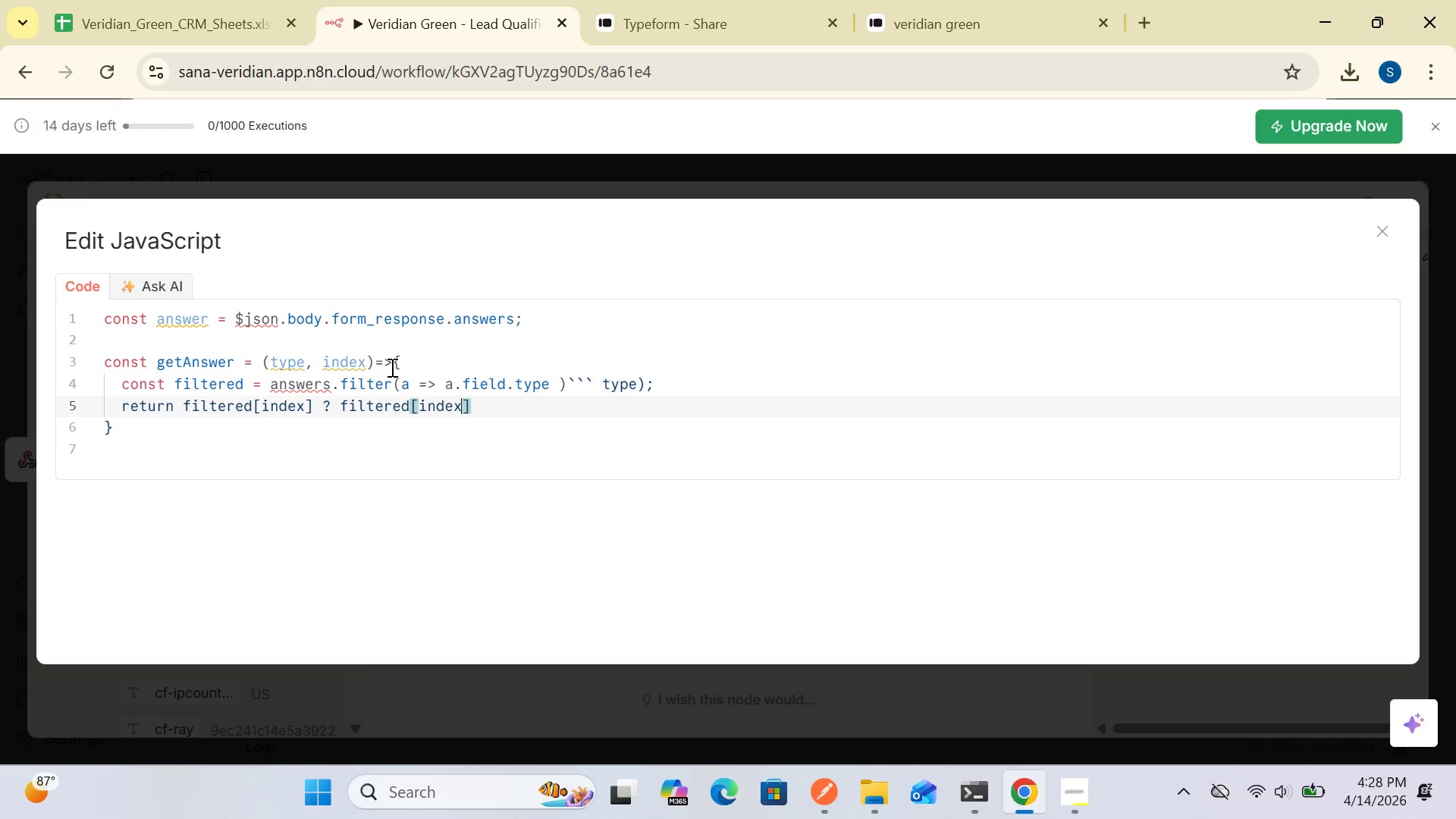 
type(.text)
 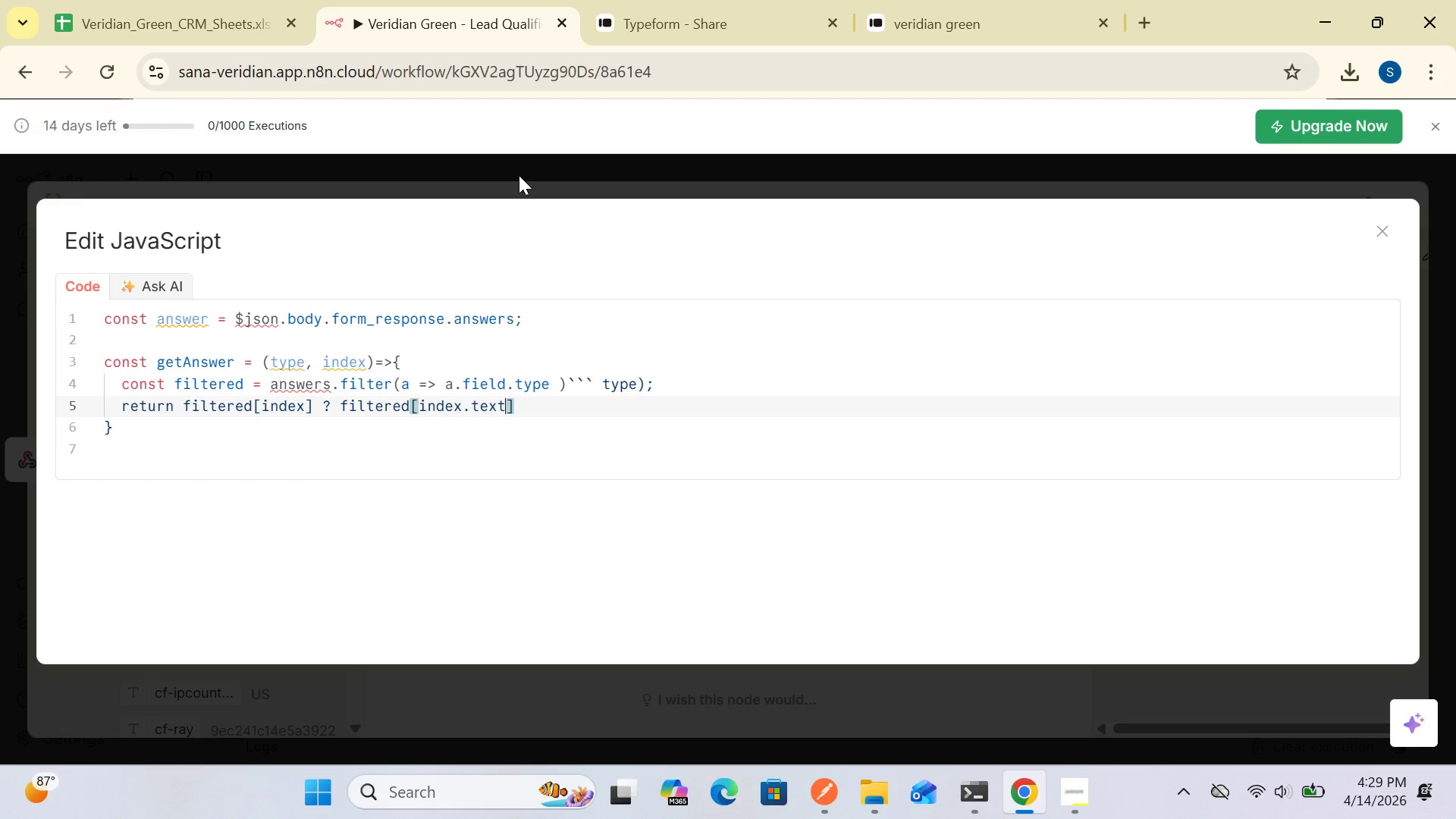 
key(Backspace)
 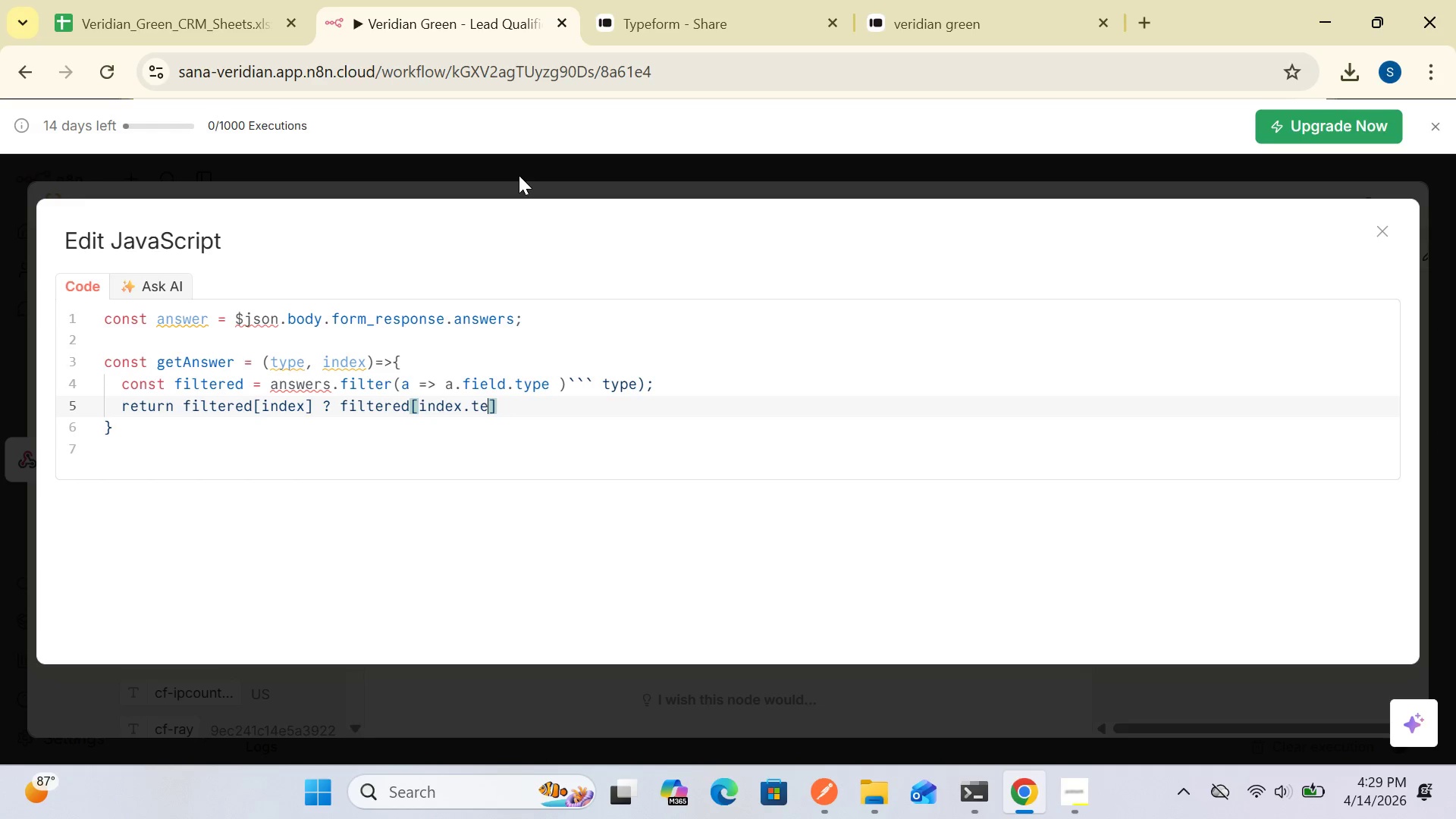 
key(Backspace)
 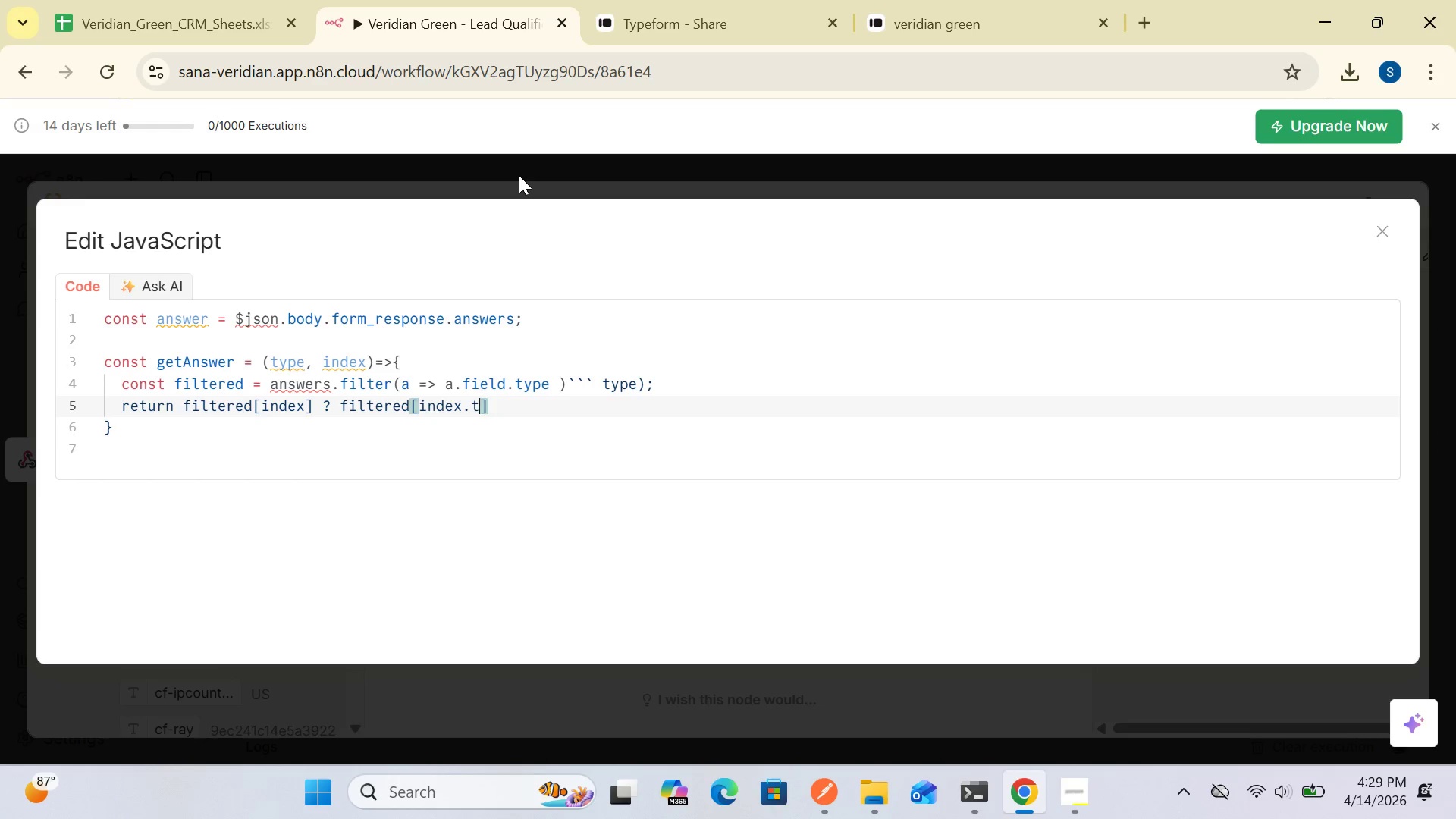 
key(Backspace)
 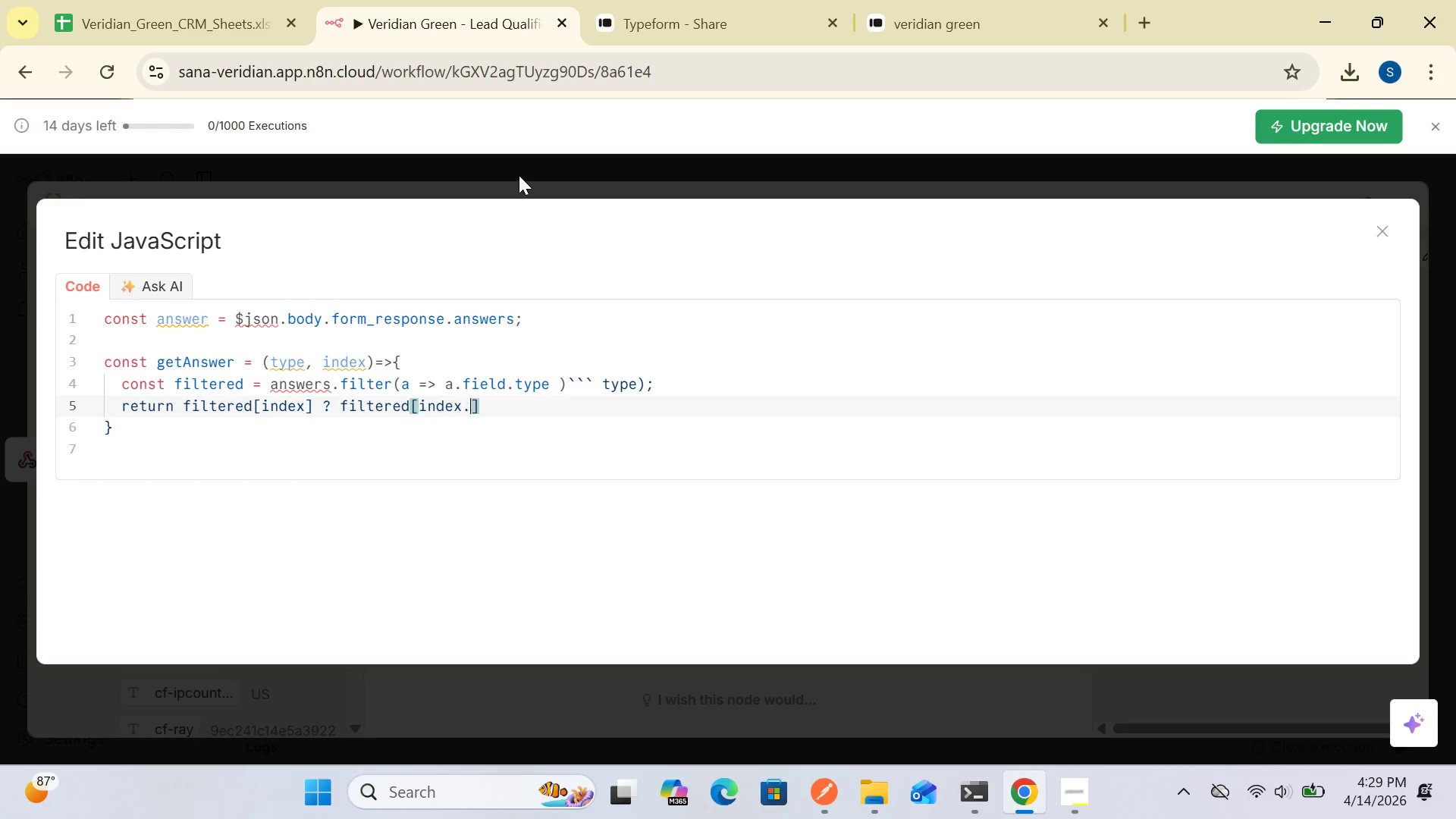 
key(Backspace)
 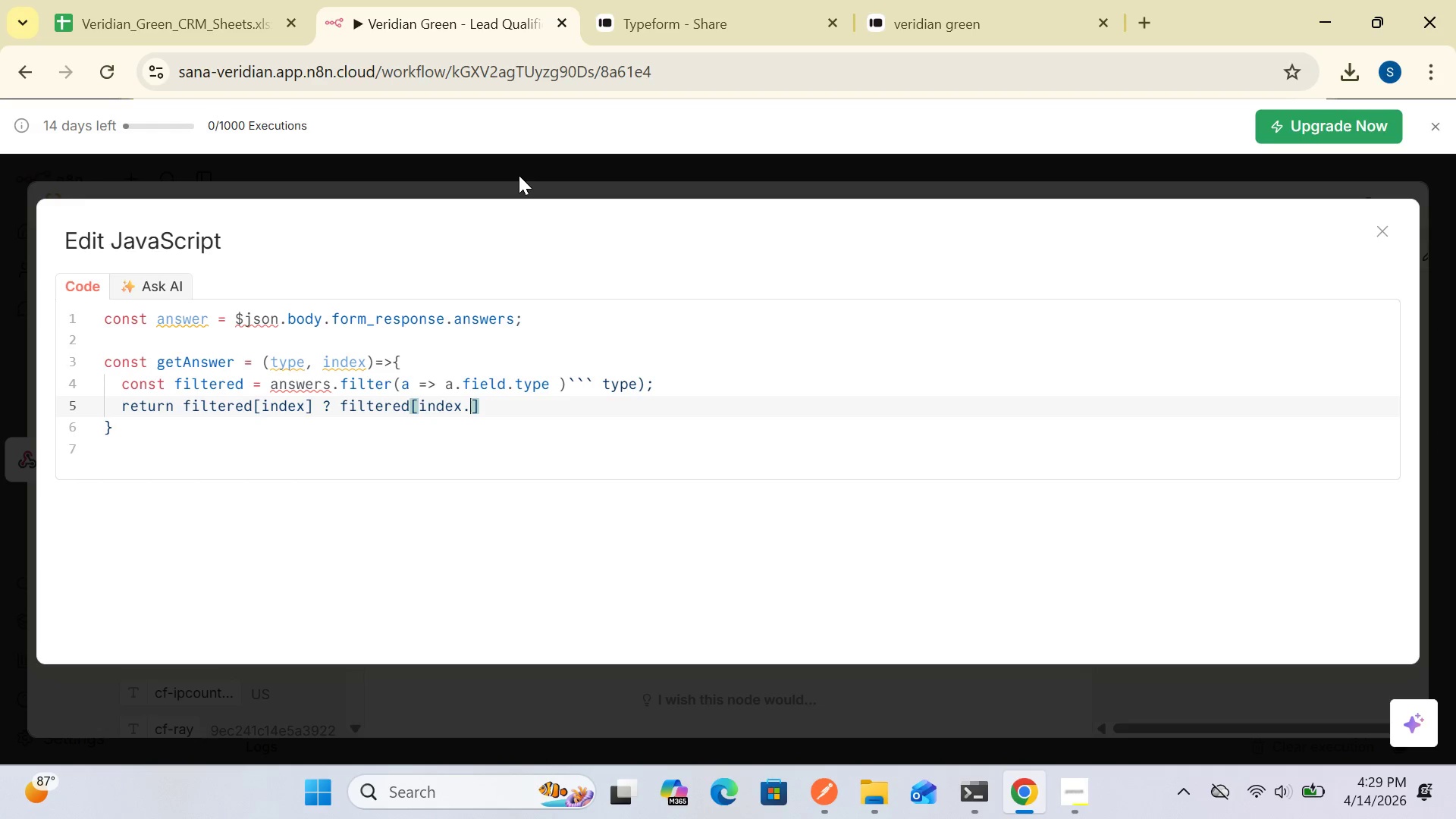 
key(Backspace)
 